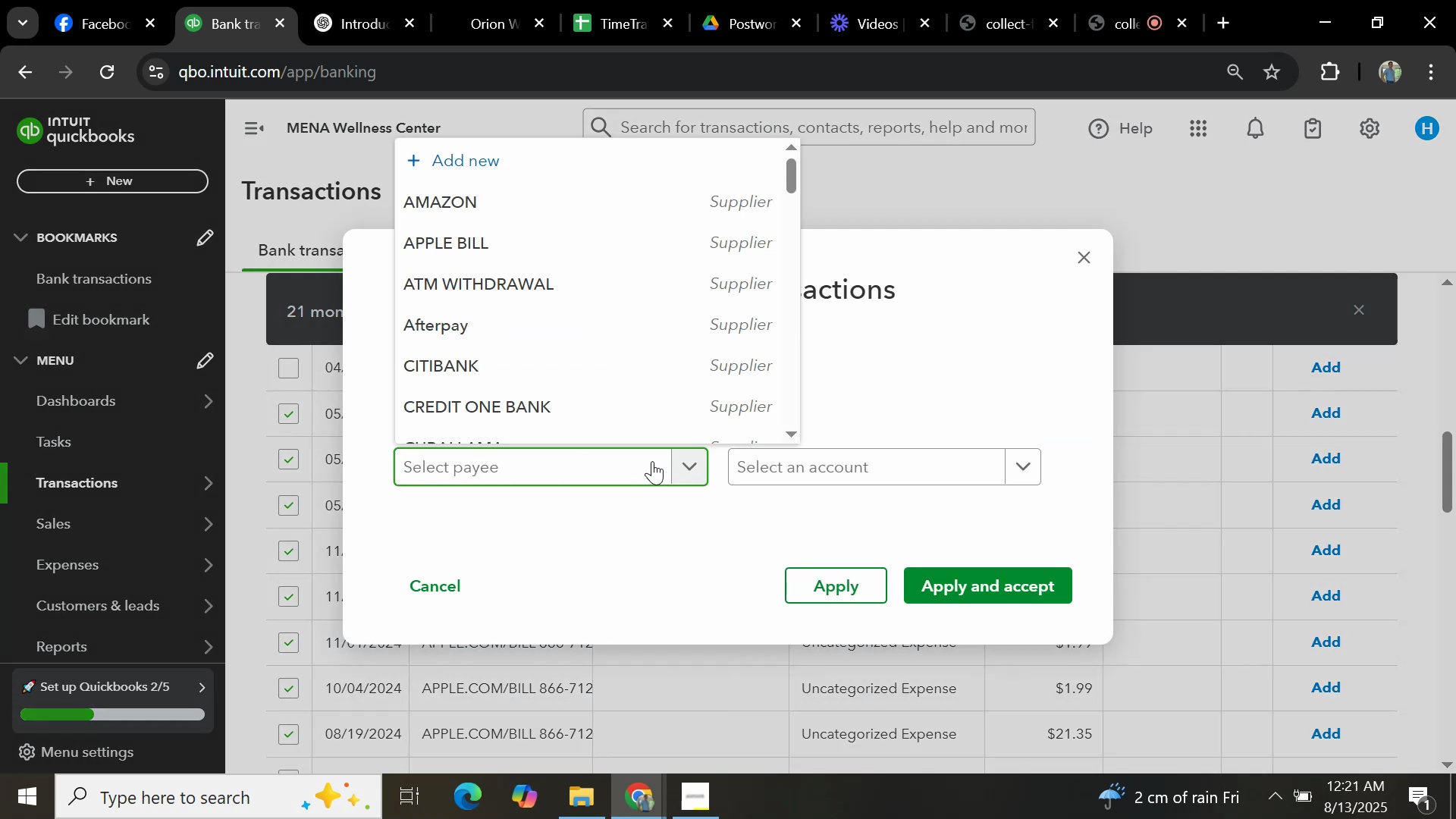 
left_click([588, 241])
 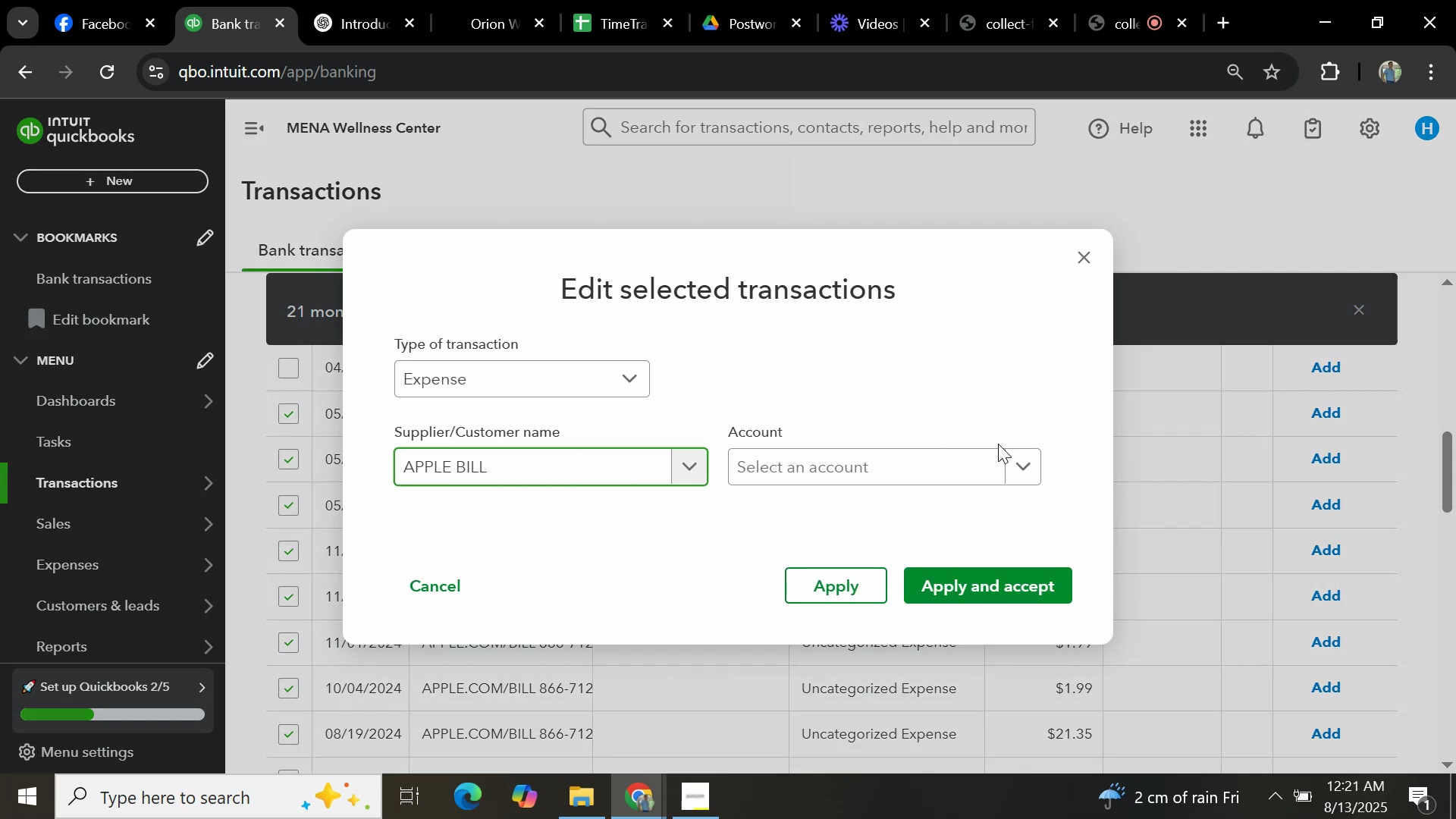 
left_click([1036, 455])
 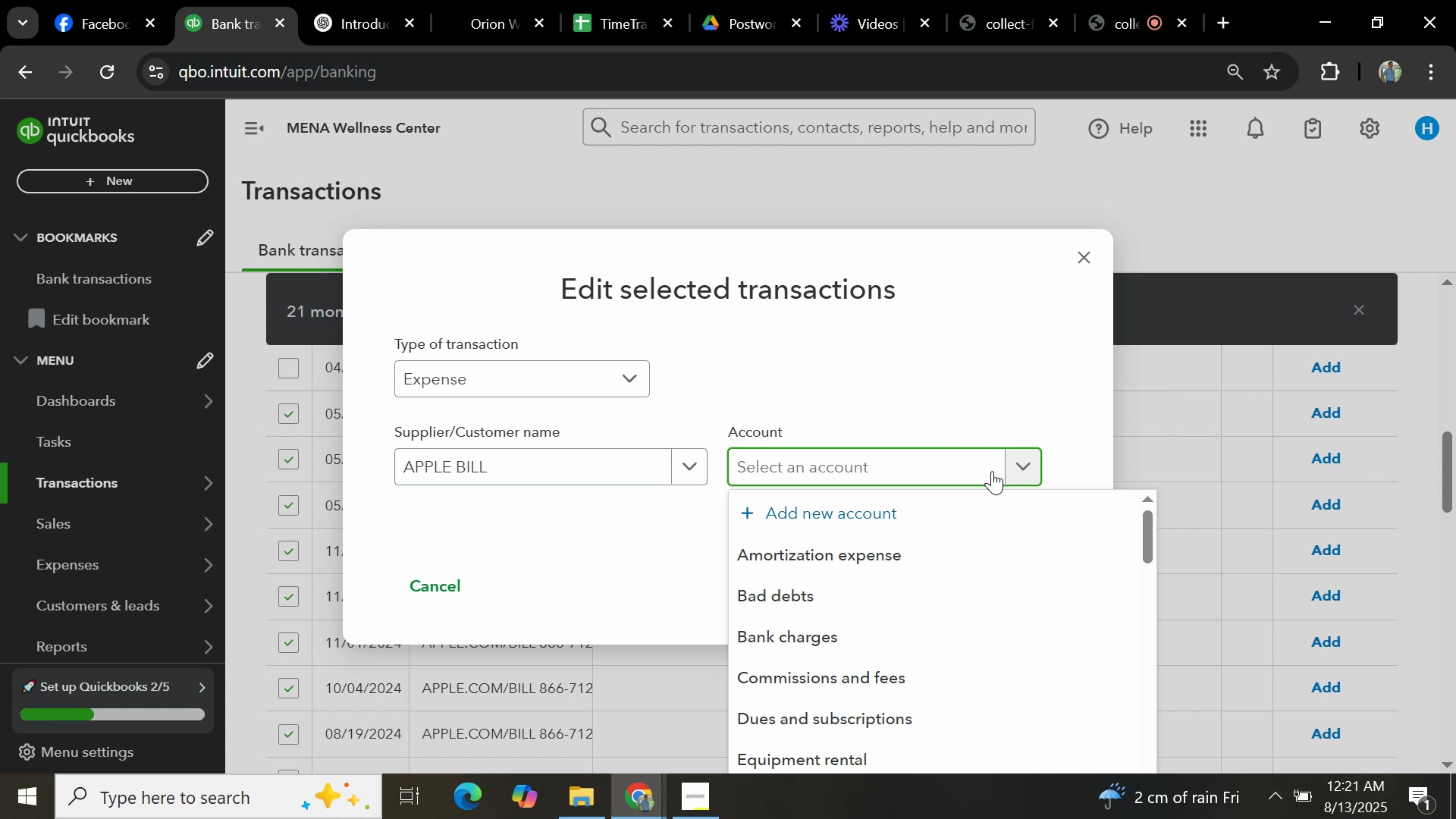 
type(DUES)
 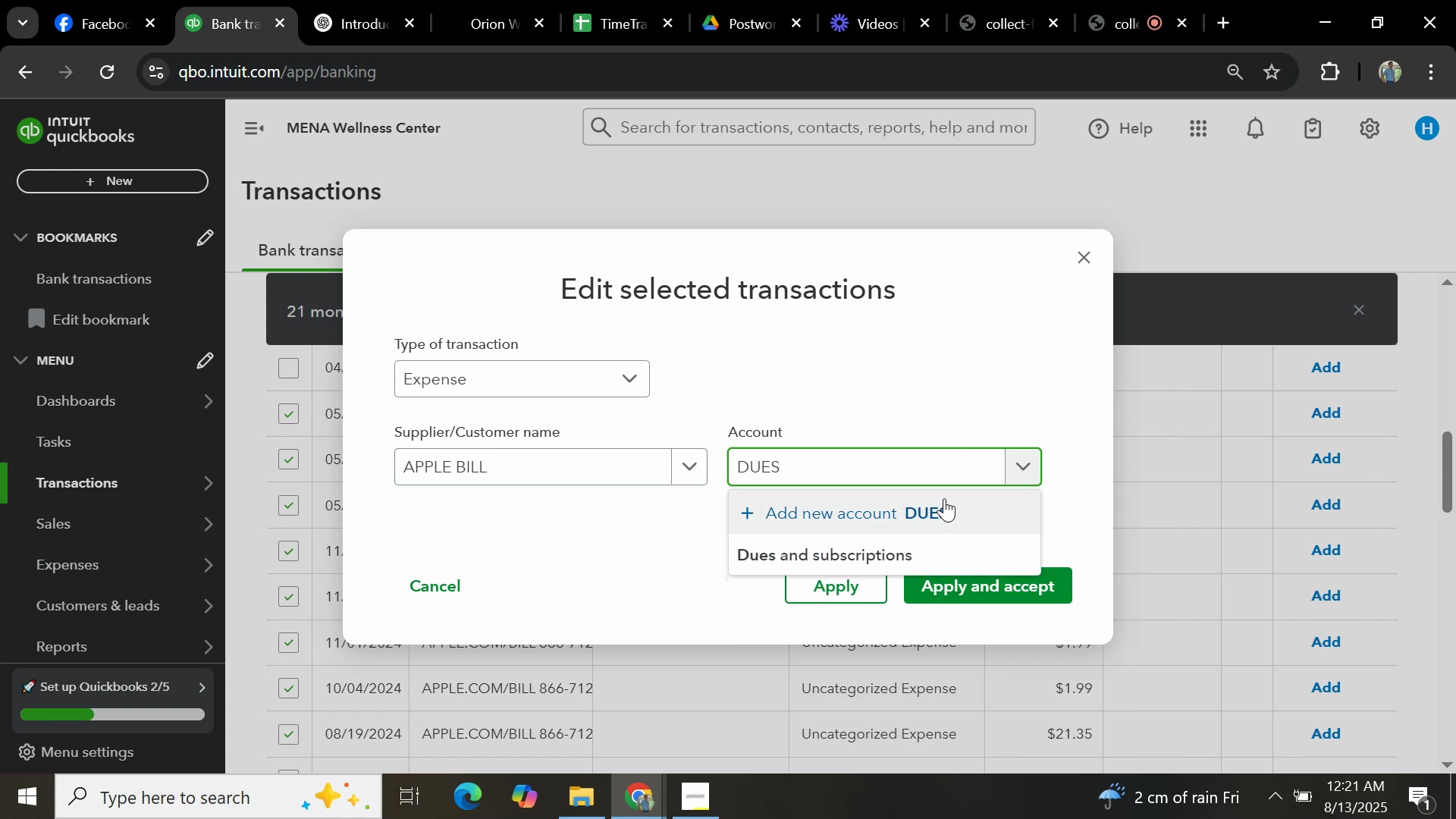 
left_click([888, 551])
 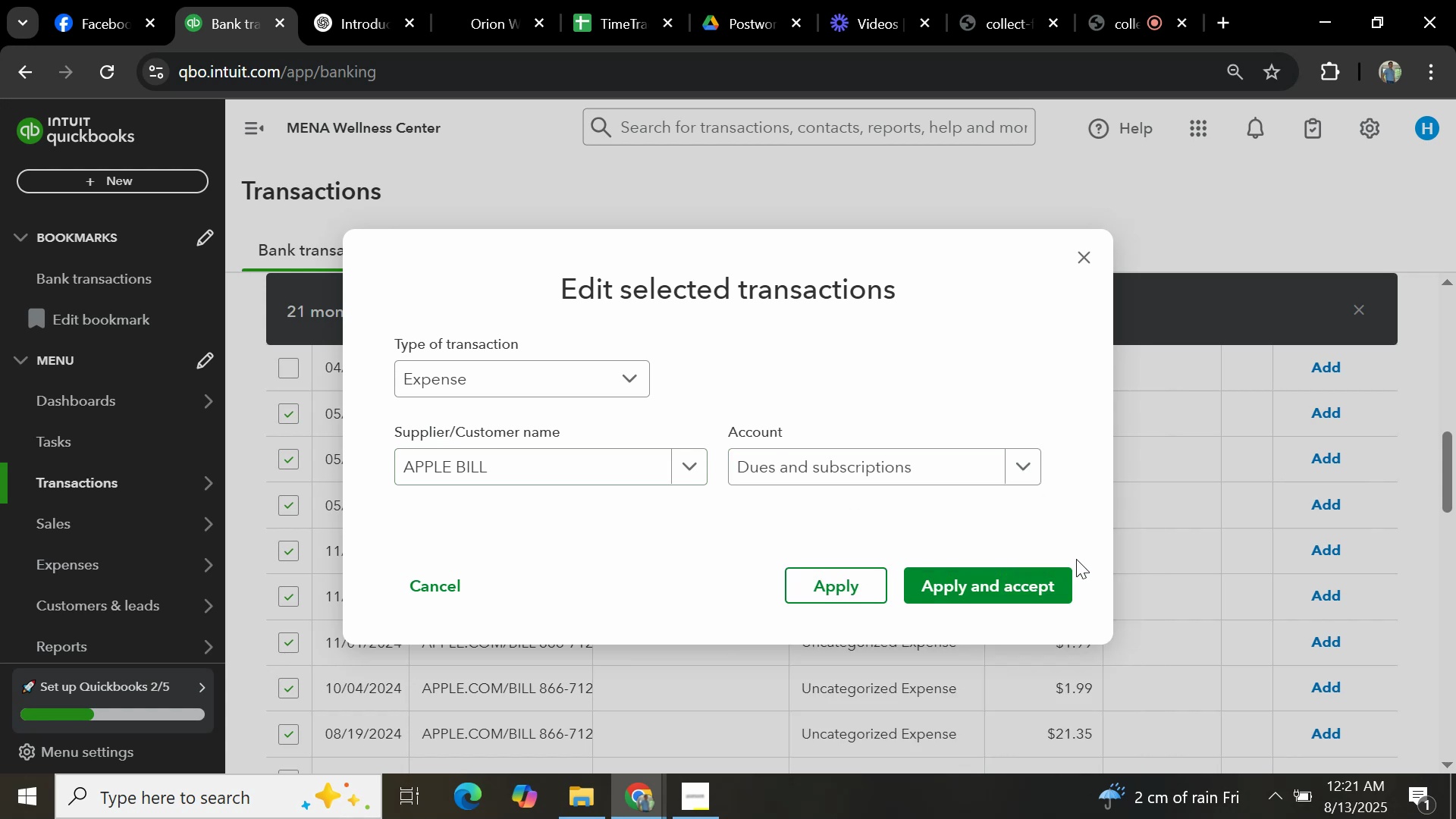 
left_click([1028, 587])
 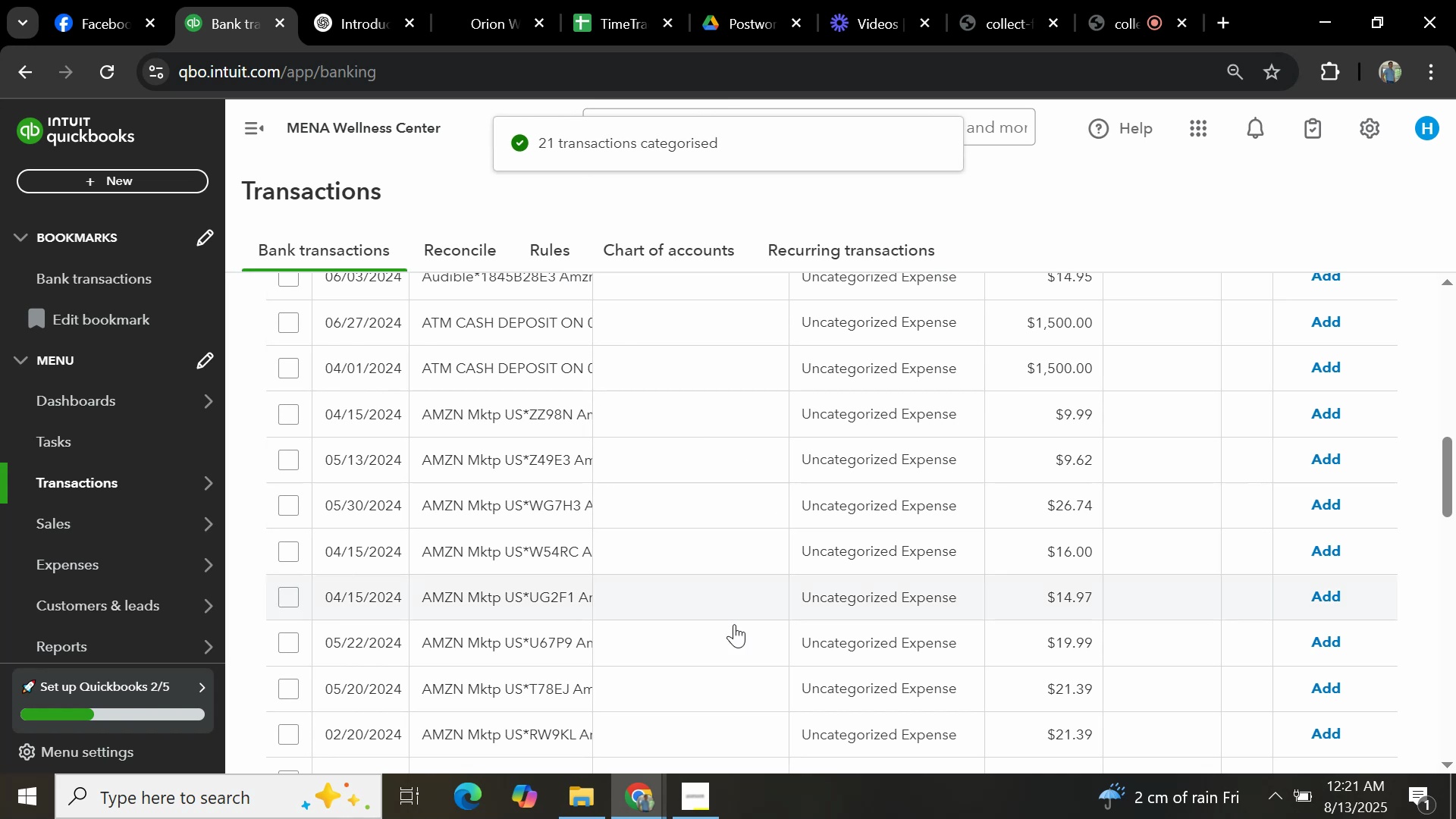 
wait(11.16)
 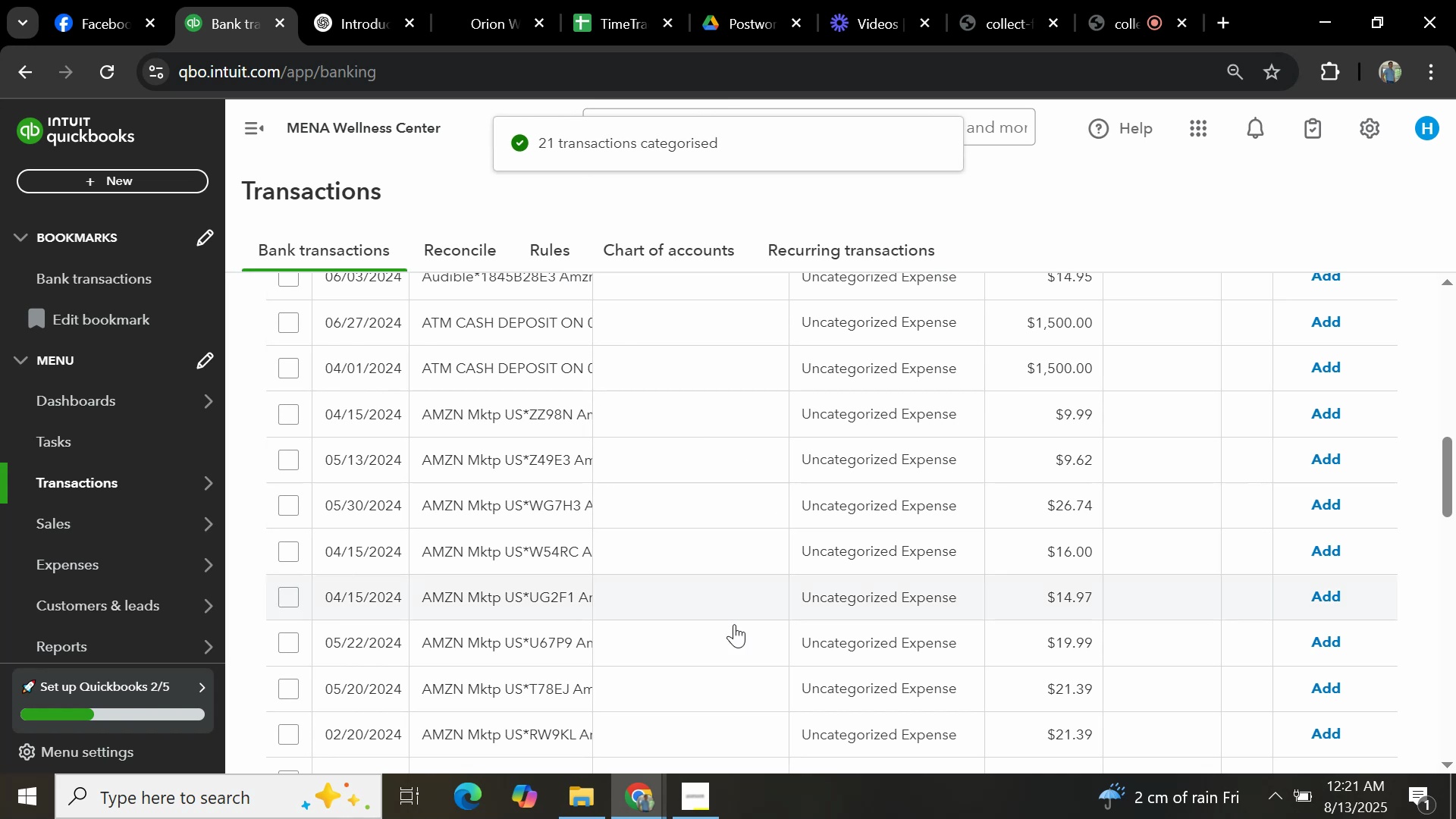 
left_click([290, 413])
 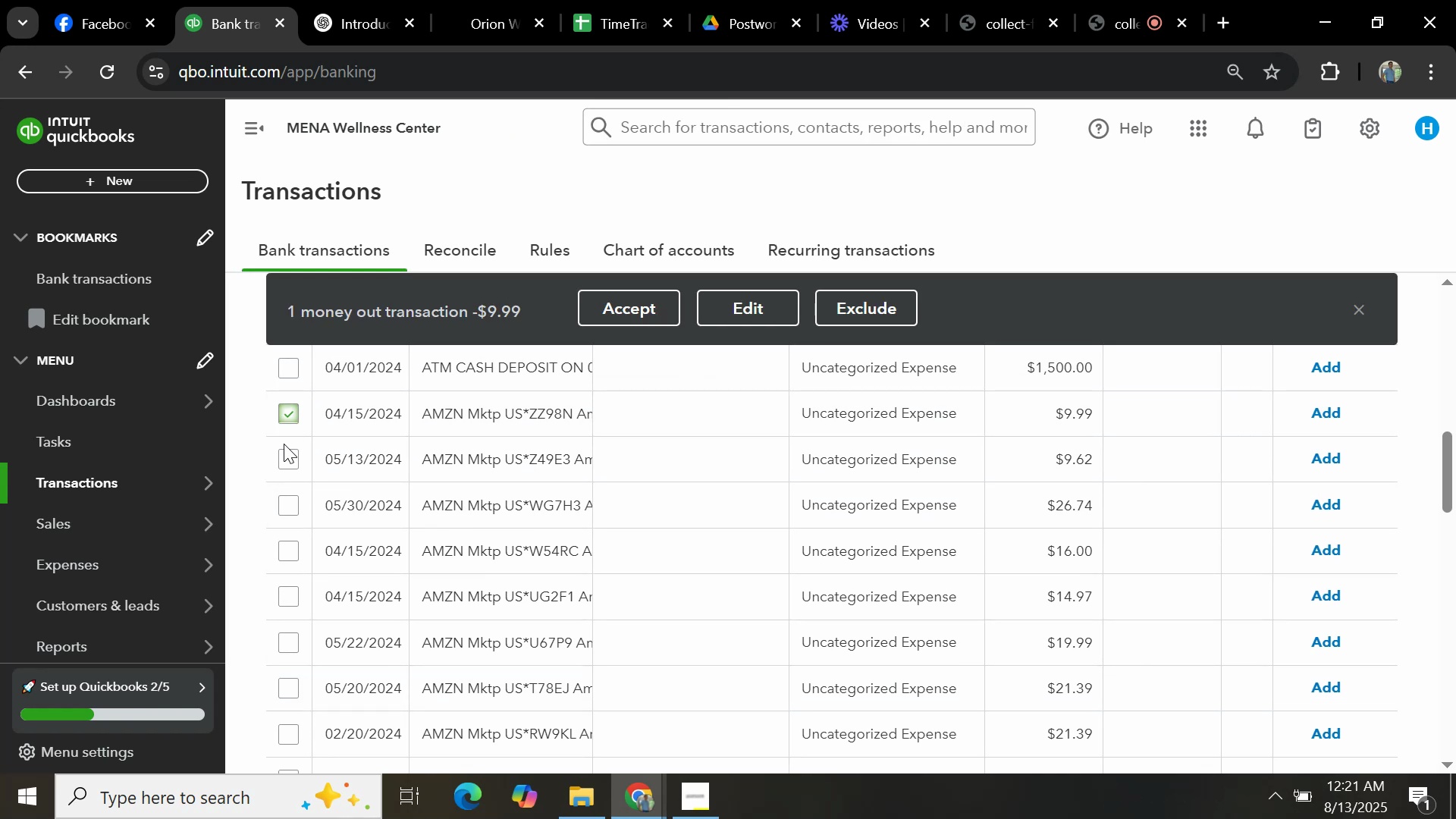 
left_click([284, 450])
 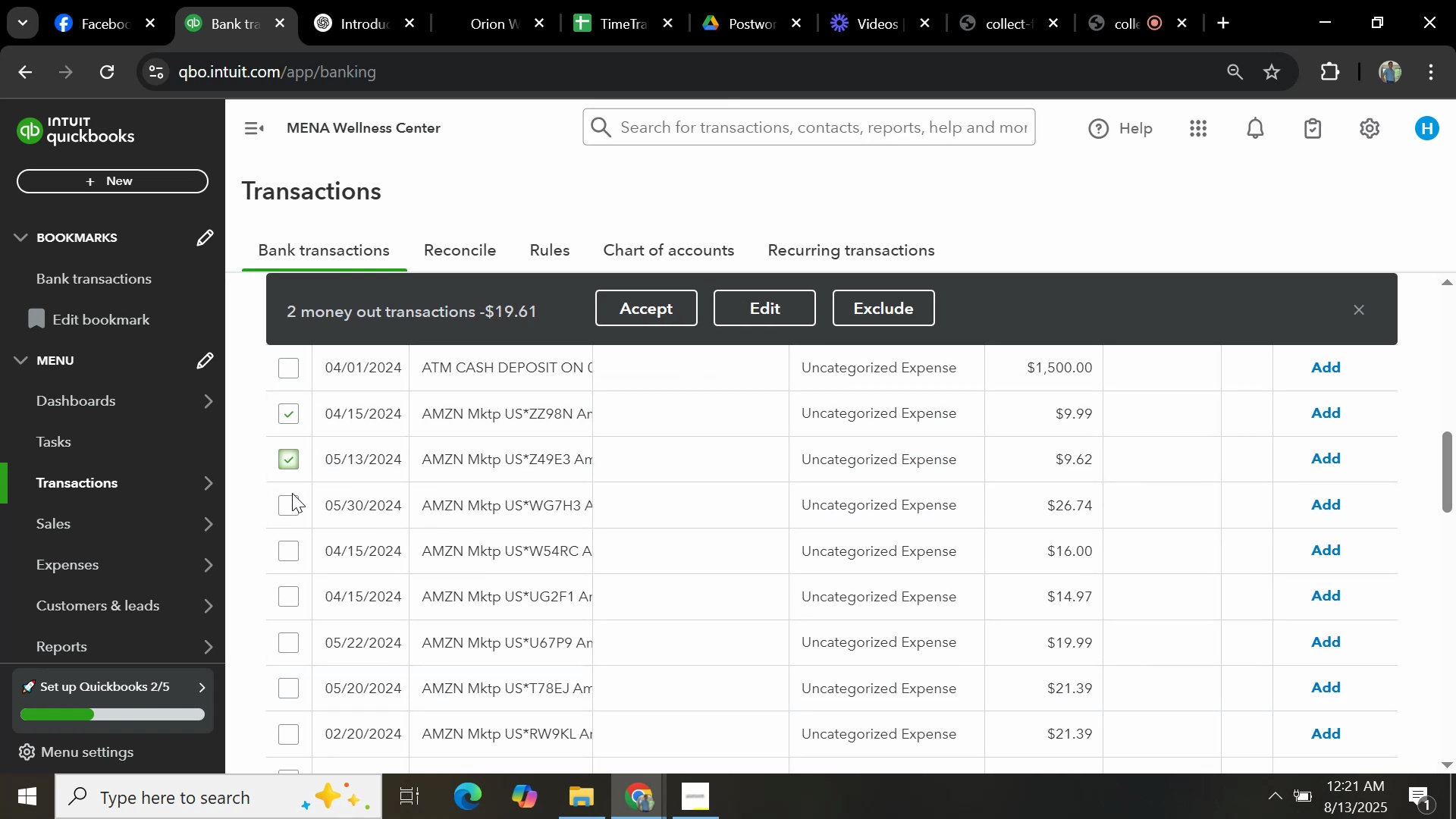 
left_click([294, 507])
 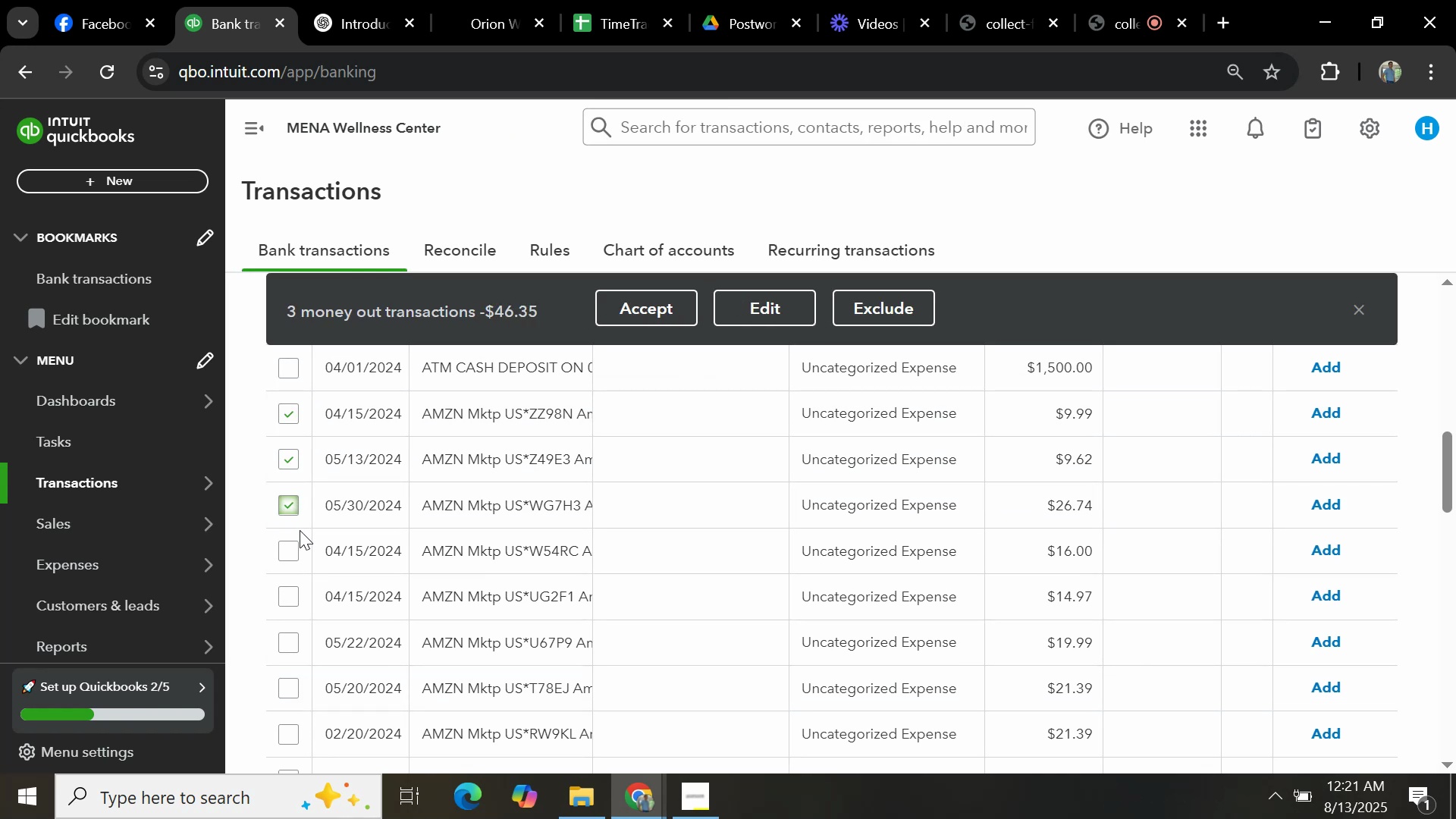 
left_click([277, 557])
 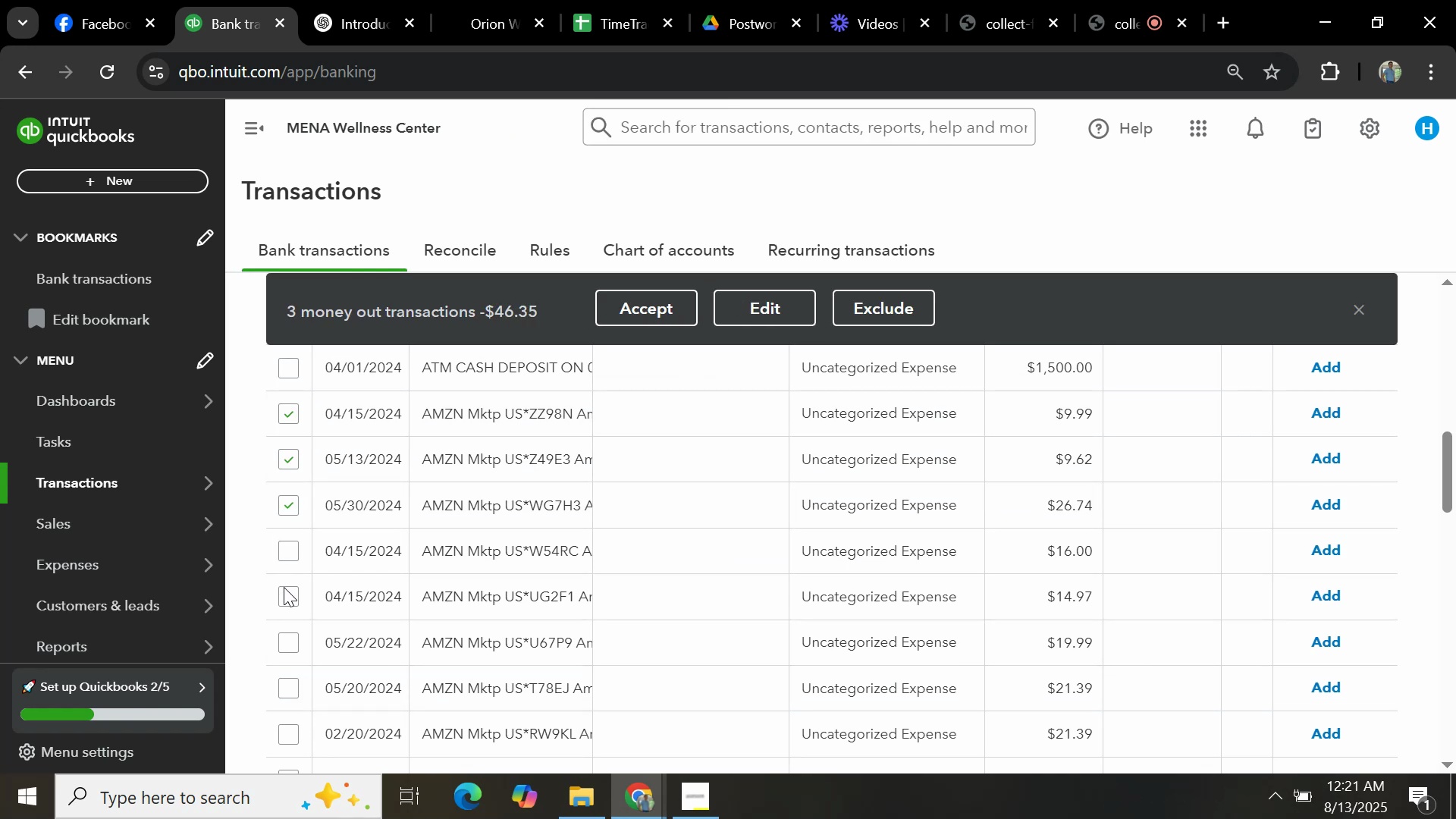 
left_click([287, 598])
 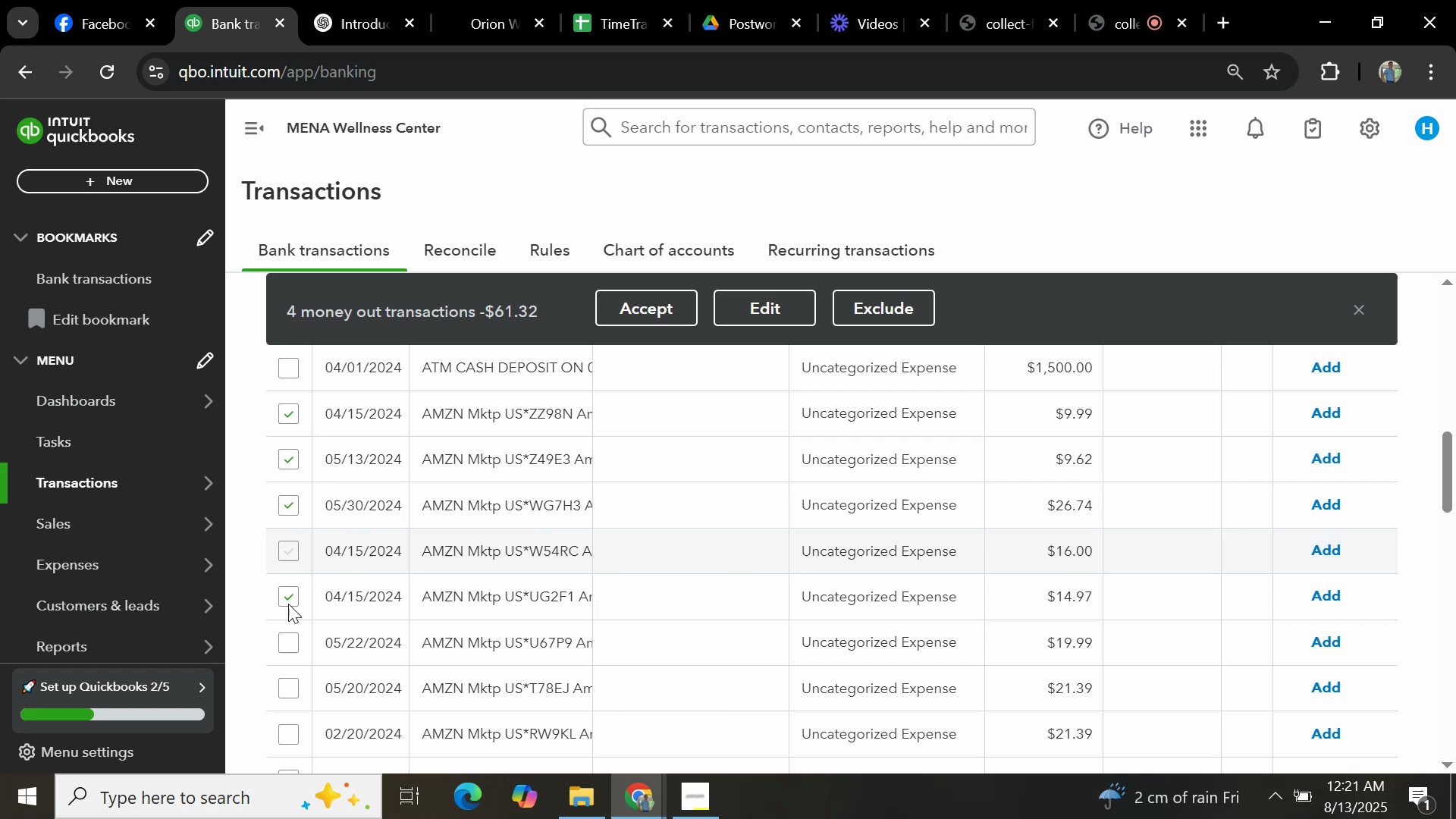 
left_click([297, 645])
 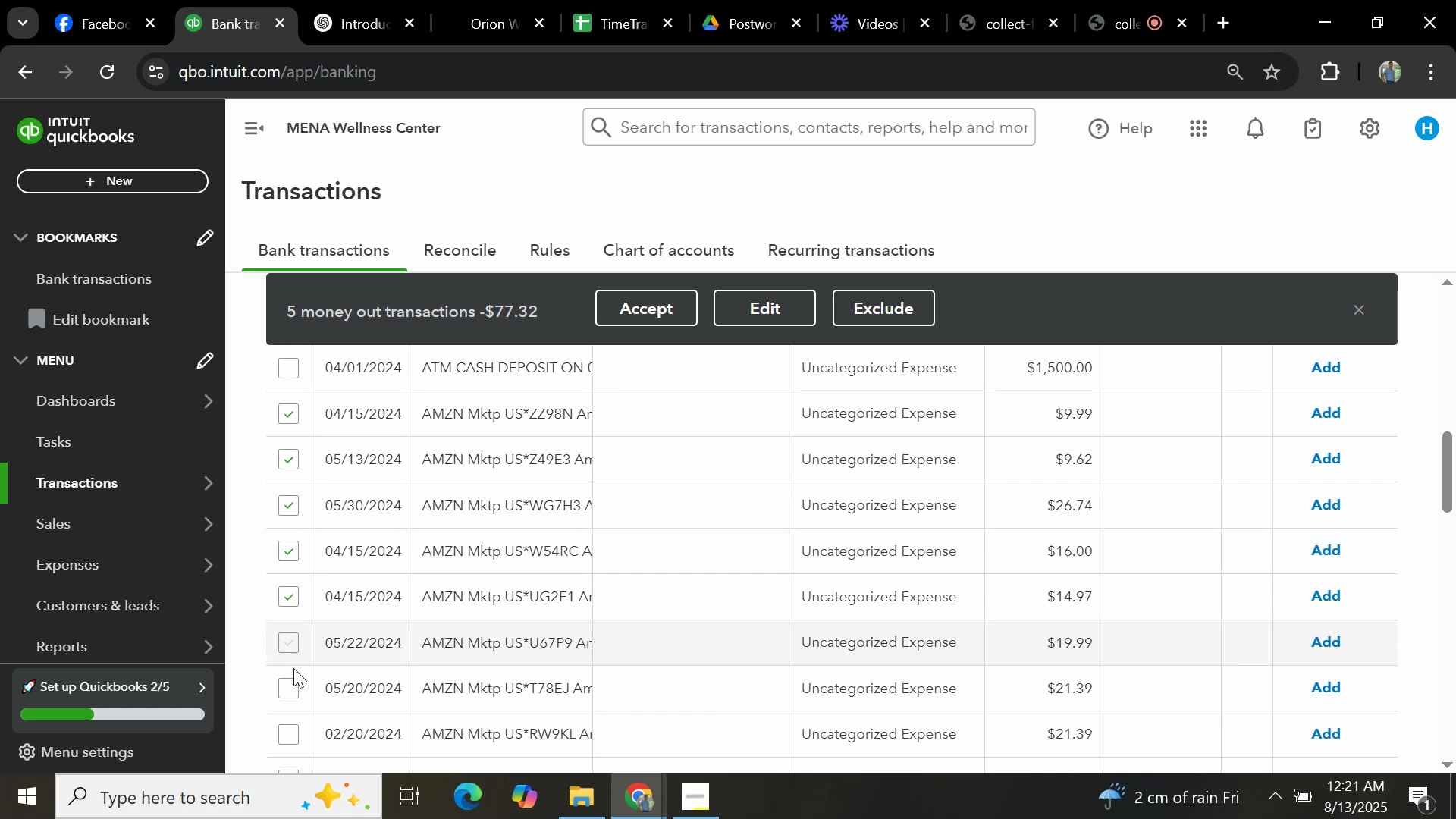 
left_click([292, 692])
 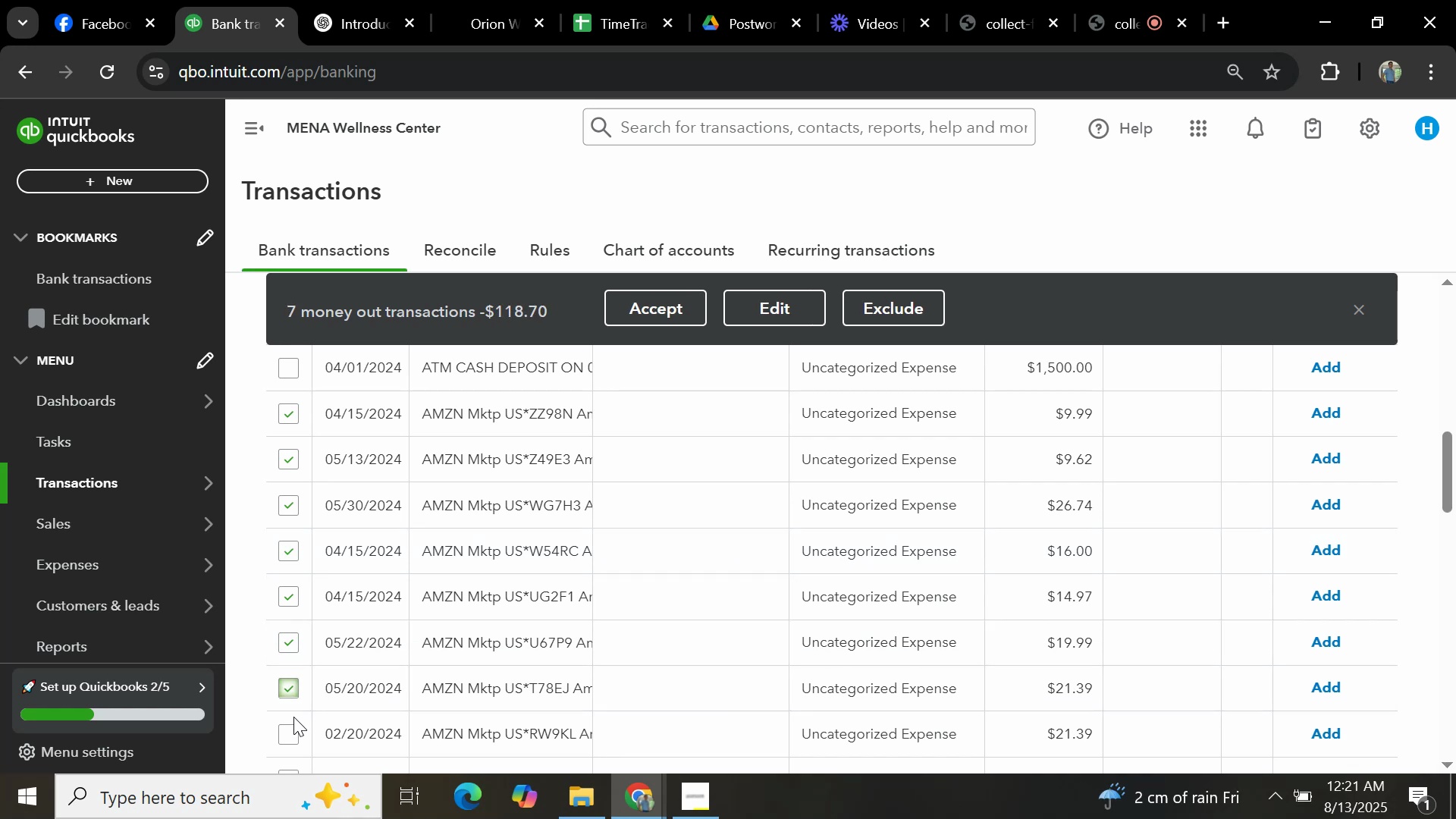 
left_click([294, 733])
 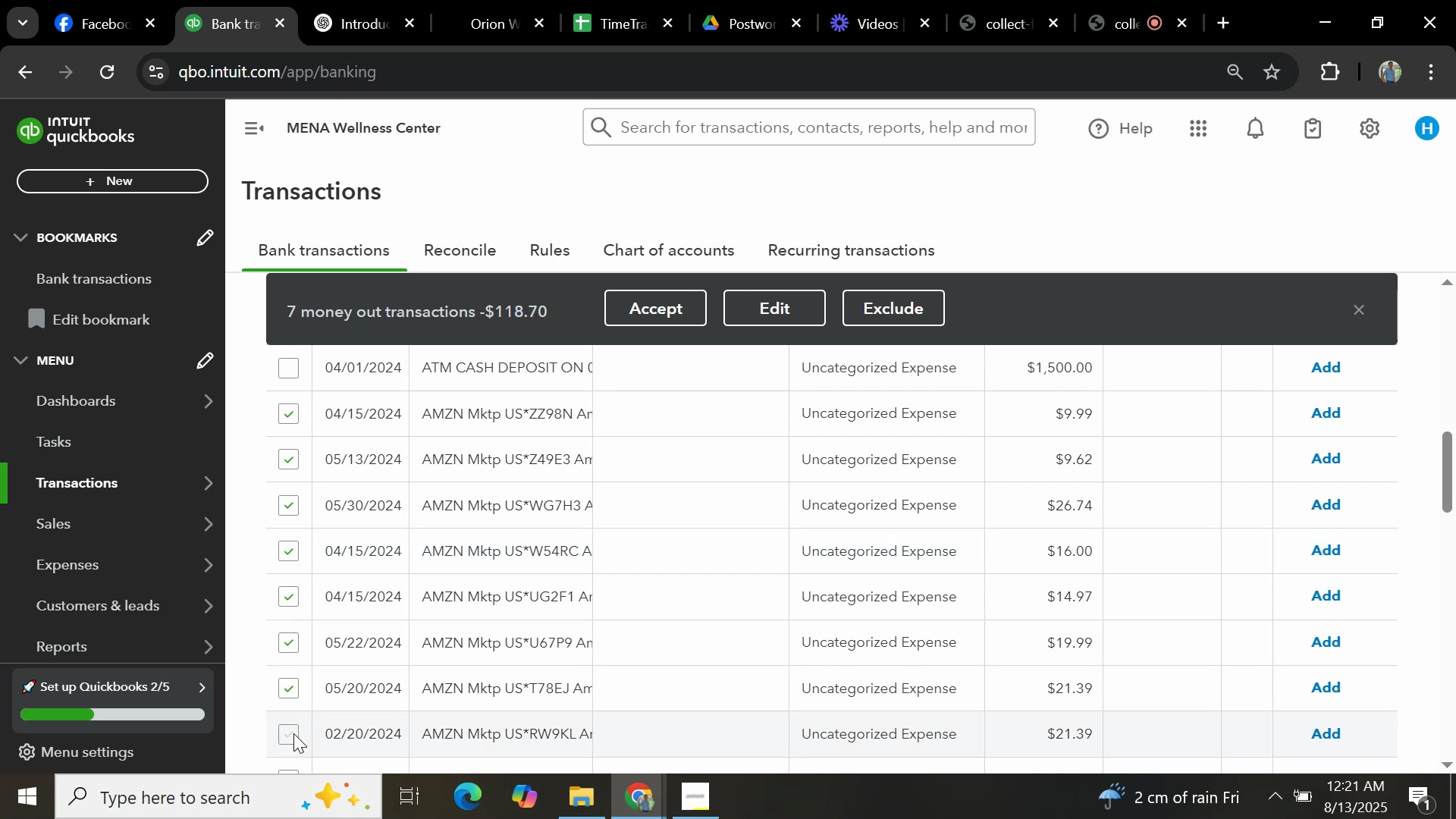 
scroll: coordinate [397, 566], scroll_direction: down, amount: 2.0
 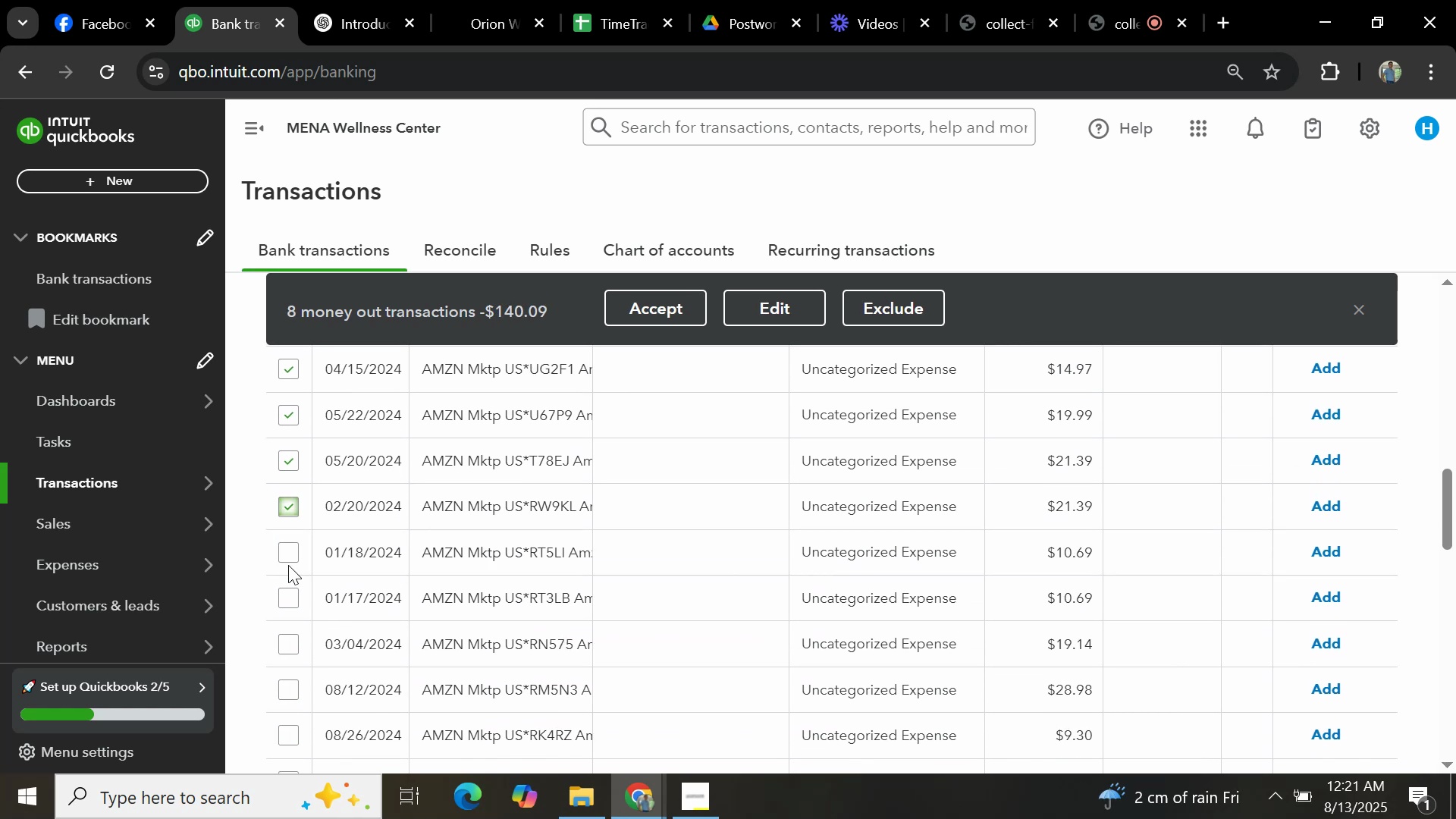 
left_click([287, 562])
 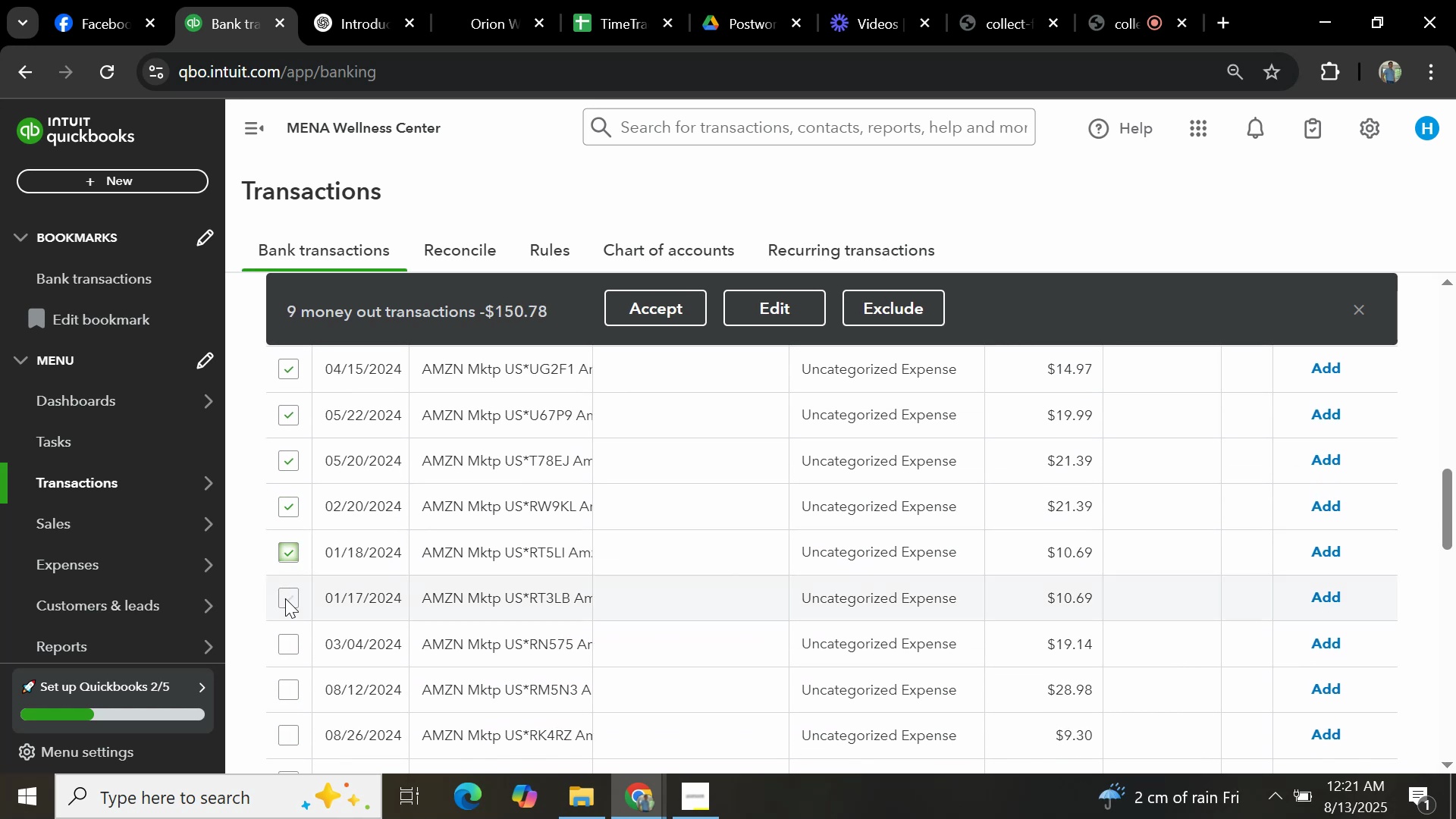 
left_click([285, 595])
 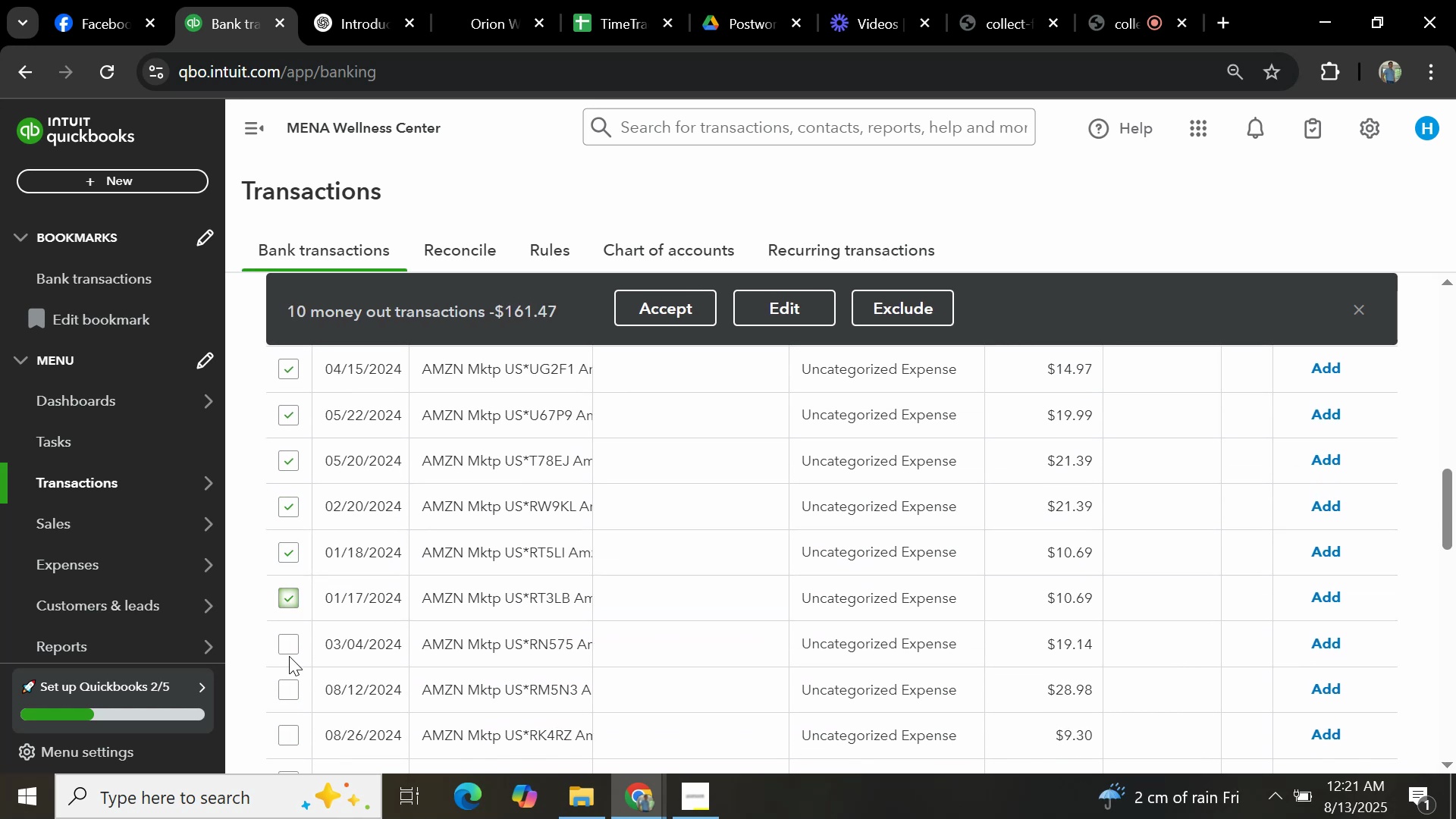 
left_click([286, 651])
 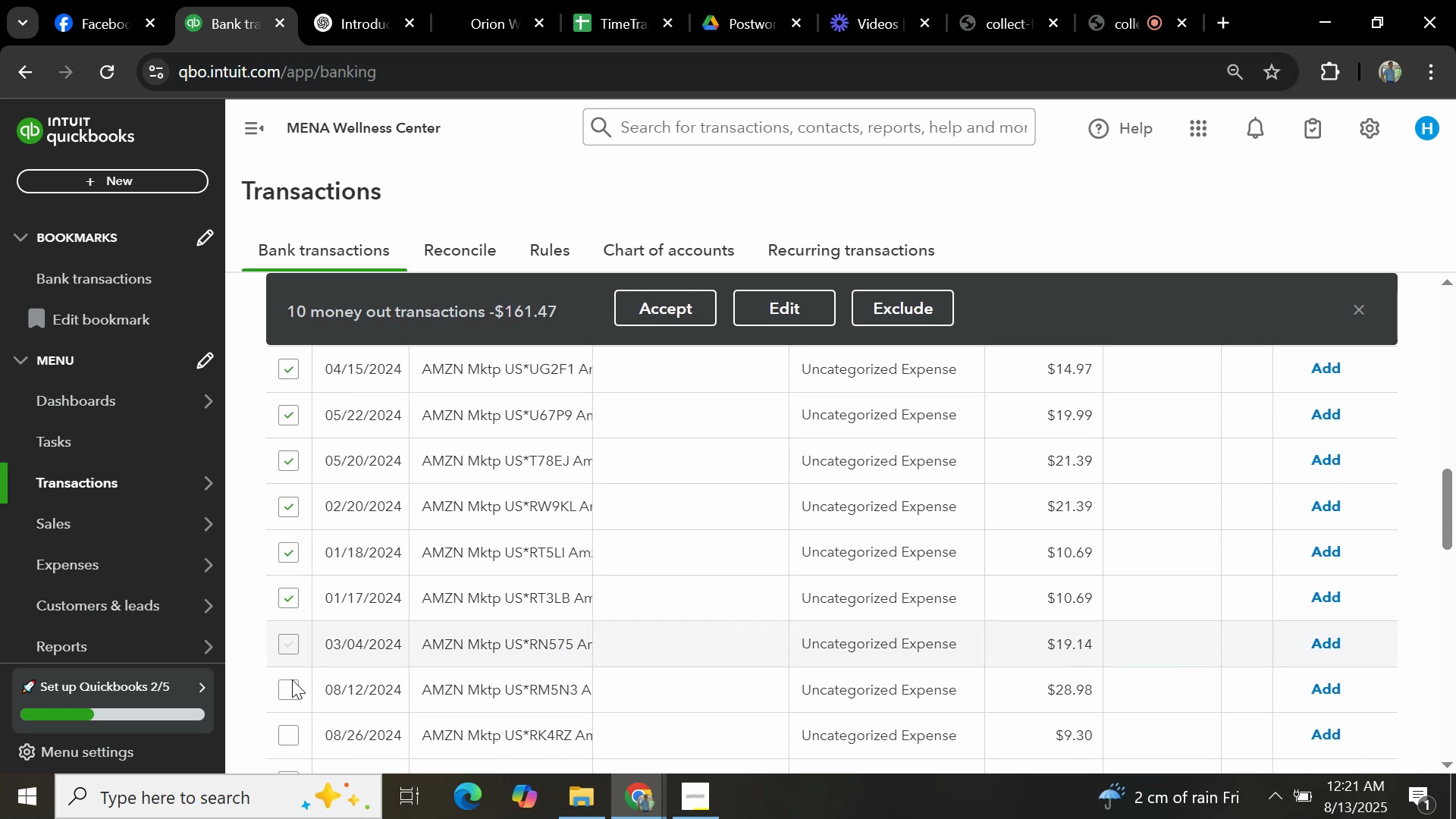 
left_click([285, 698])
 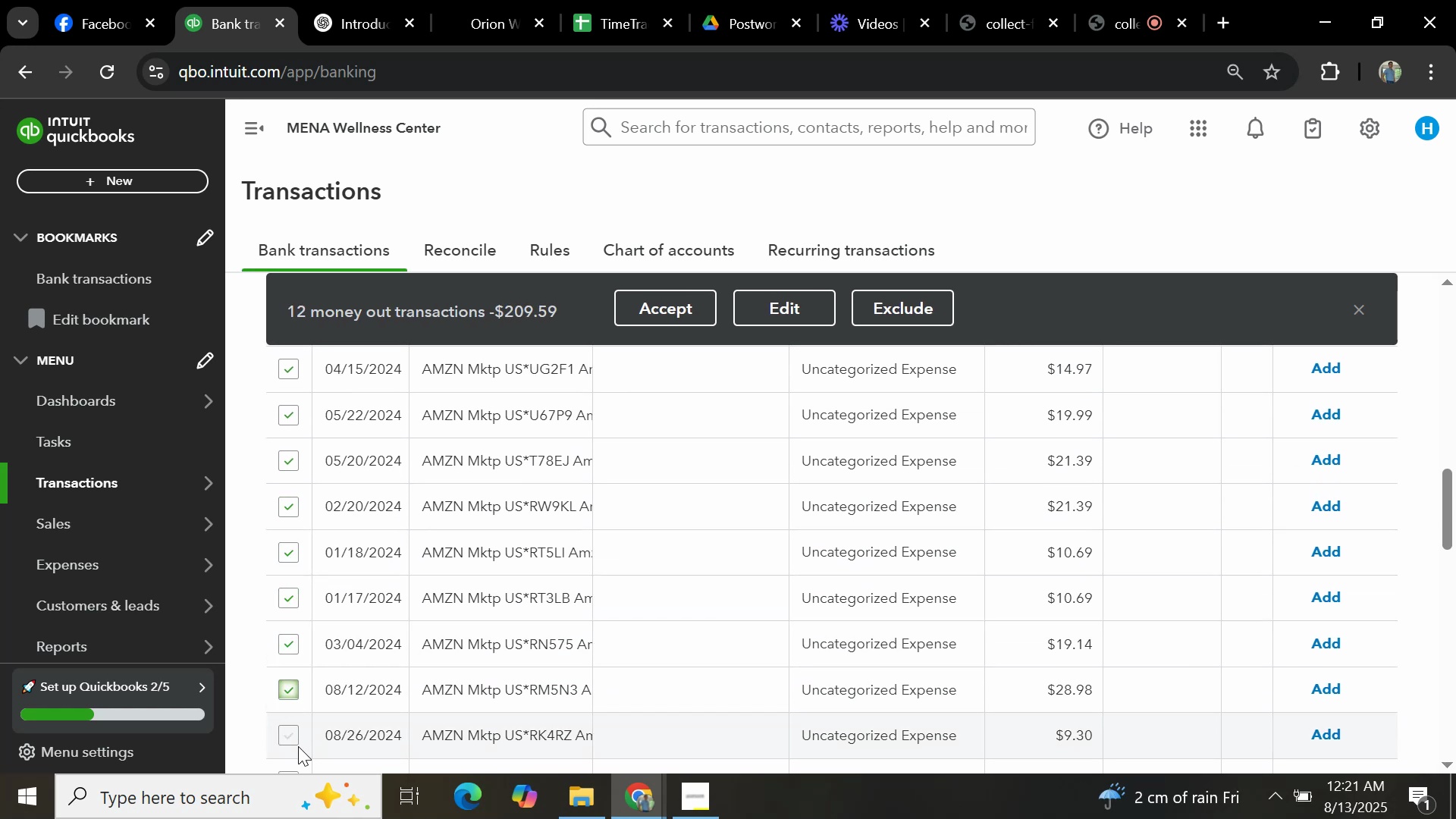 
left_click([295, 740])
 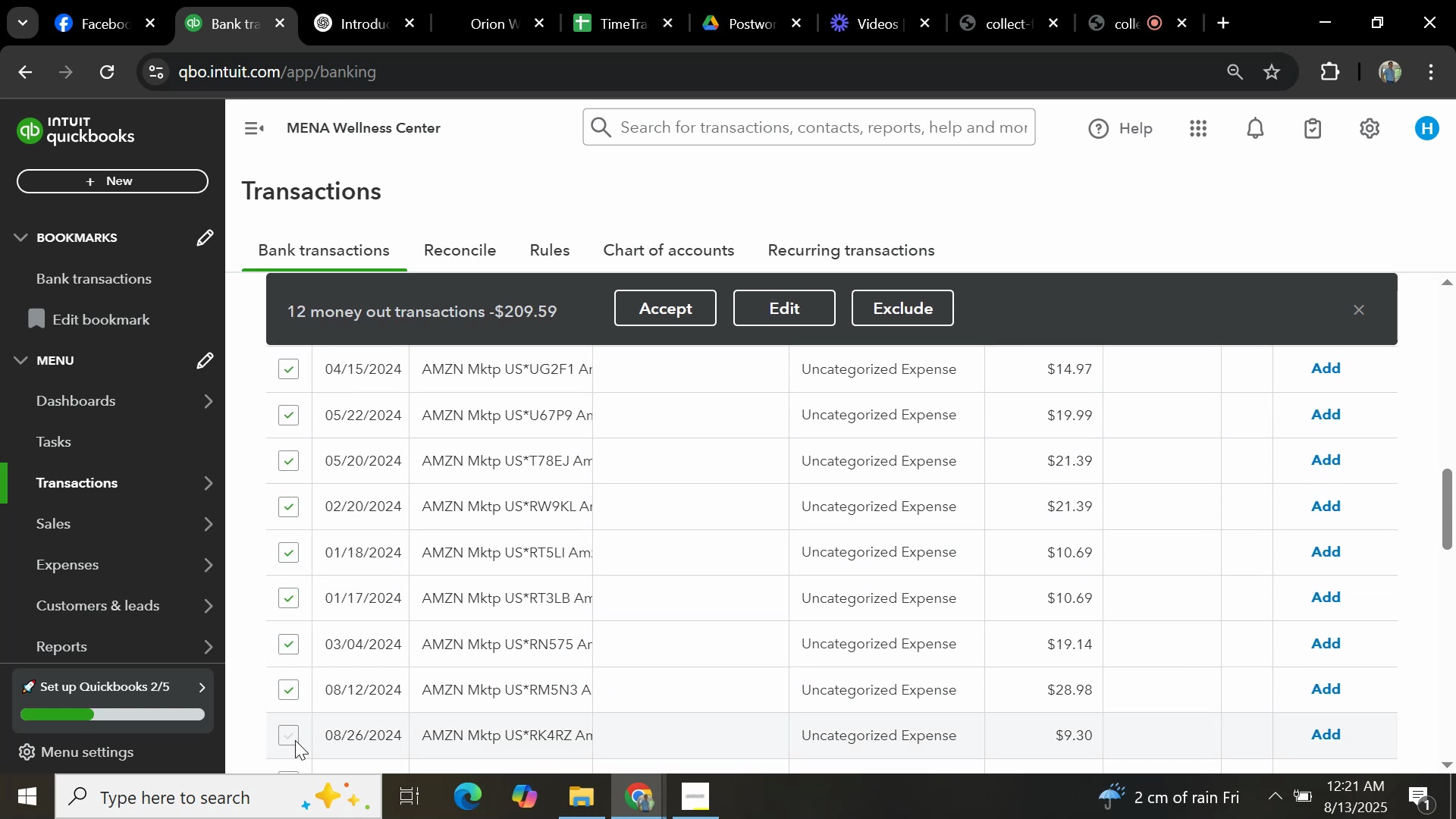 
scroll: coordinate [333, 648], scroll_direction: down, amount: 2.0
 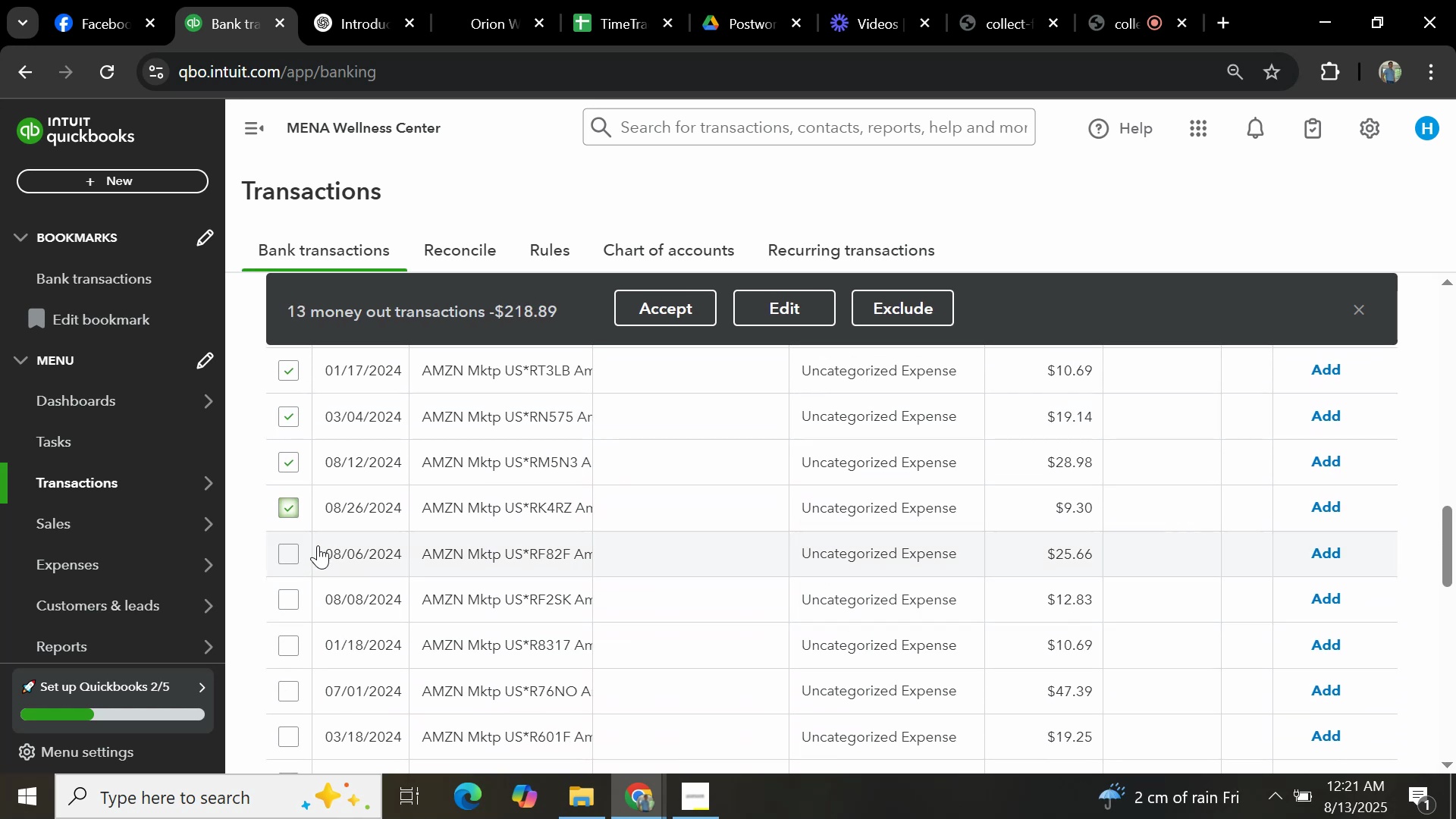 
left_click([290, 554])
 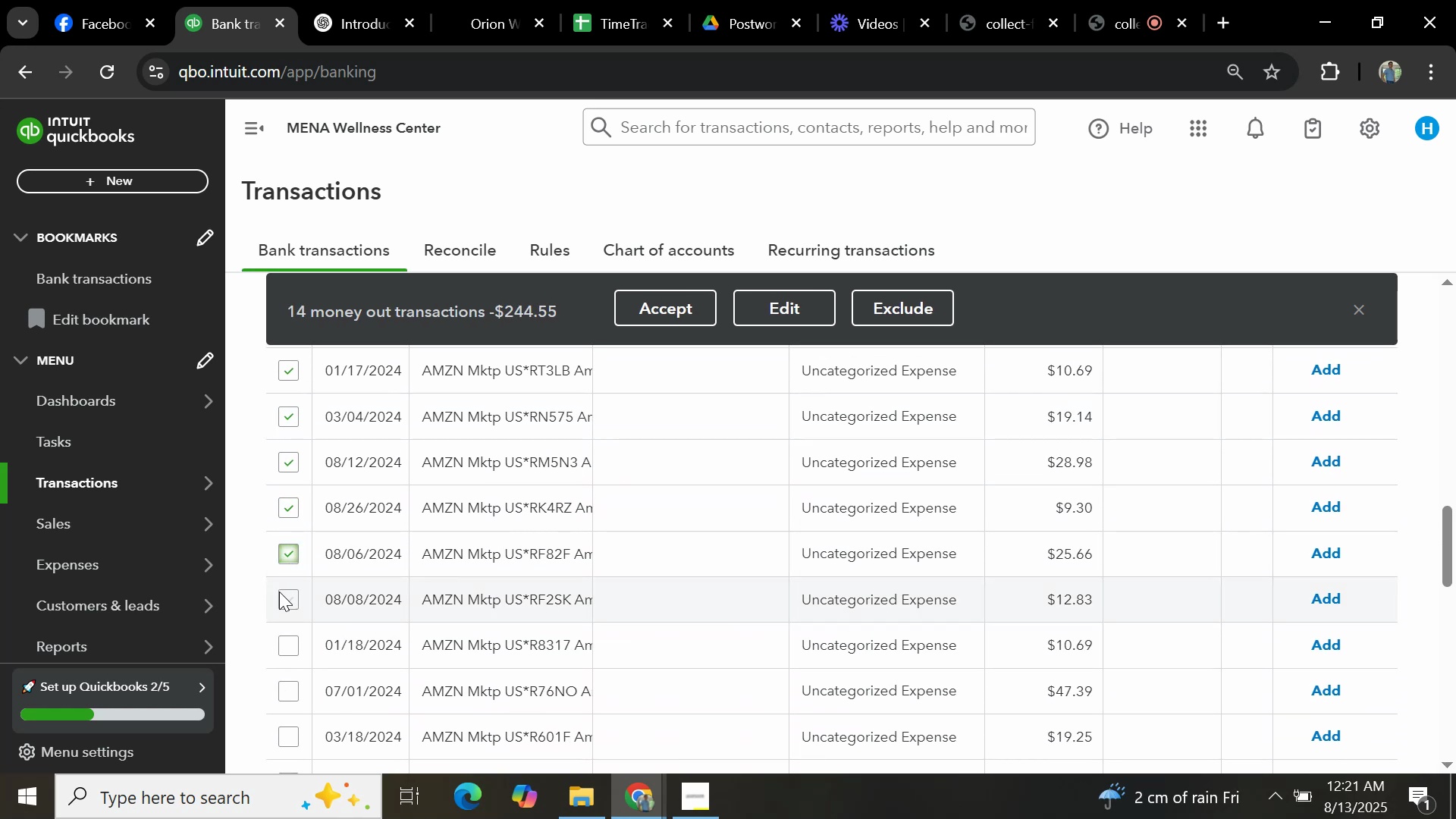 
left_click([285, 602])
 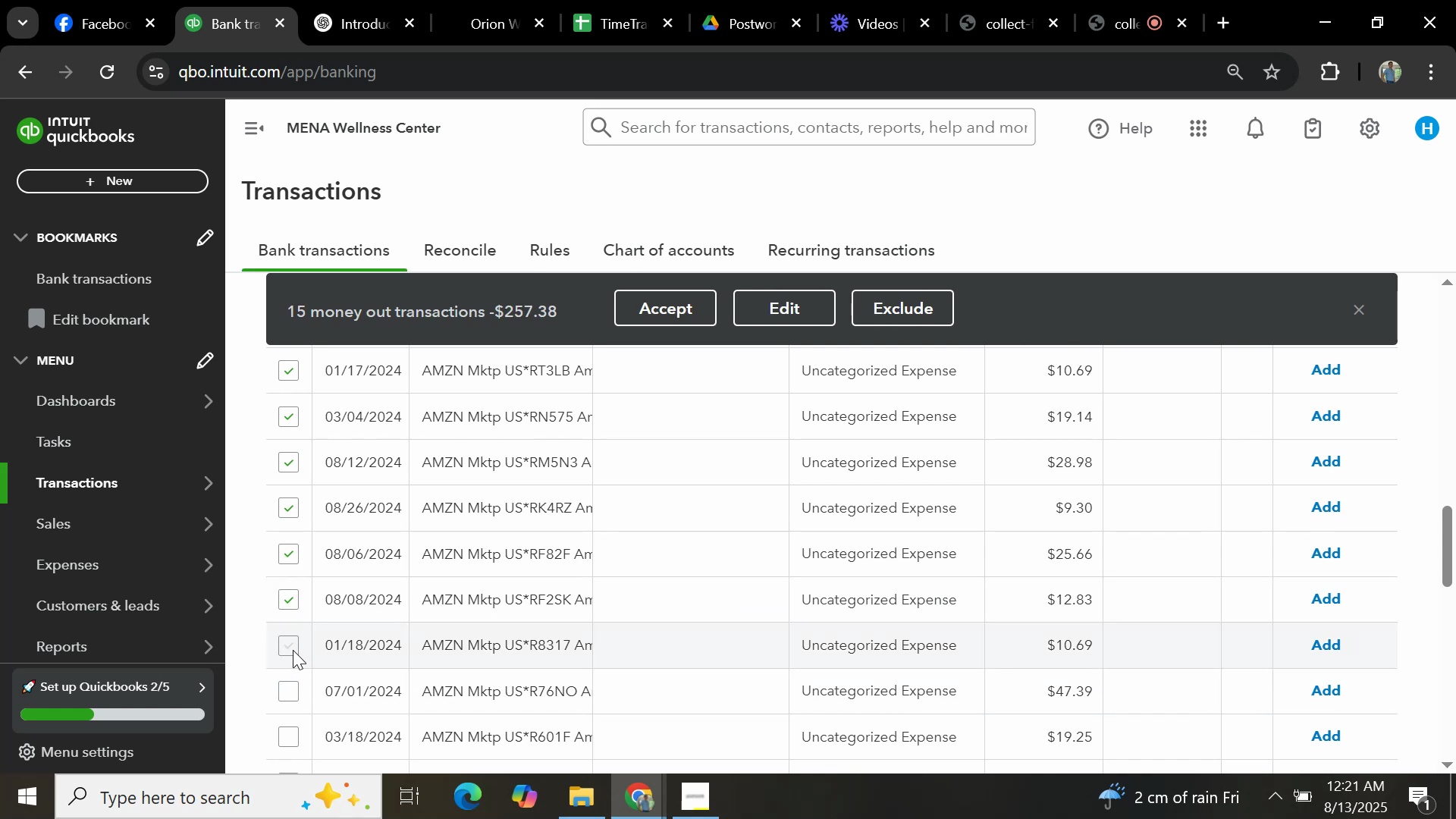 
left_click([288, 692])
 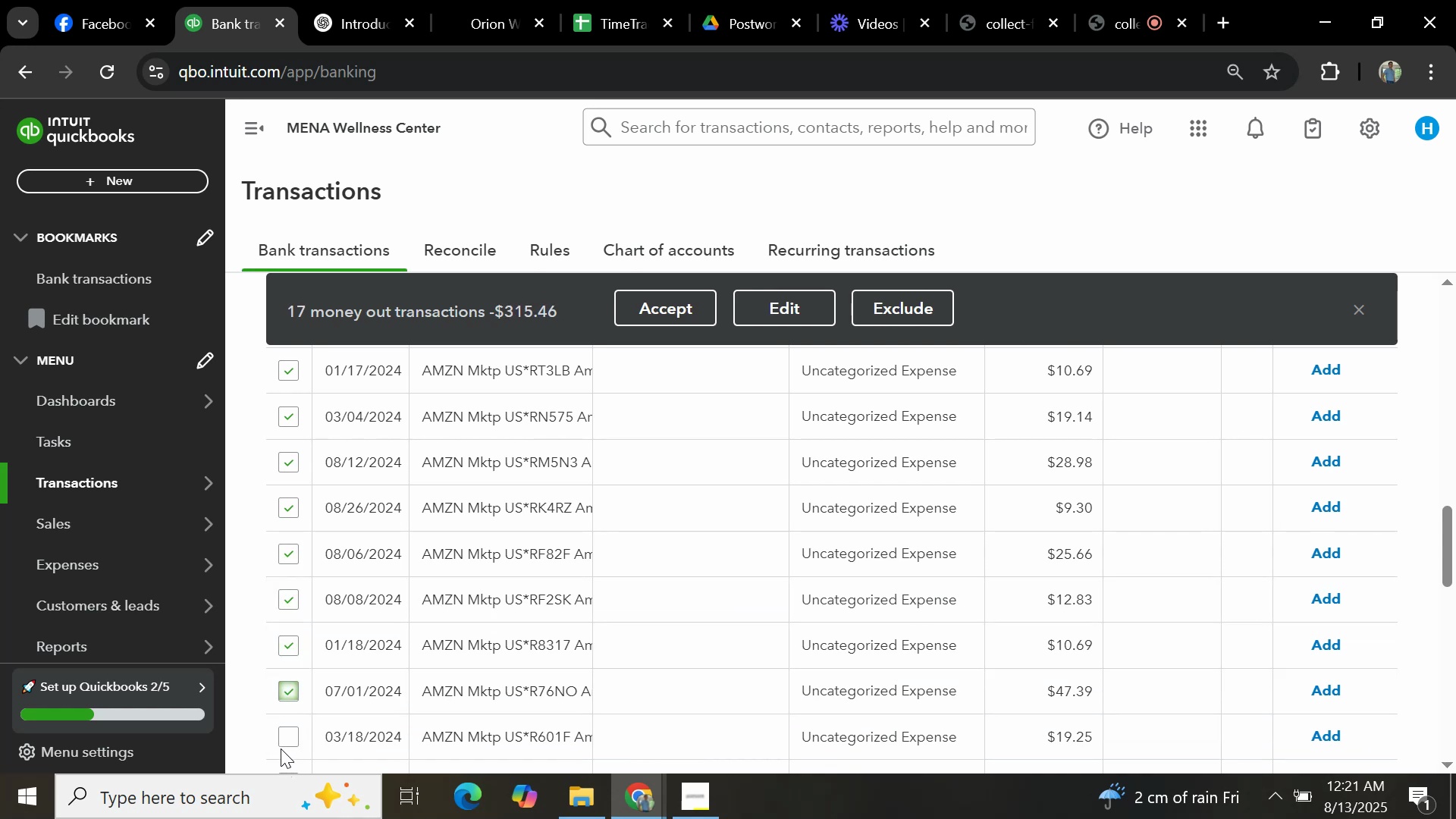 
left_click([283, 740])
 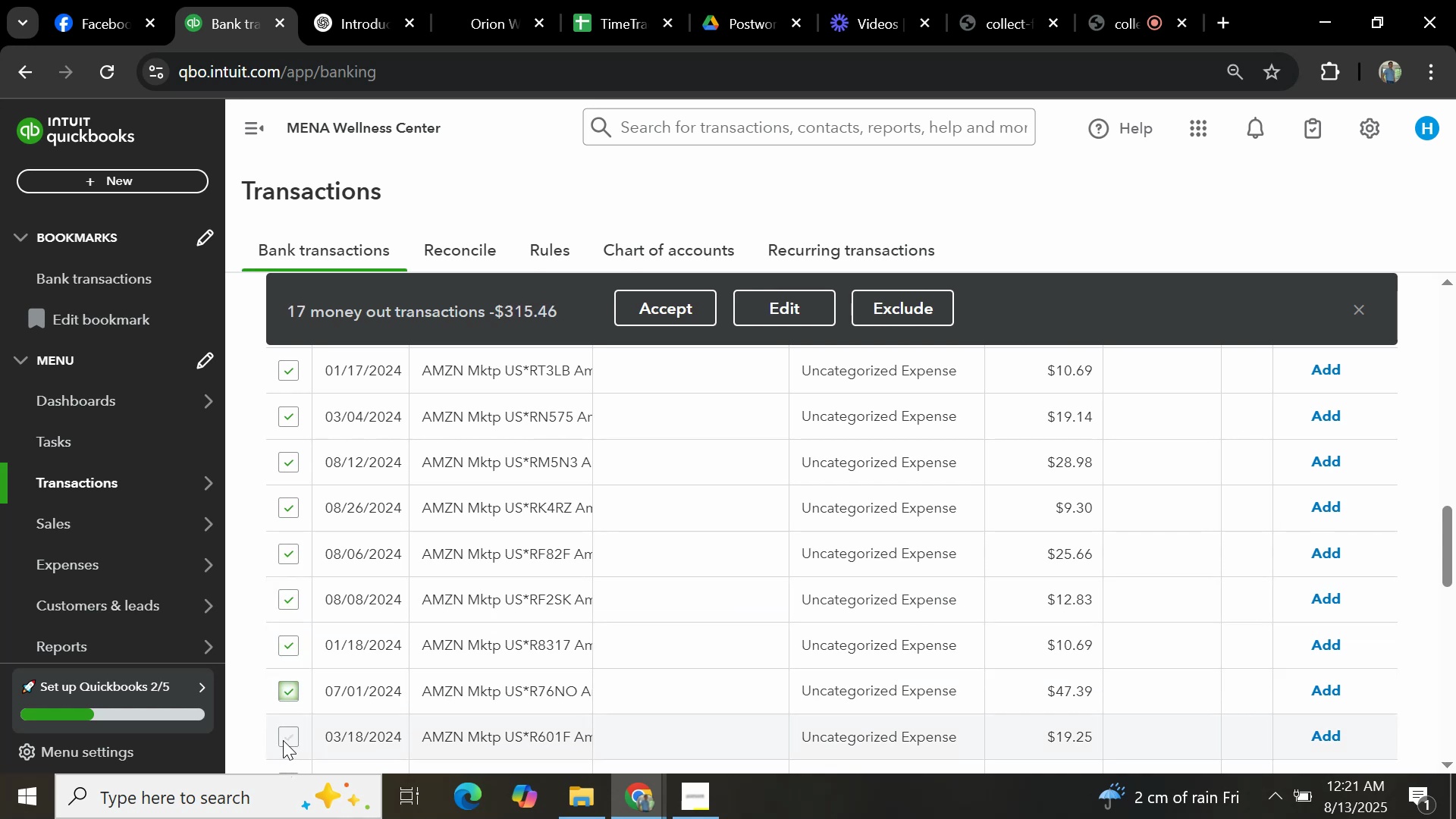 
scroll: coordinate [357, 593], scroll_direction: down, amount: 2.0
 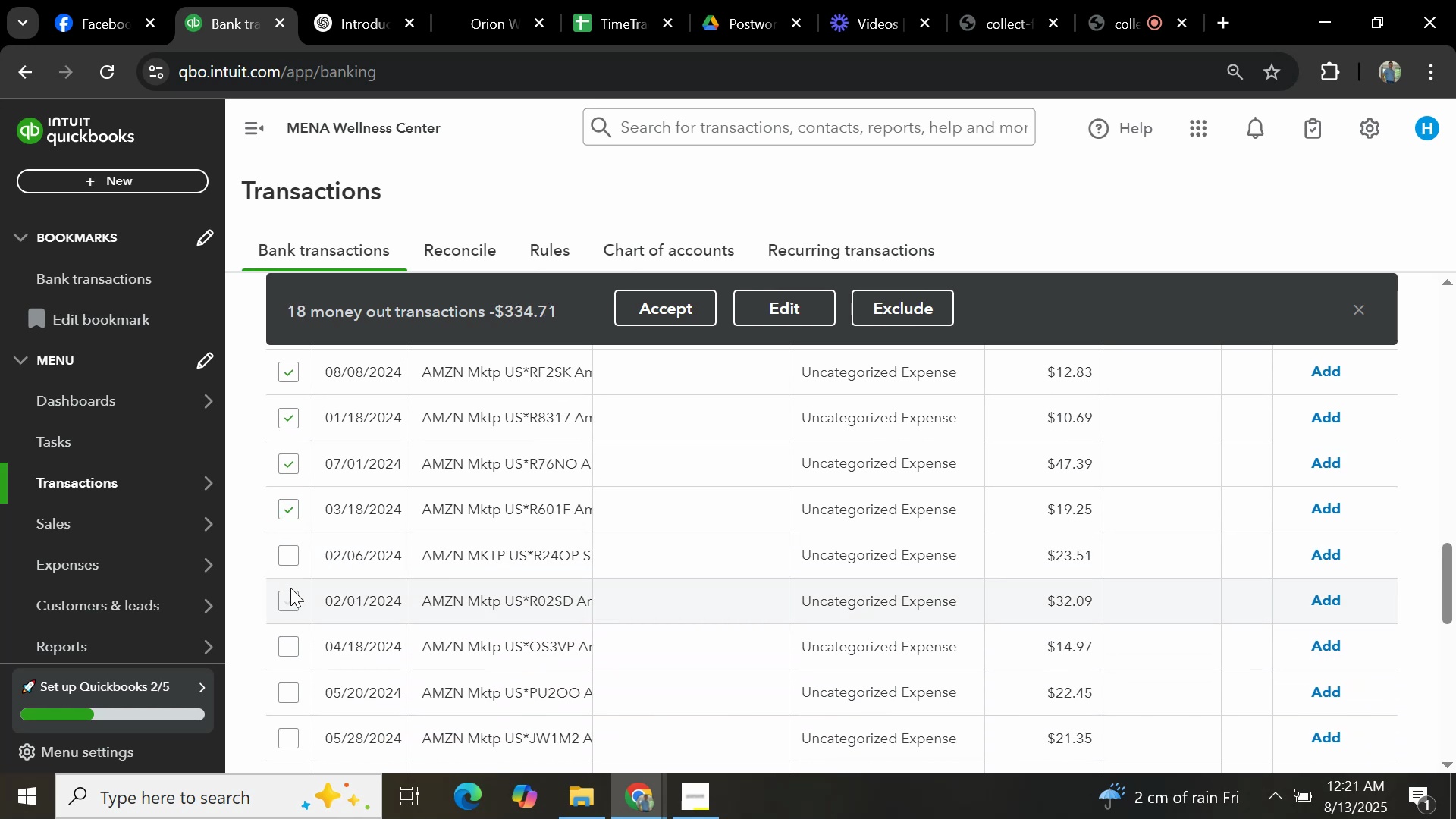 
left_click([293, 554])
 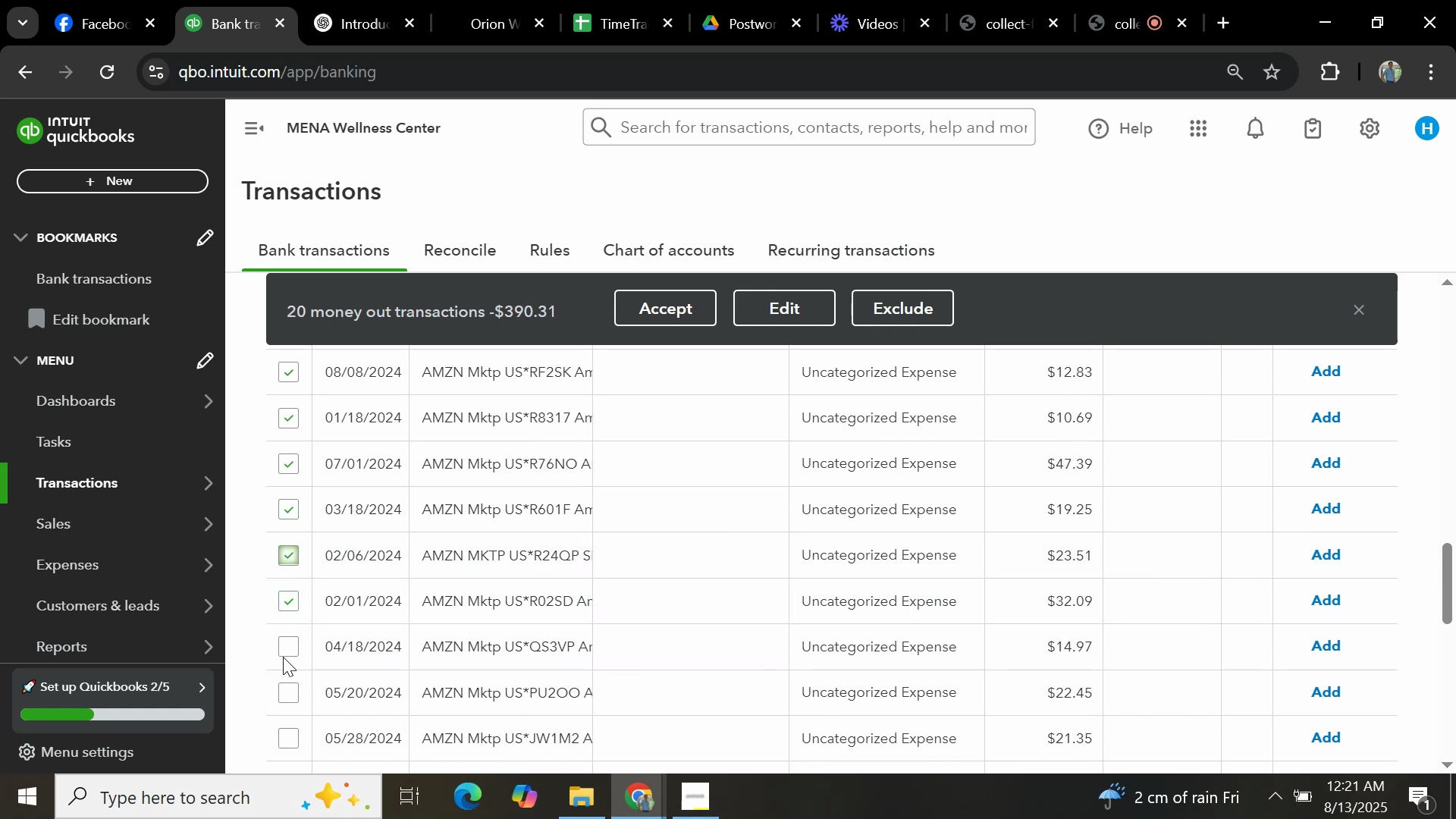 
left_click([284, 652])
 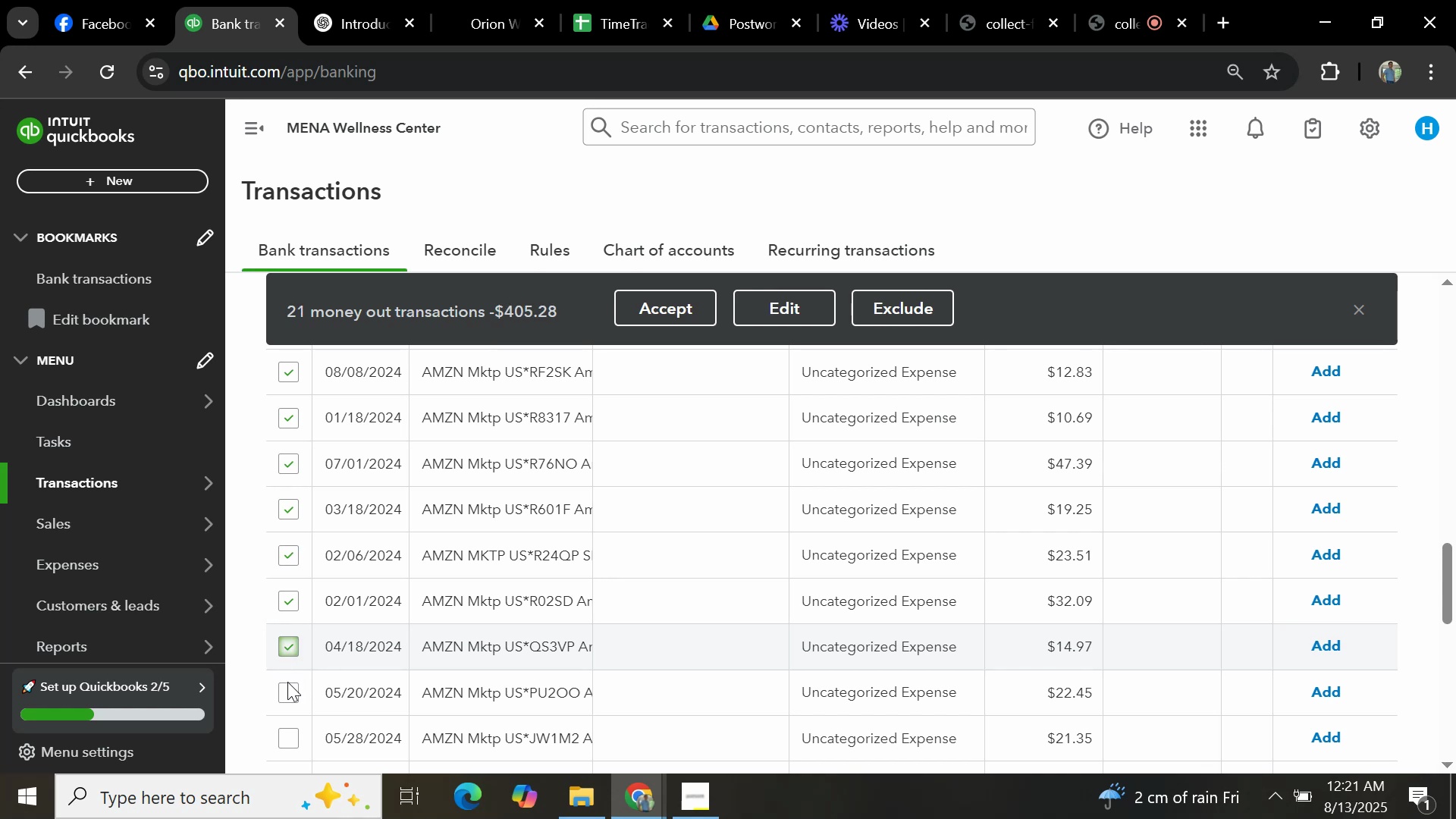 
left_click([292, 692])
 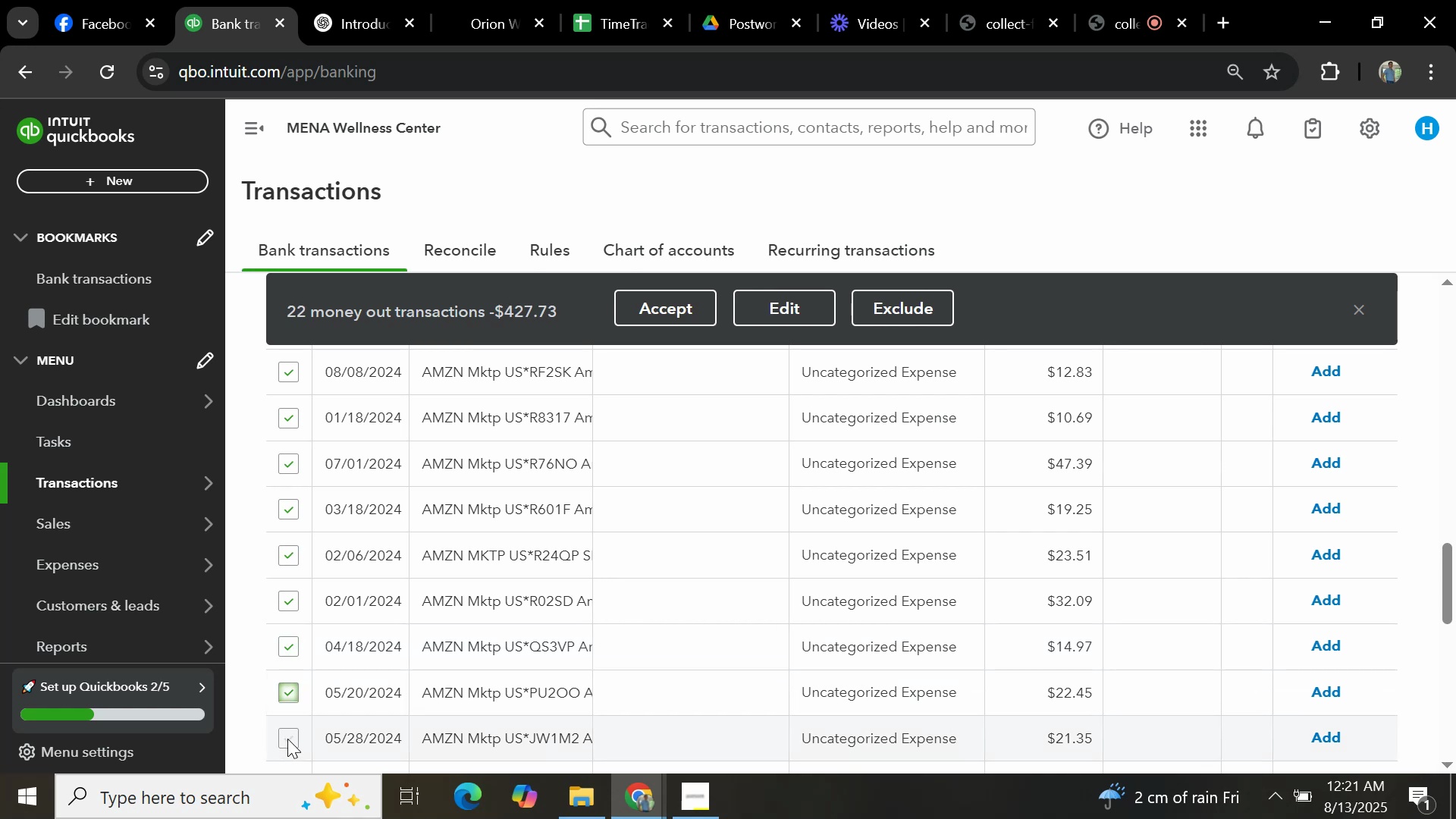 
scroll: coordinate [310, 632], scroll_direction: down, amount: 2.0
 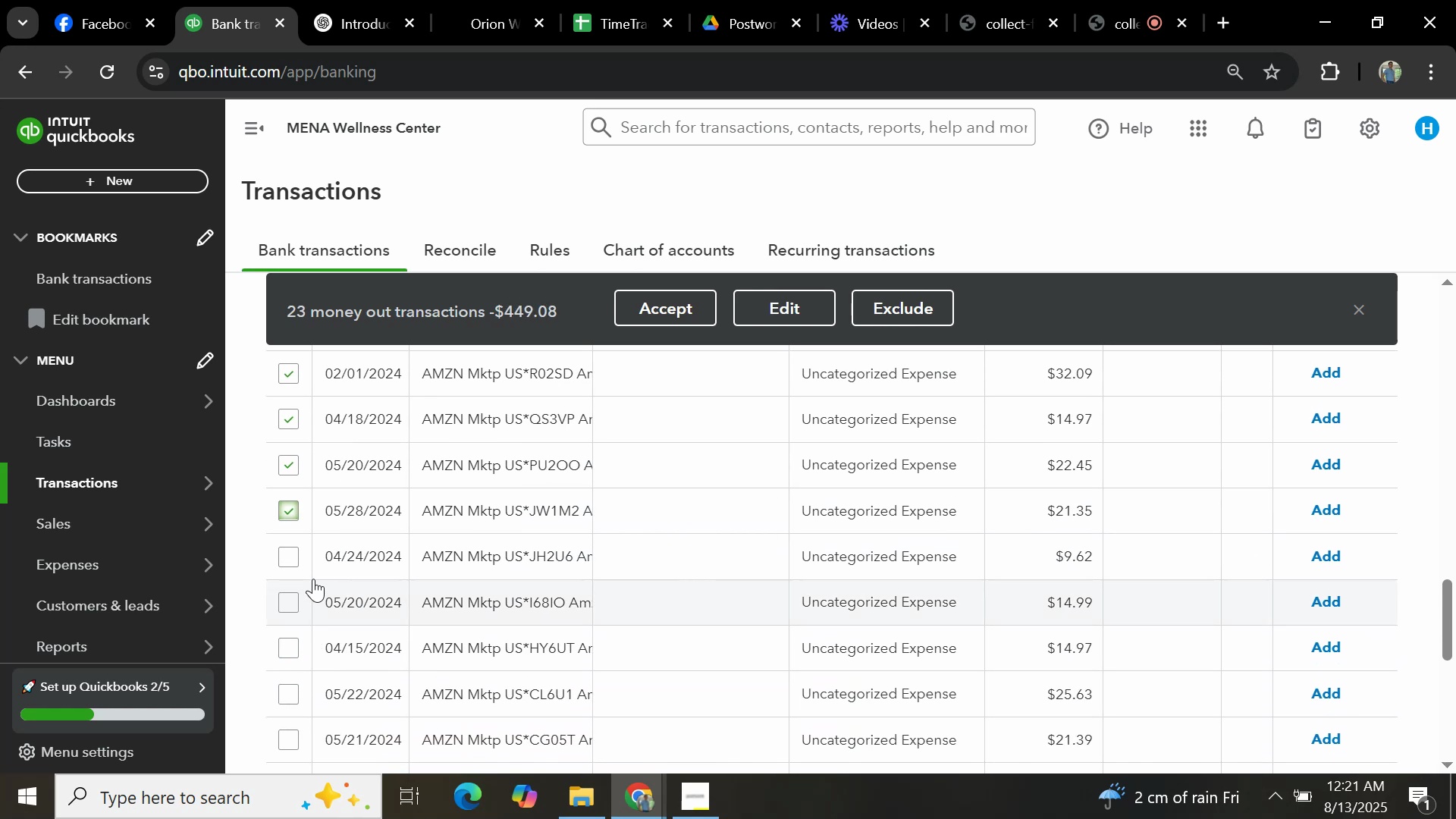 
left_click([289, 559])
 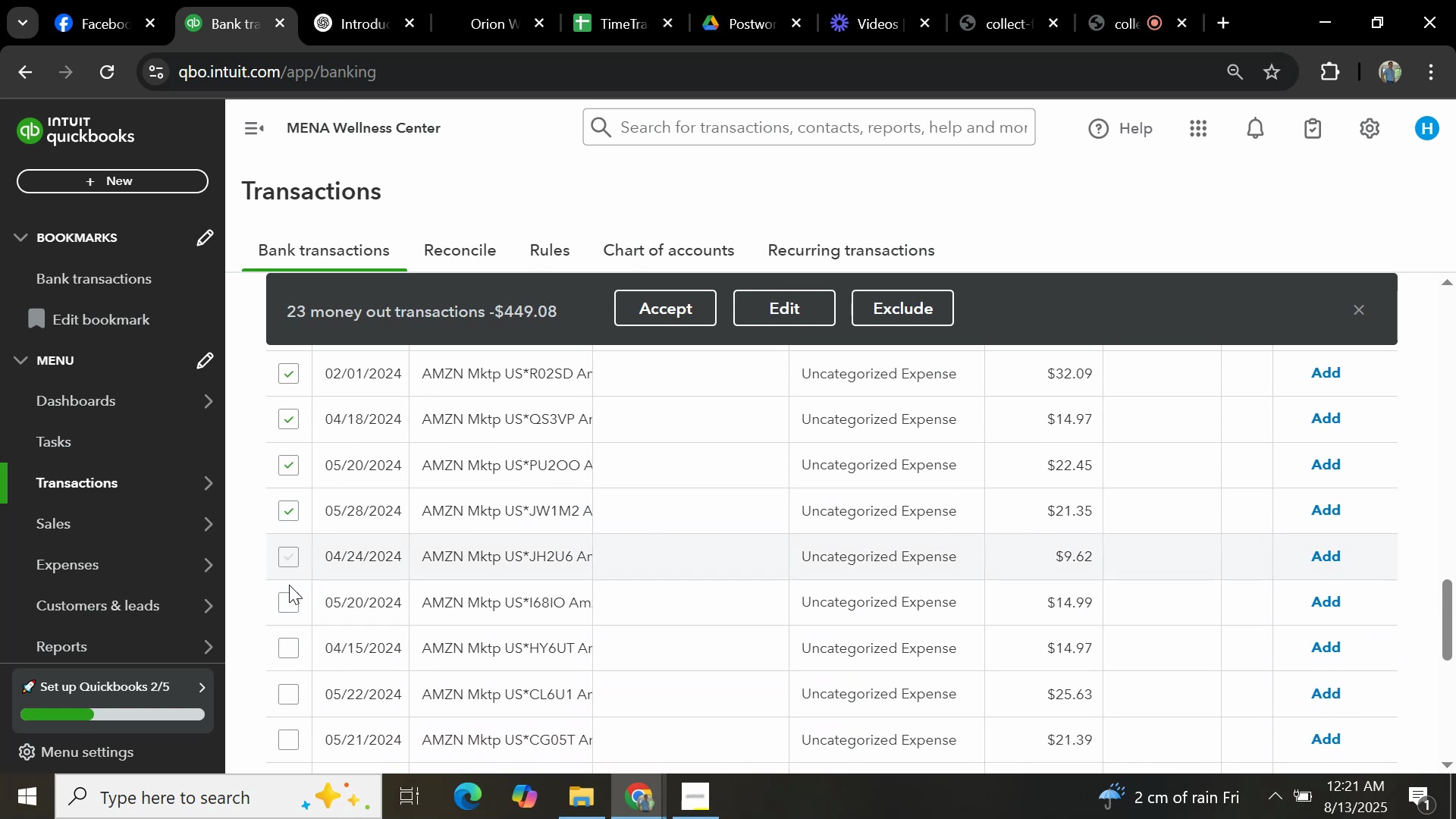 
left_click([290, 604])
 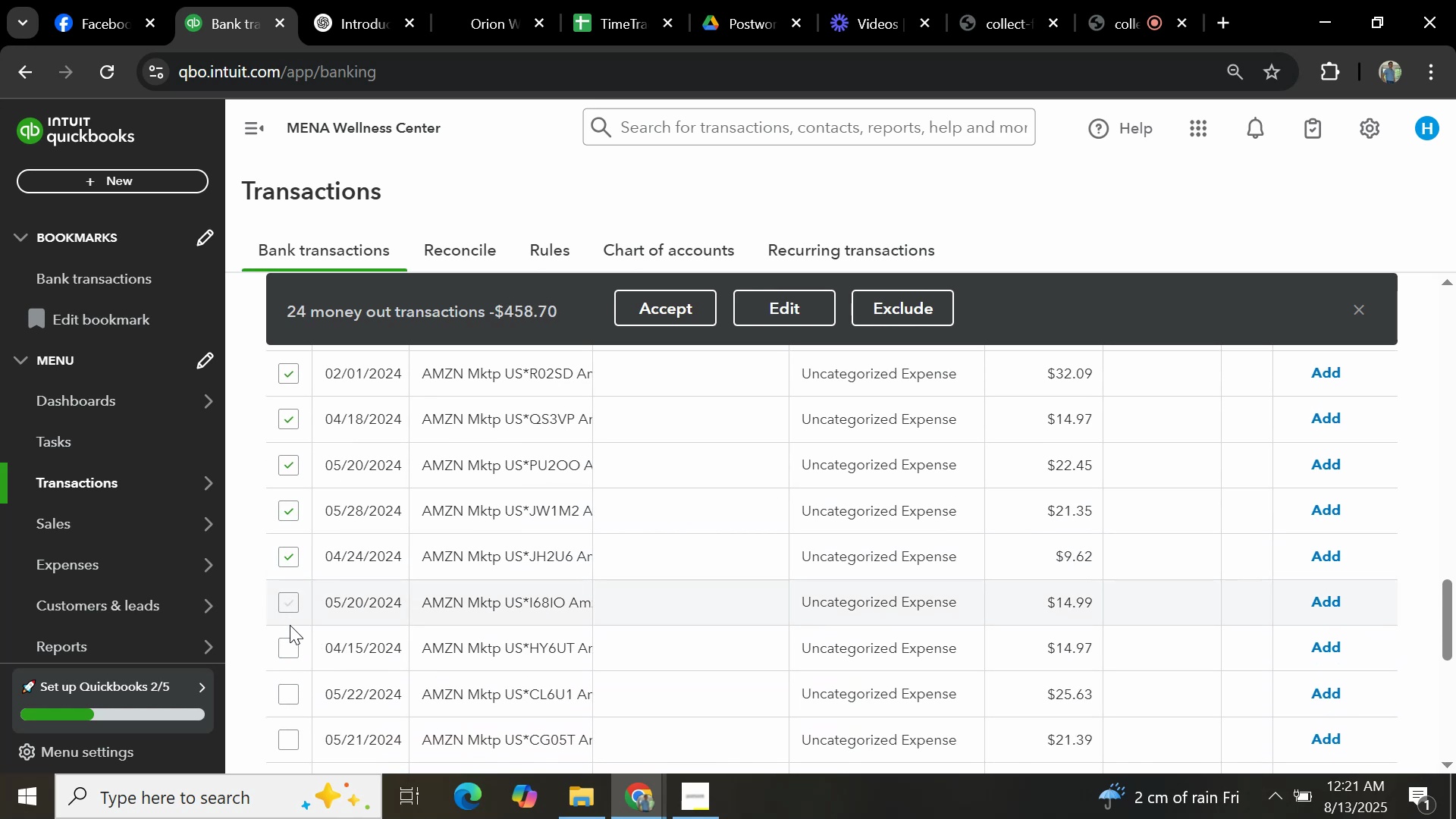 
left_click([291, 646])
 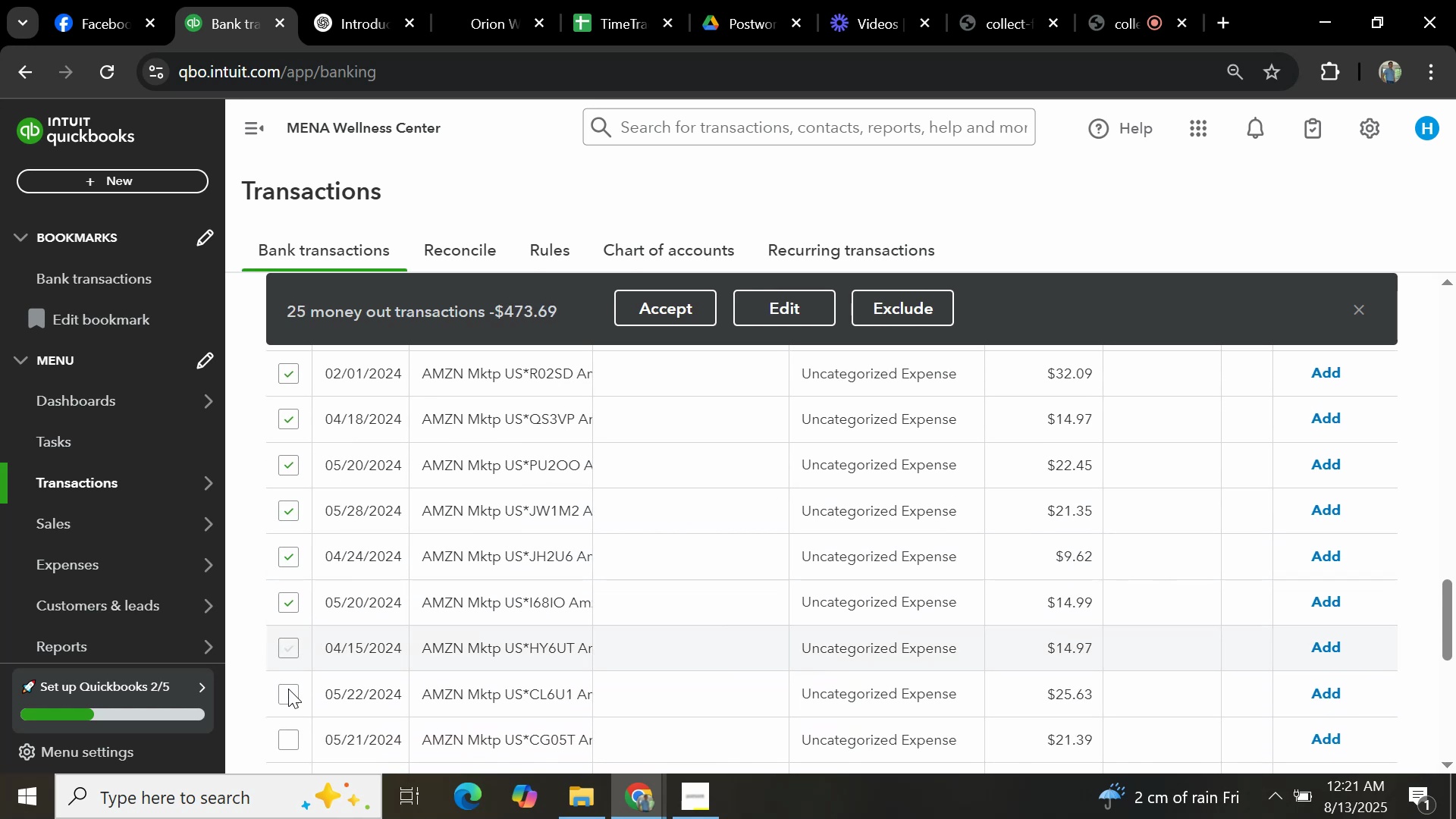 
left_click([290, 693])
 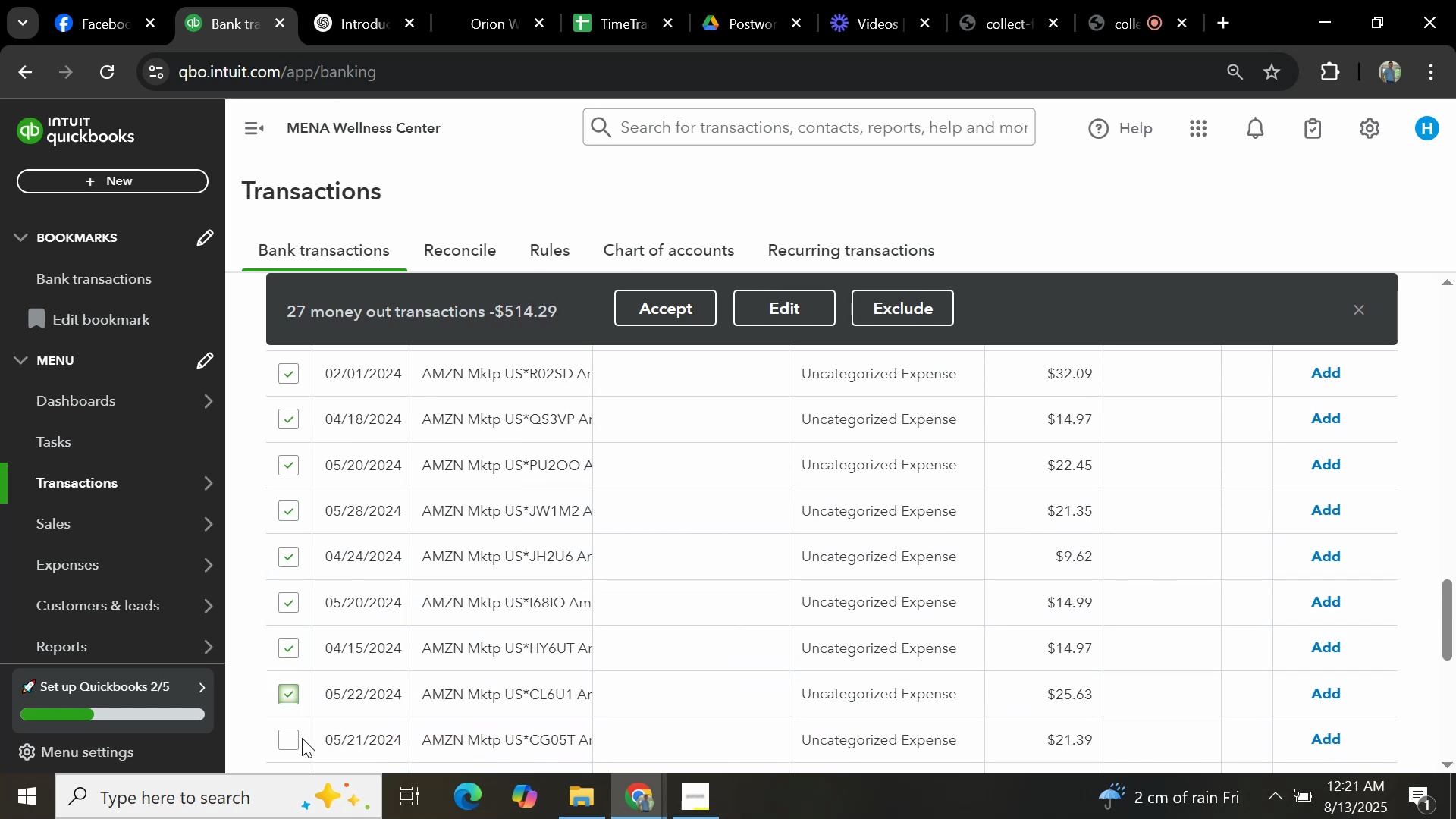 
left_click([294, 738])
 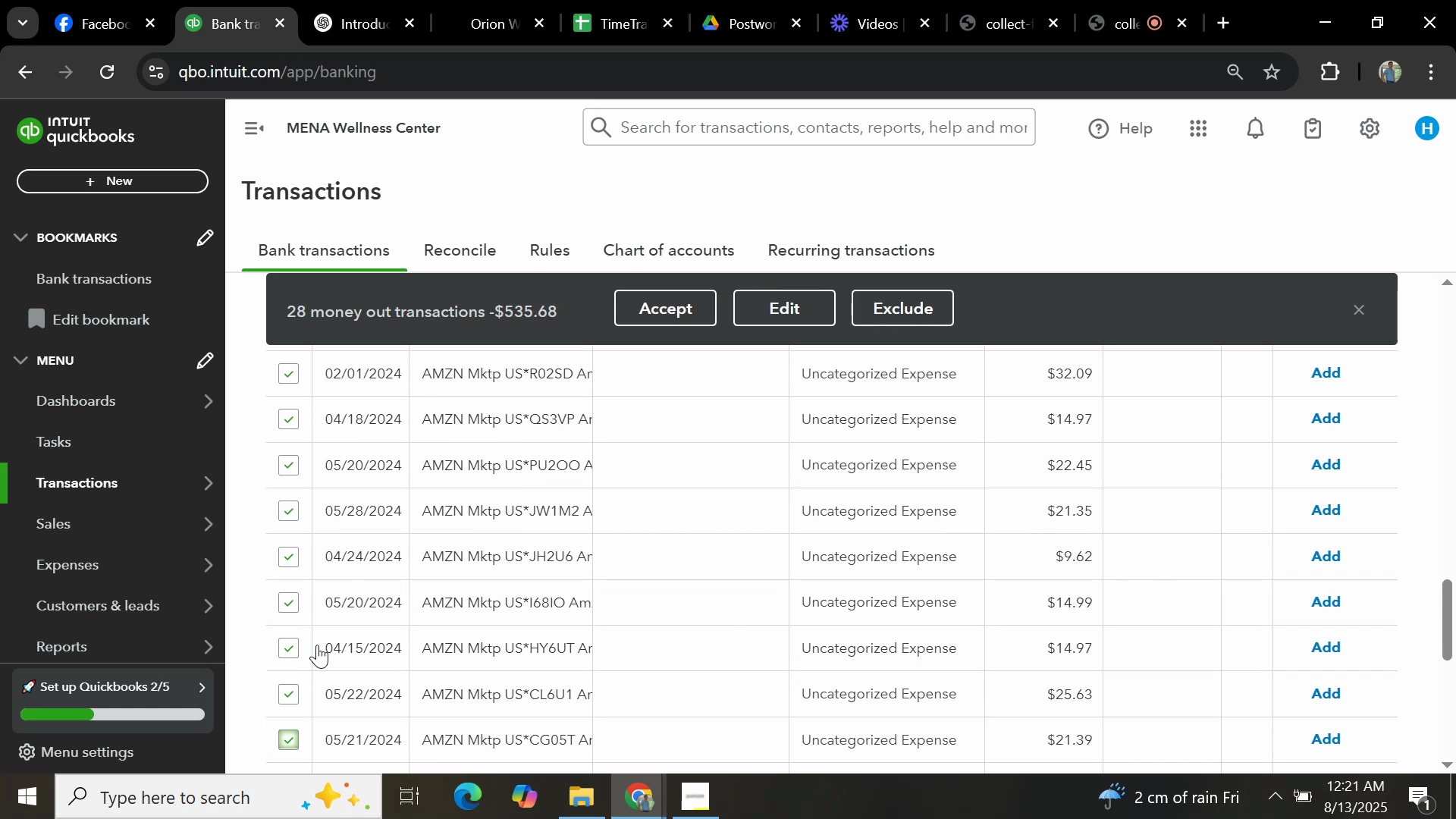 
scroll: coordinate [321, 616], scroll_direction: down, amount: 2.0
 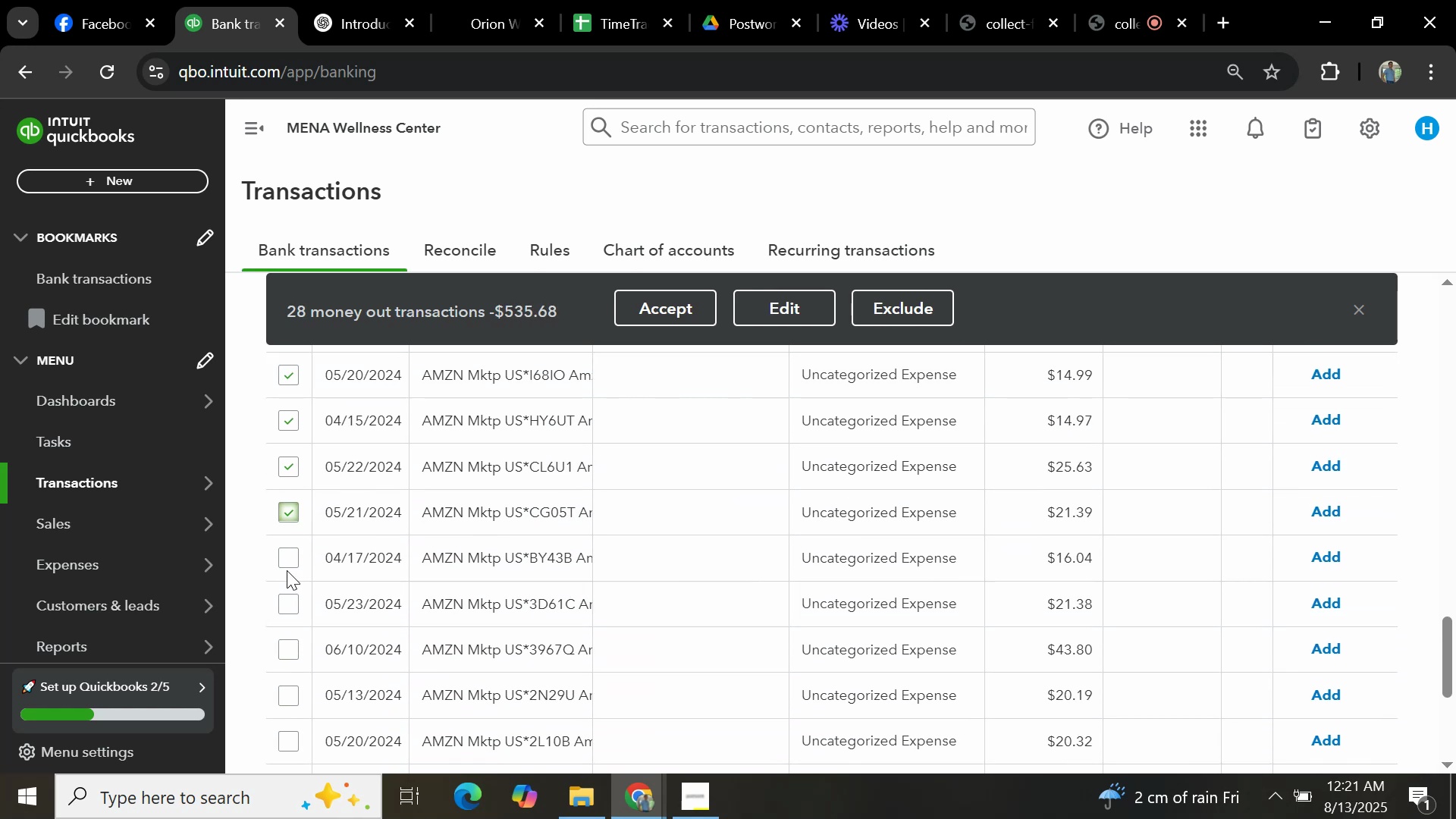 
left_click([287, 559])
 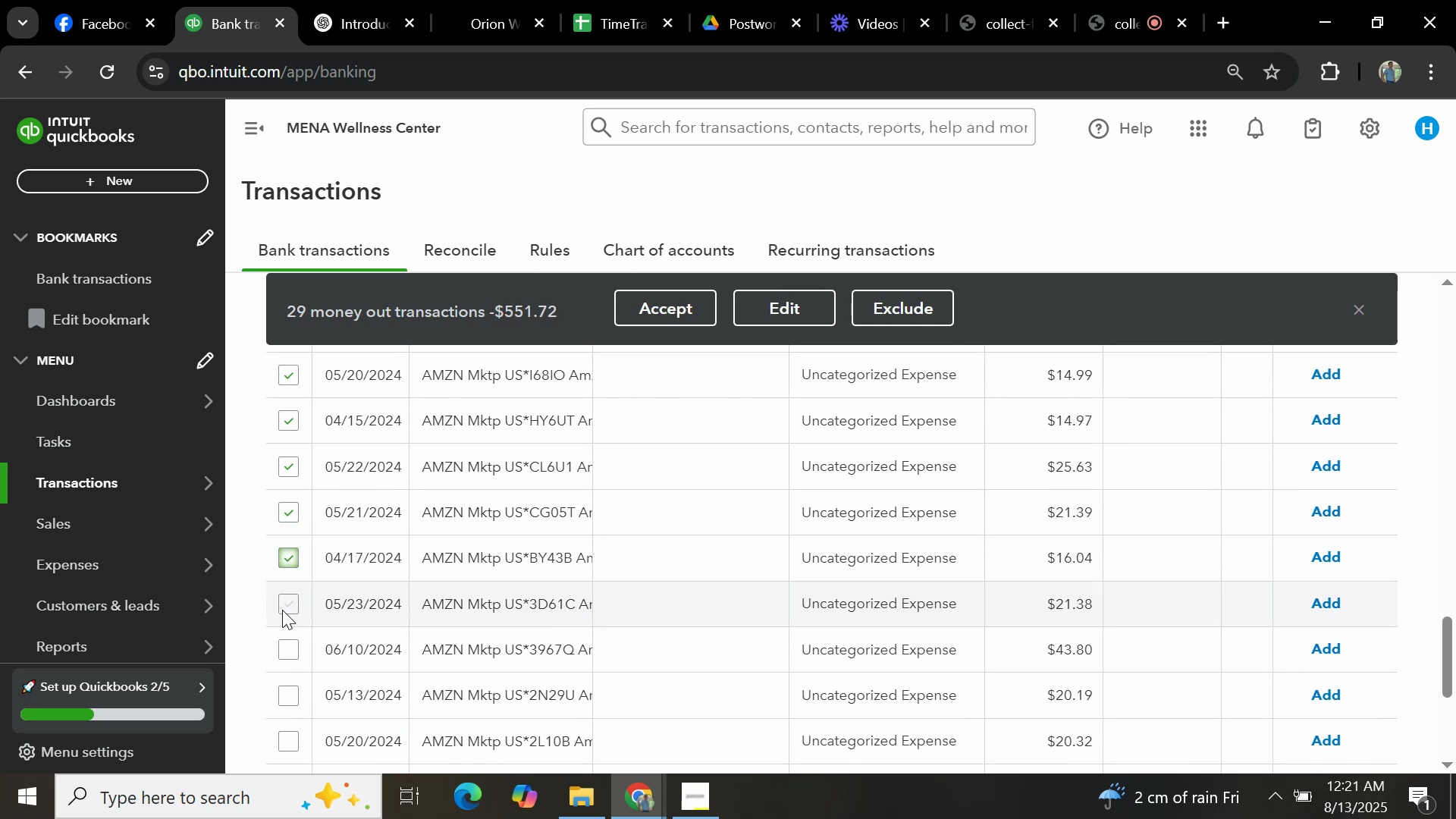 
left_click([287, 604])
 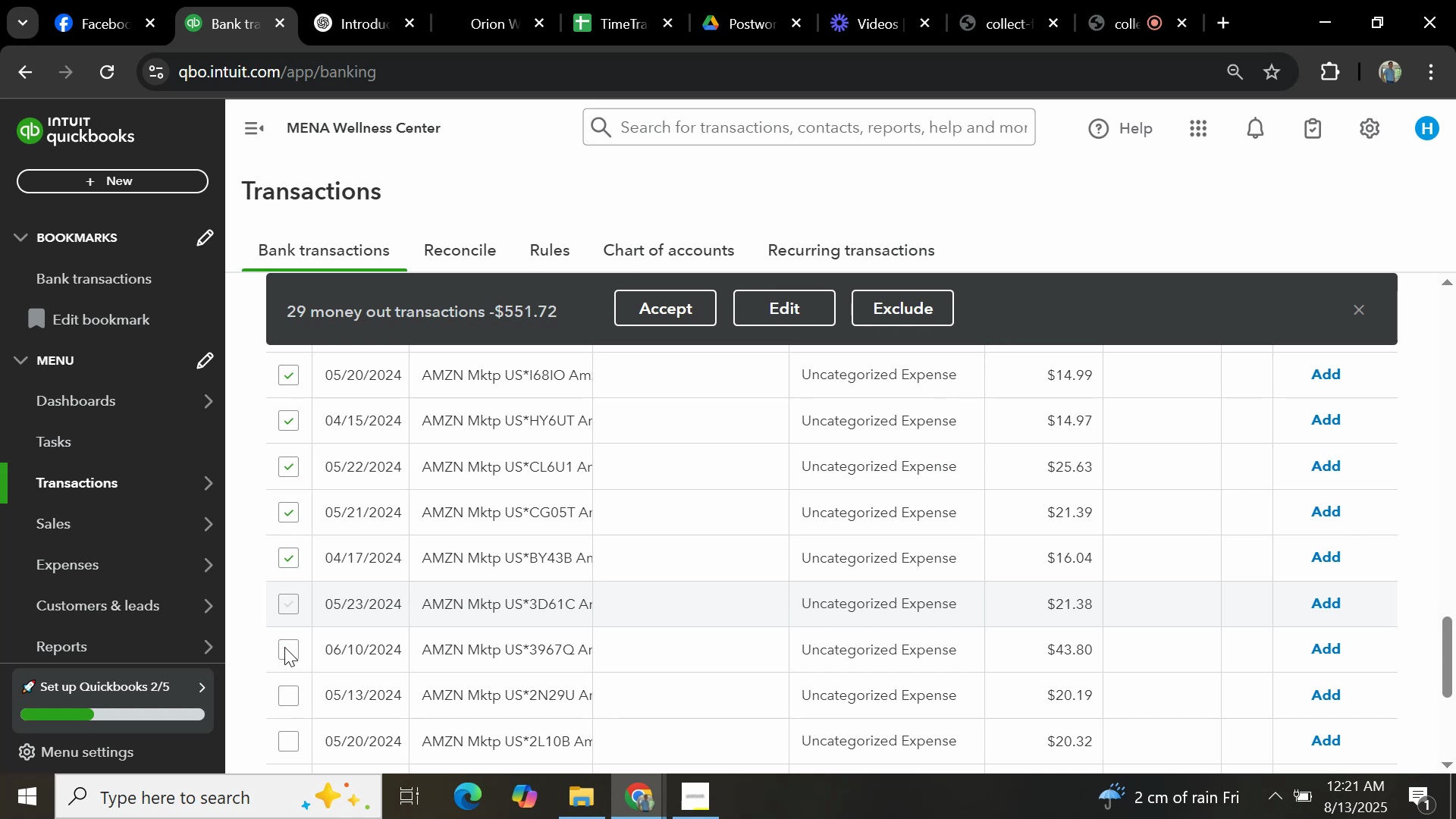 
left_click([284, 655])
 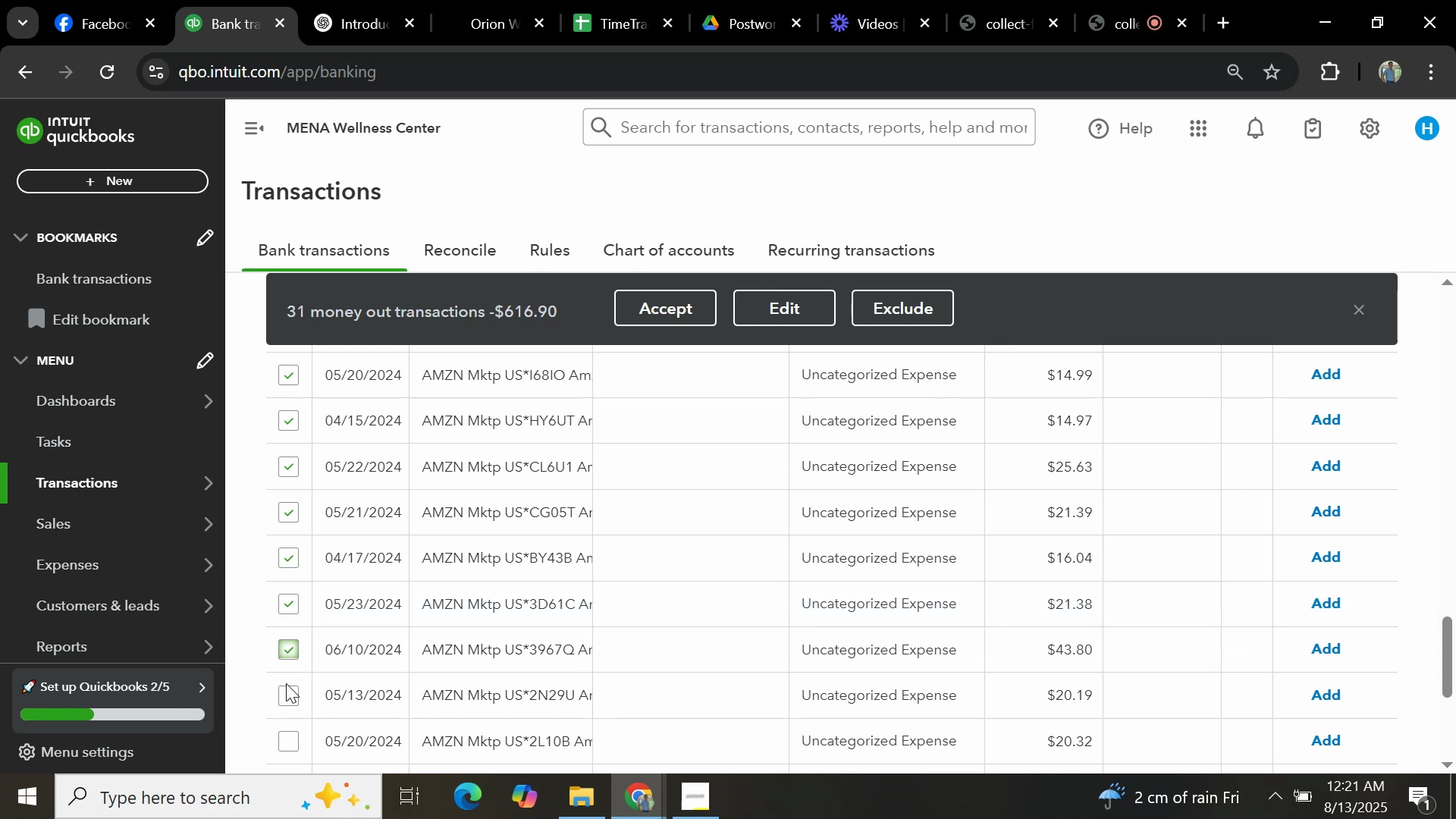 
left_click([287, 692])
 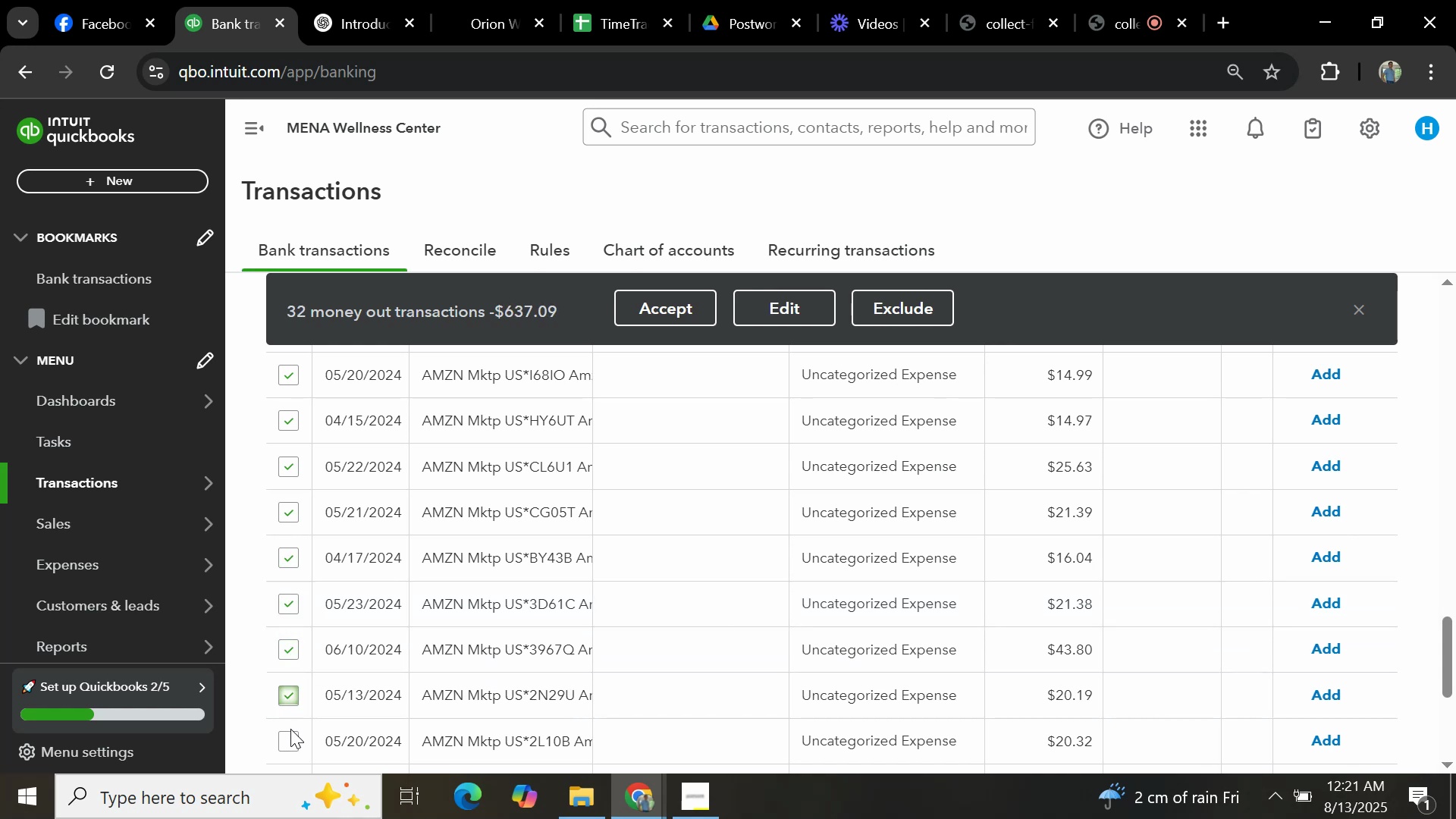 
left_click([286, 736])
 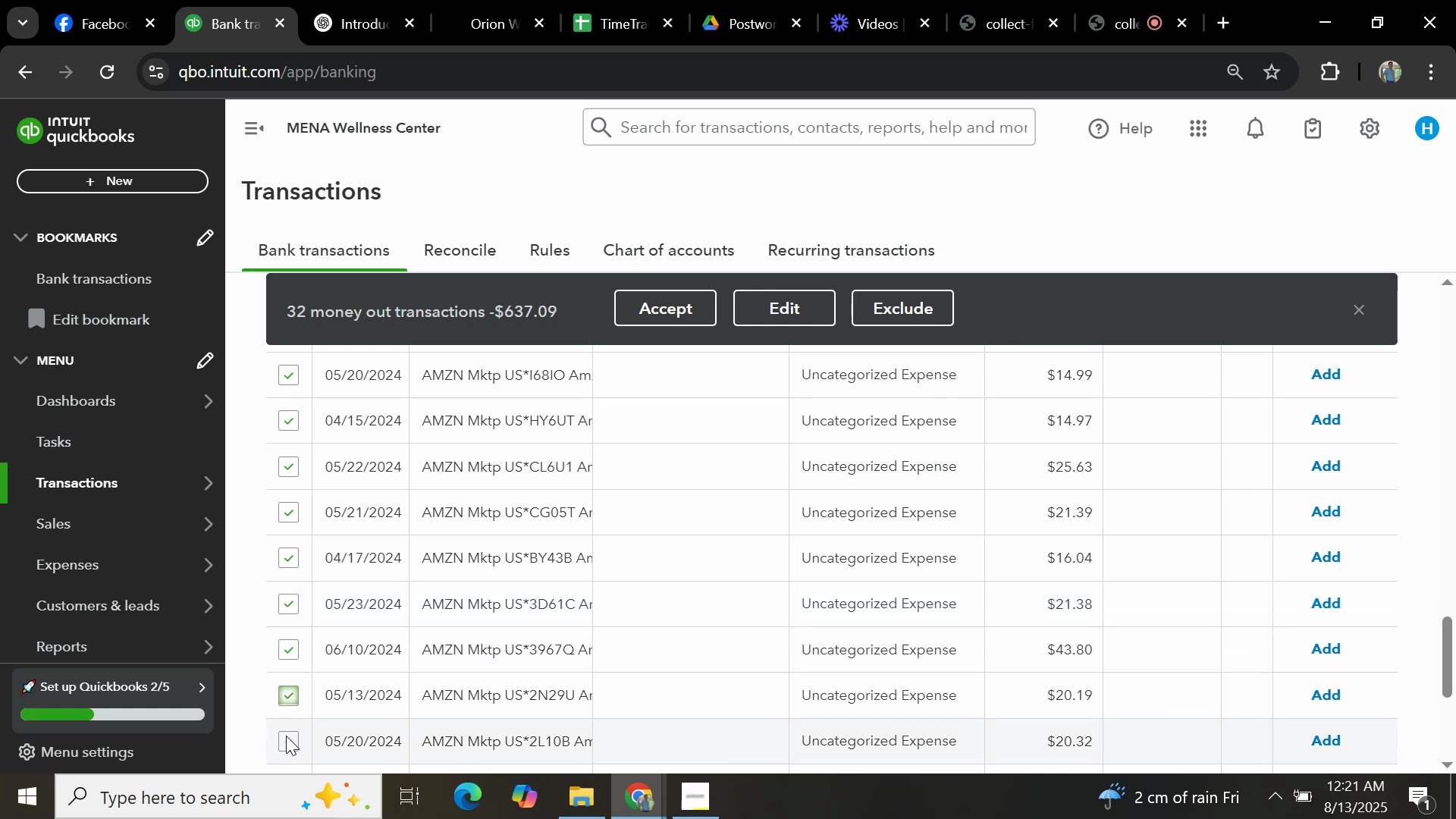 
scroll: coordinate [332, 626], scroll_direction: down, amount: 2.0
 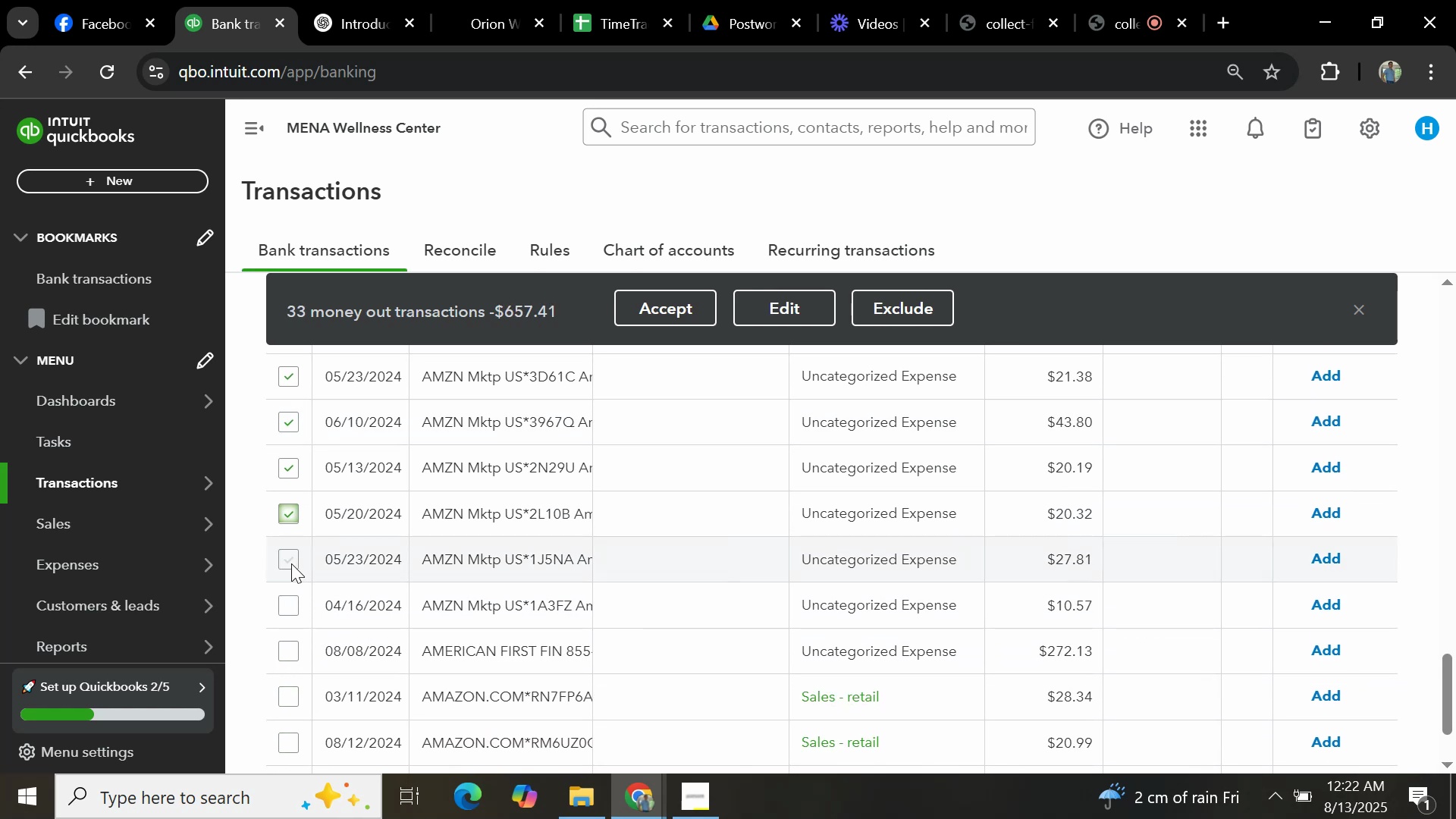 
left_click([285, 559])
 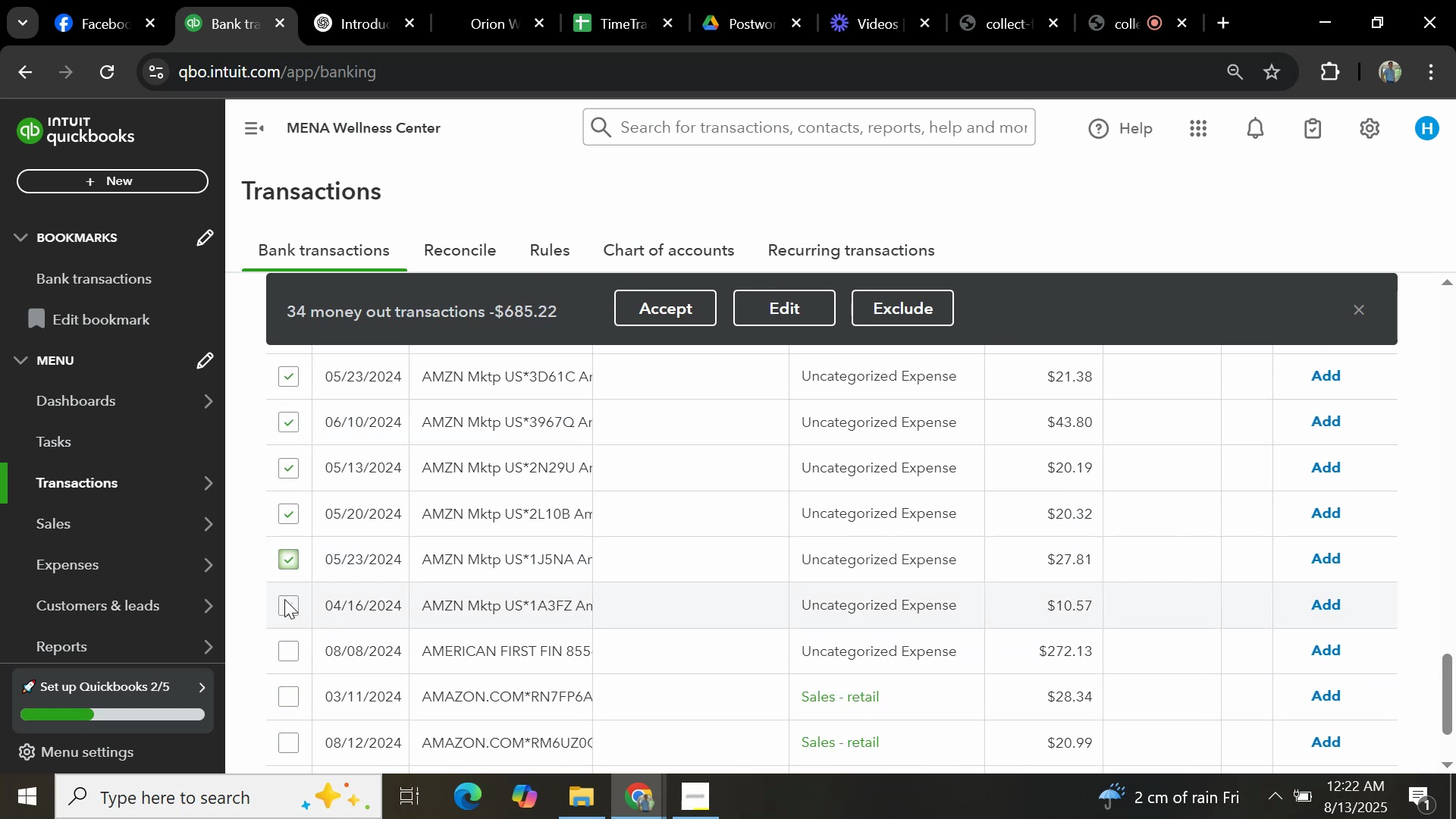 
left_click([283, 599])
 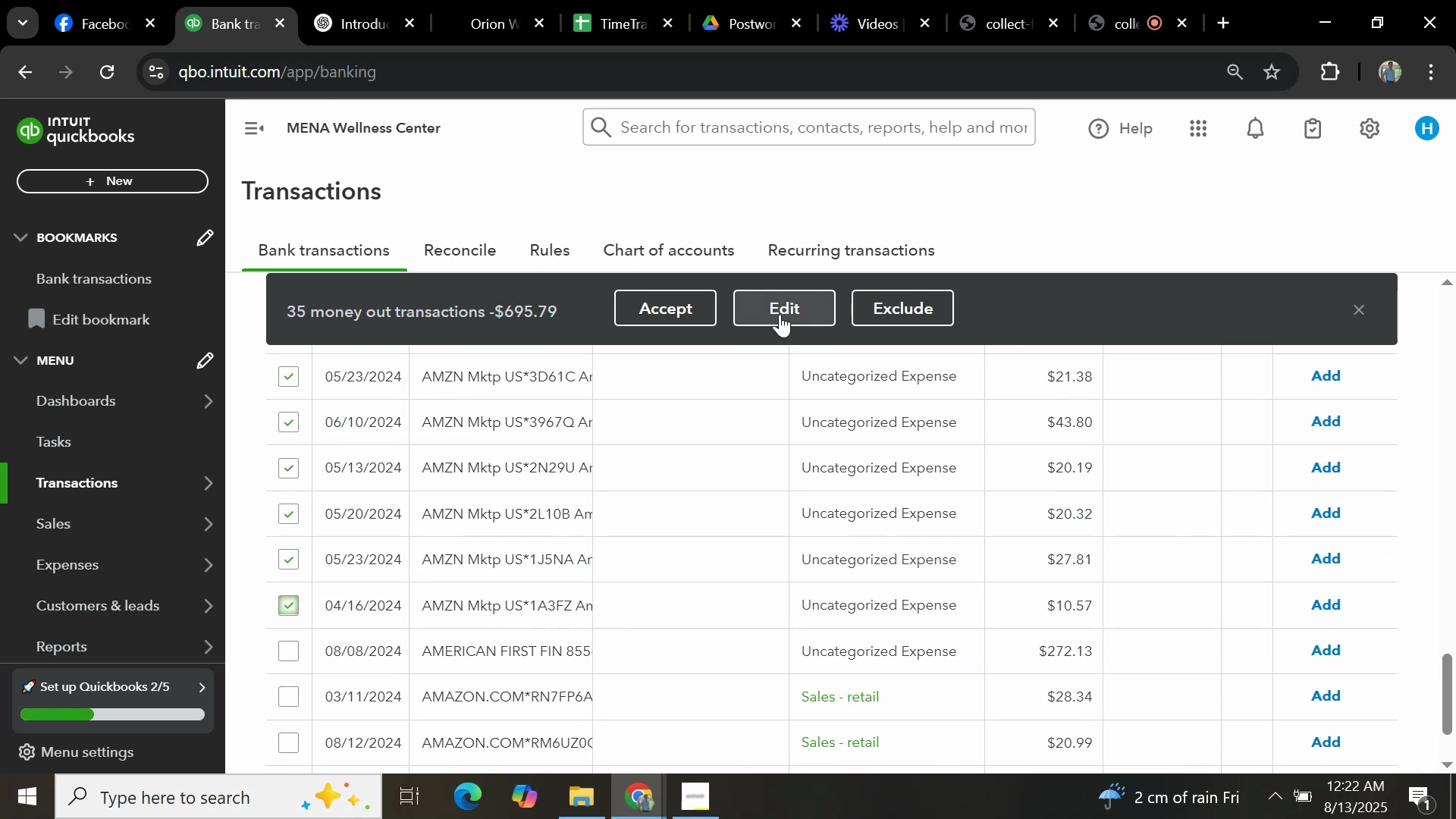 
left_click([780, 314])
 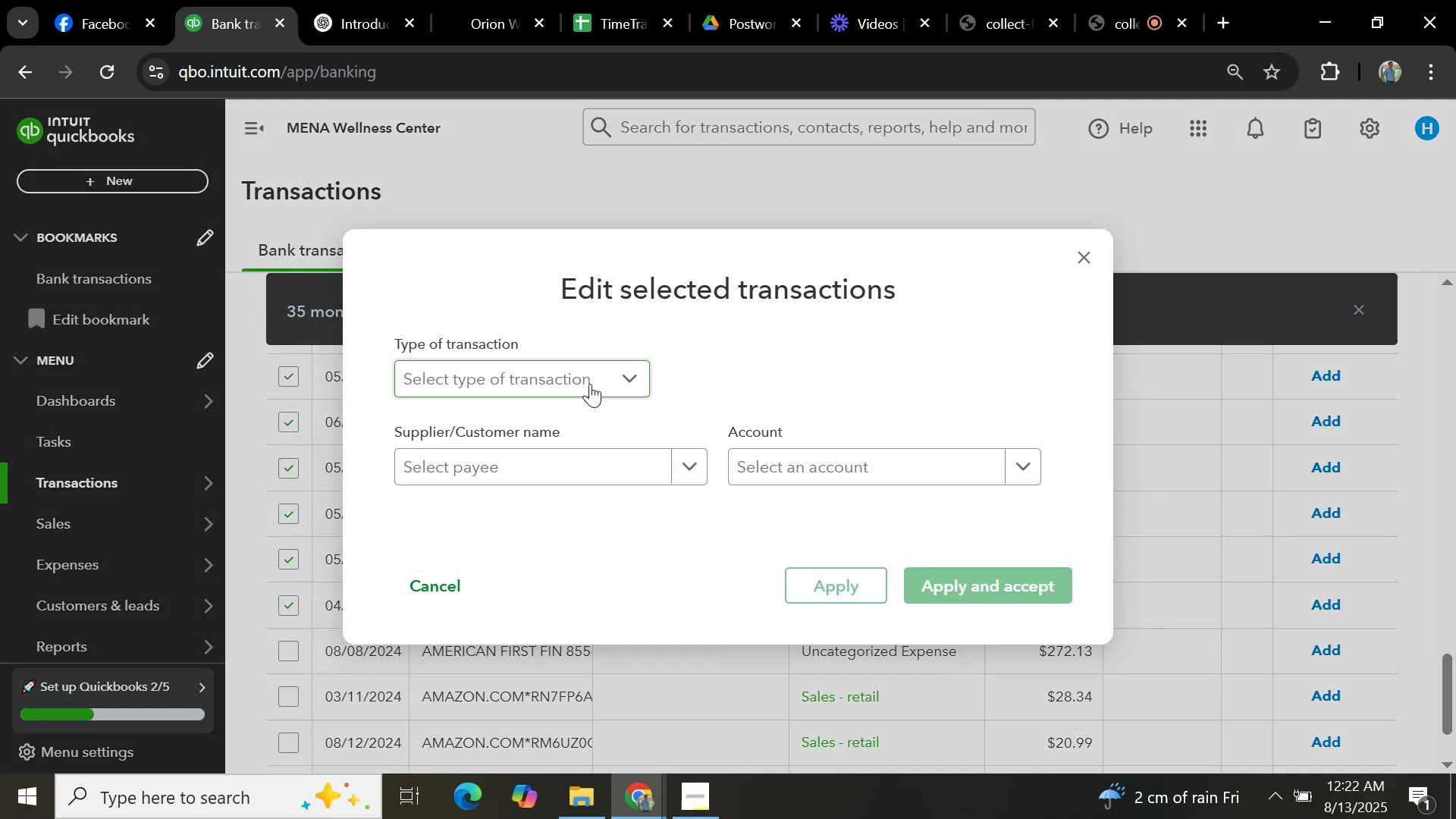 
left_click([595, 383])
 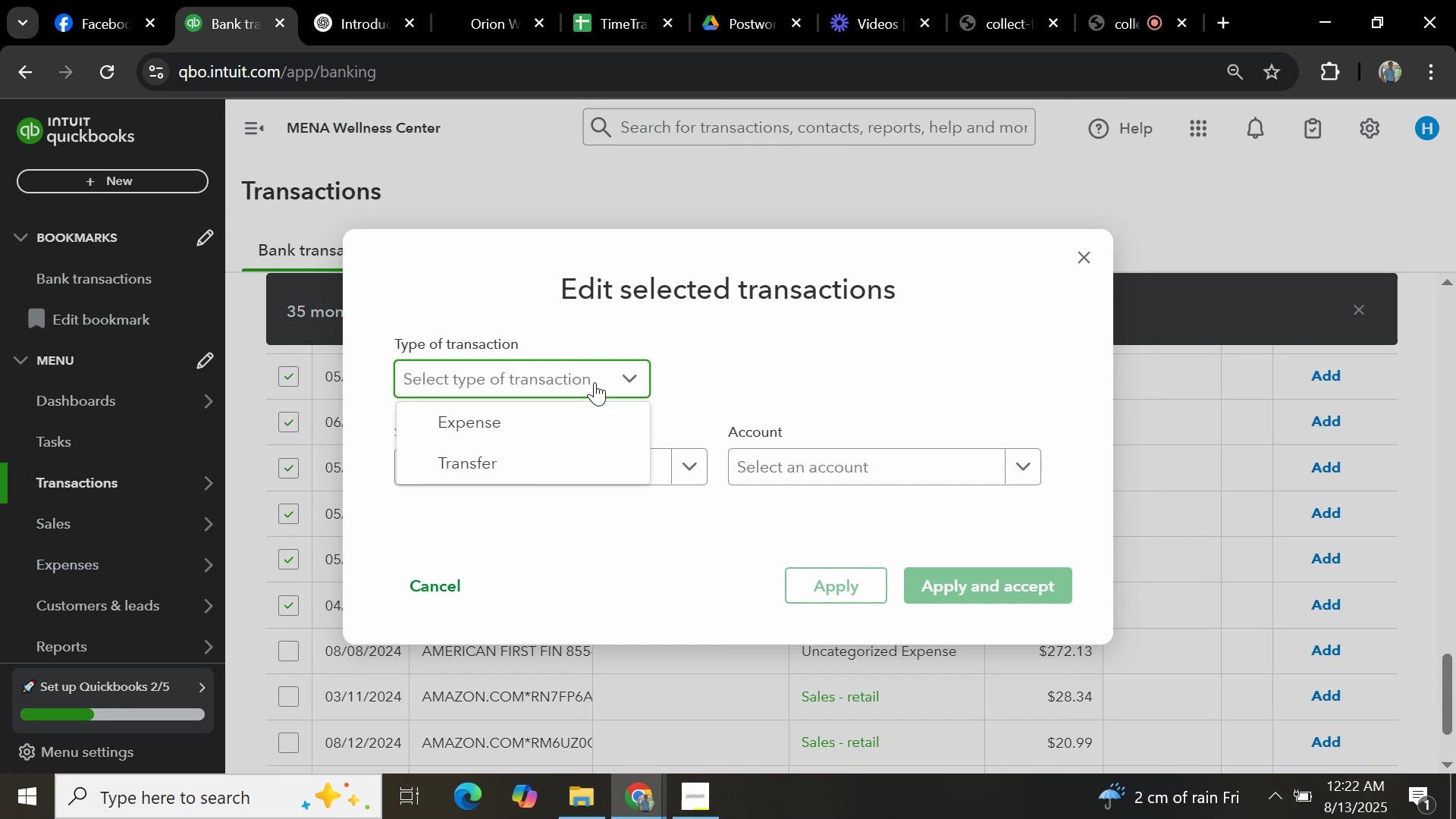 
left_click([544, 425])
 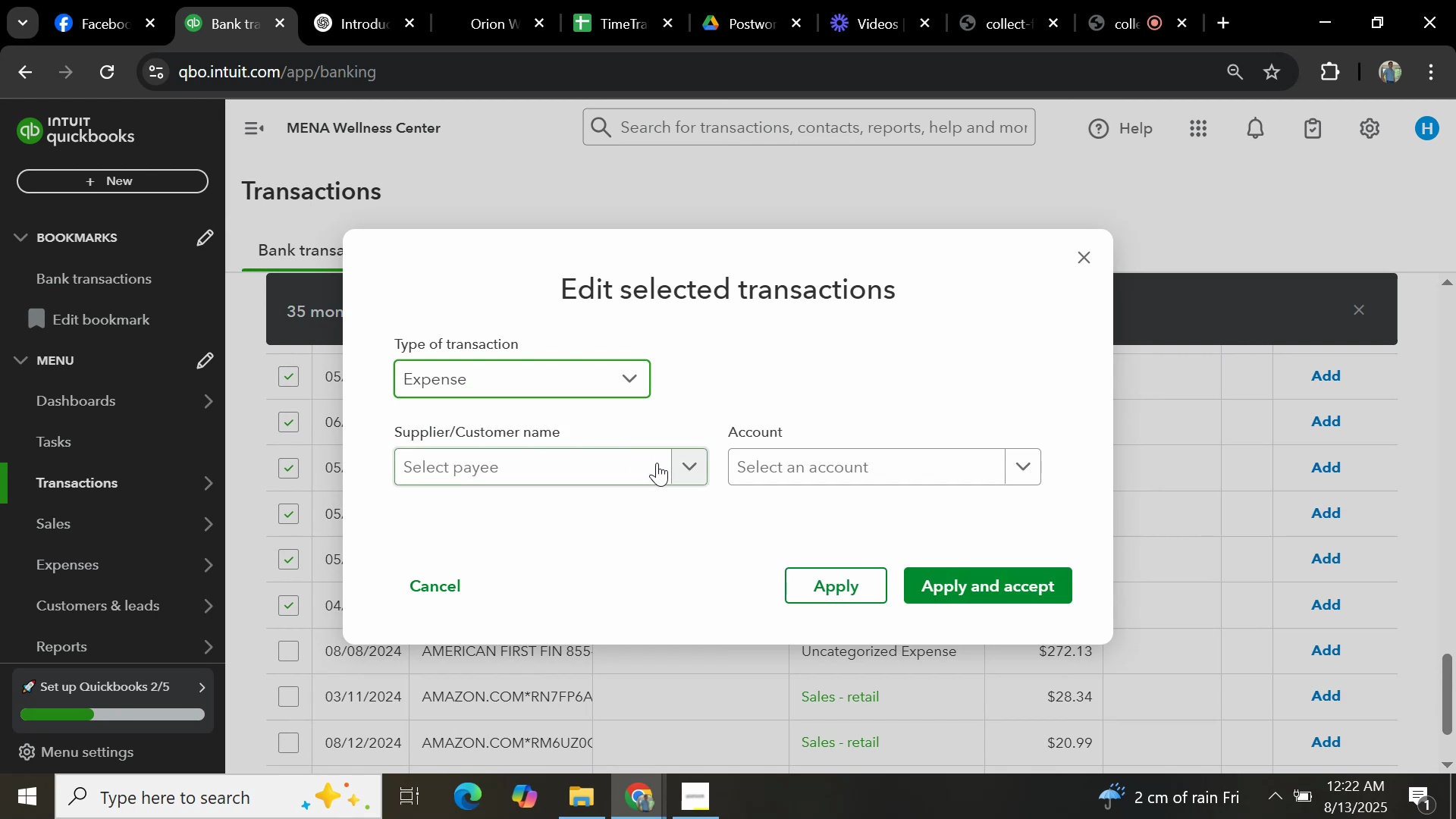 
left_click([682, 463])
 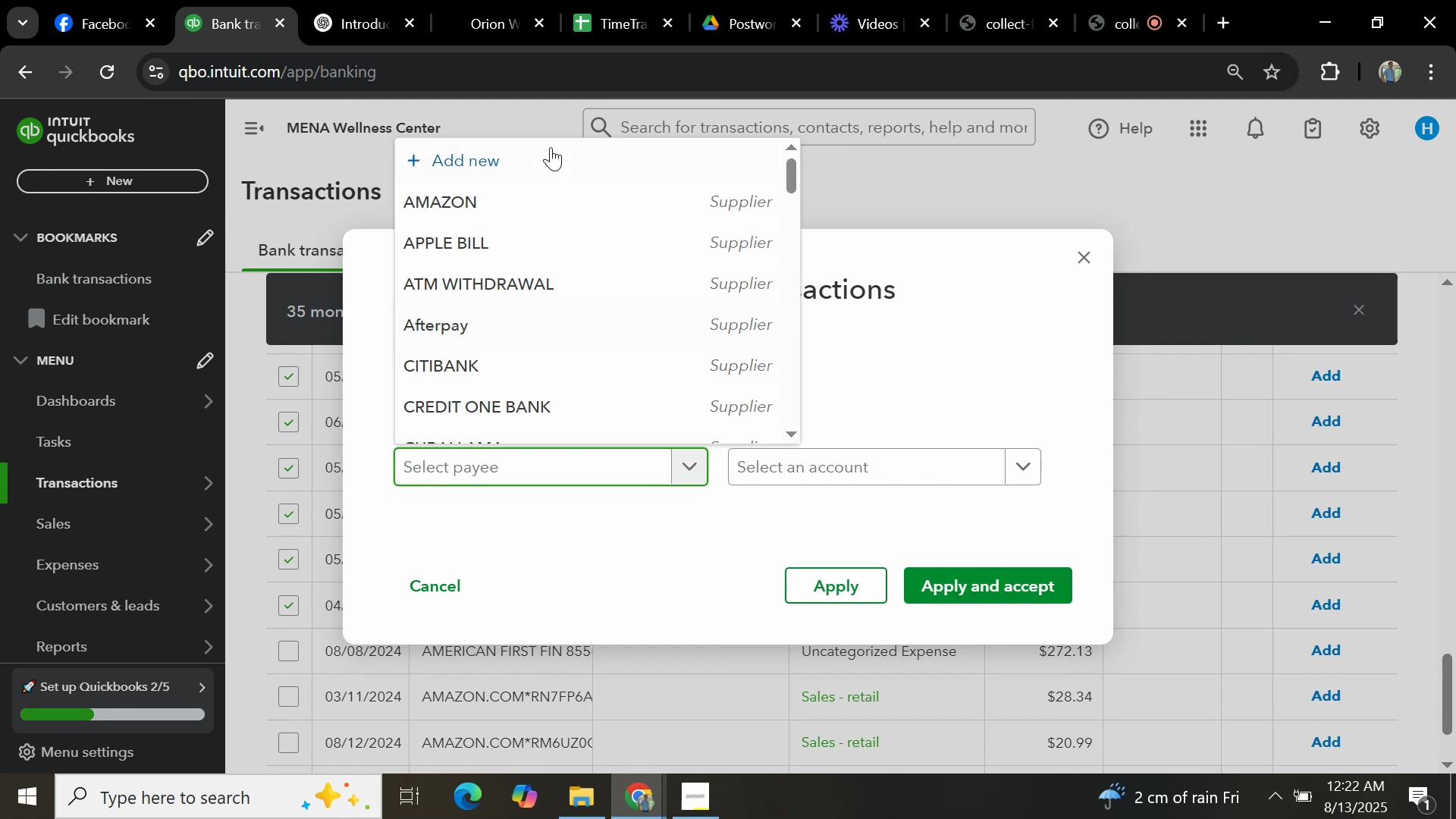 
left_click([545, 191])
 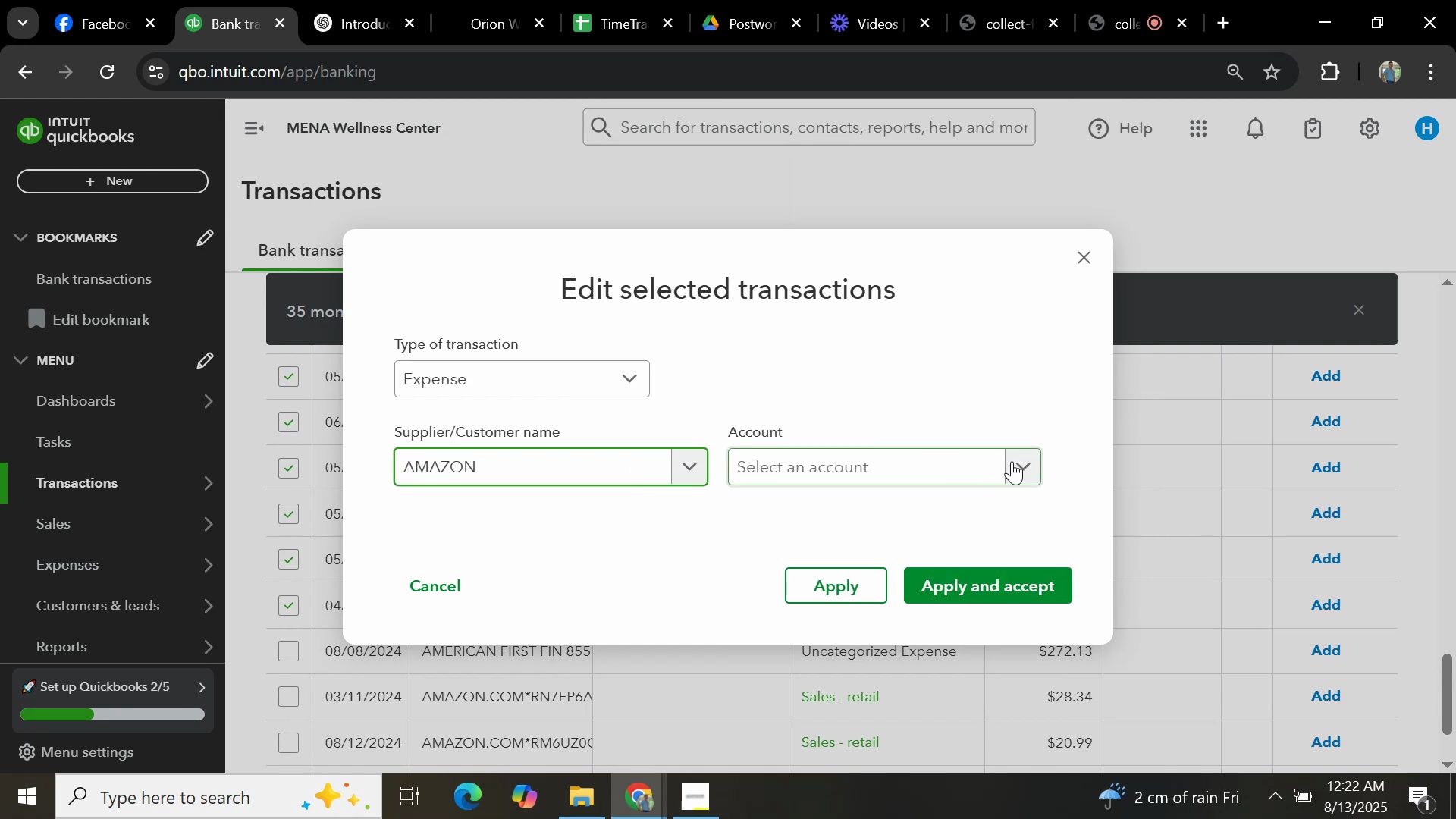 
left_click([1031, 467])
 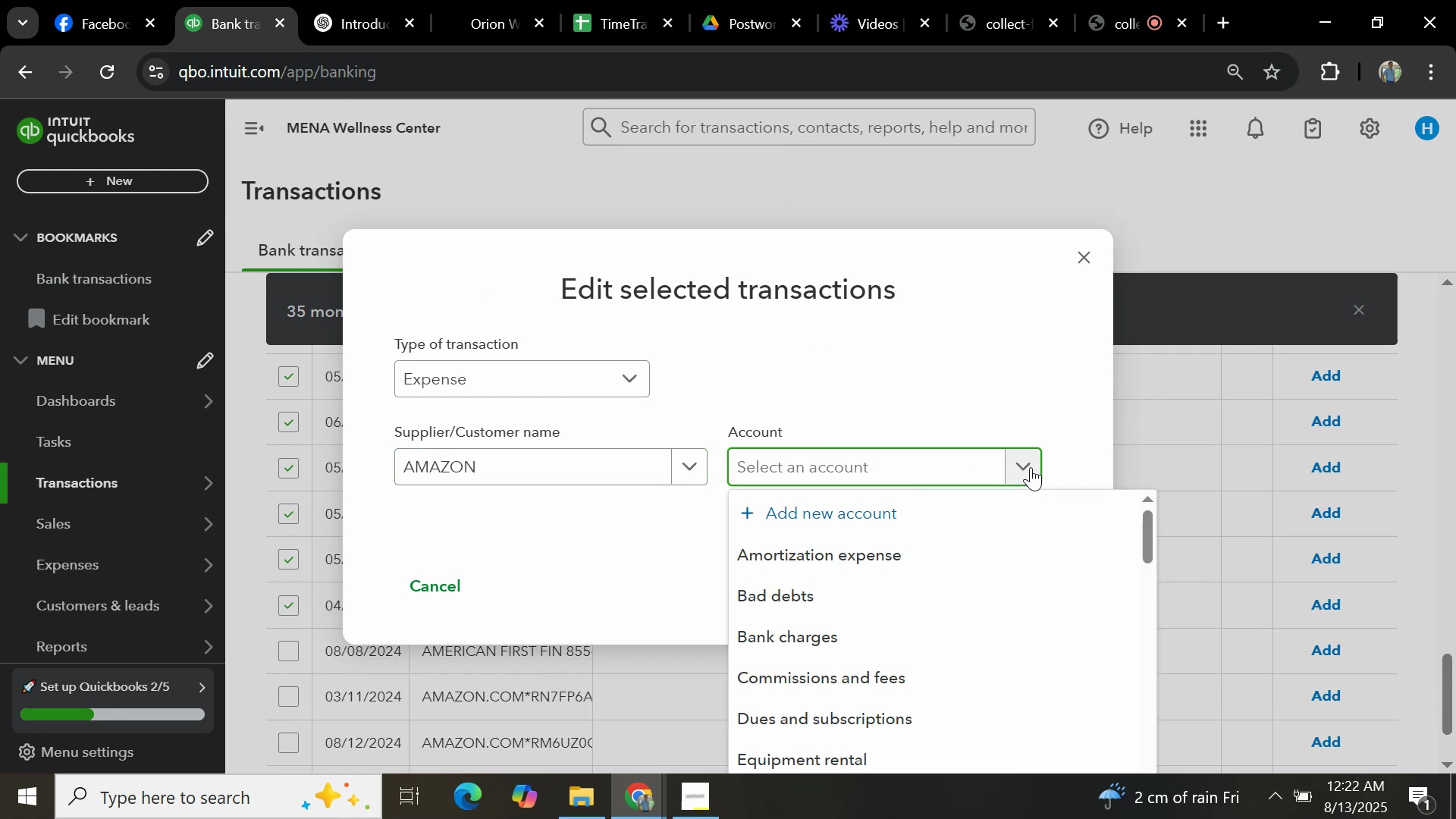 
type(GENERA)
 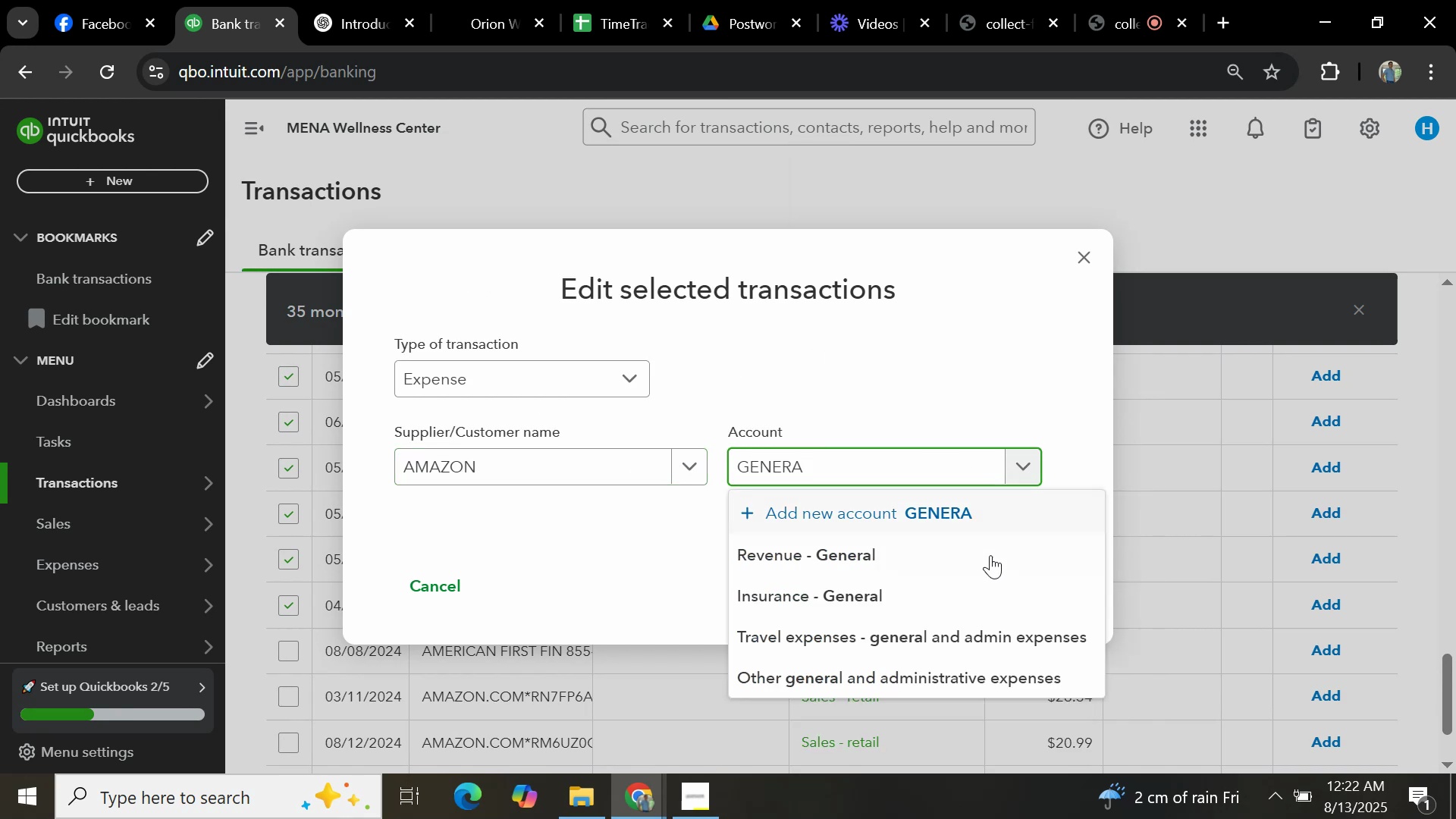 
left_click([899, 676])
 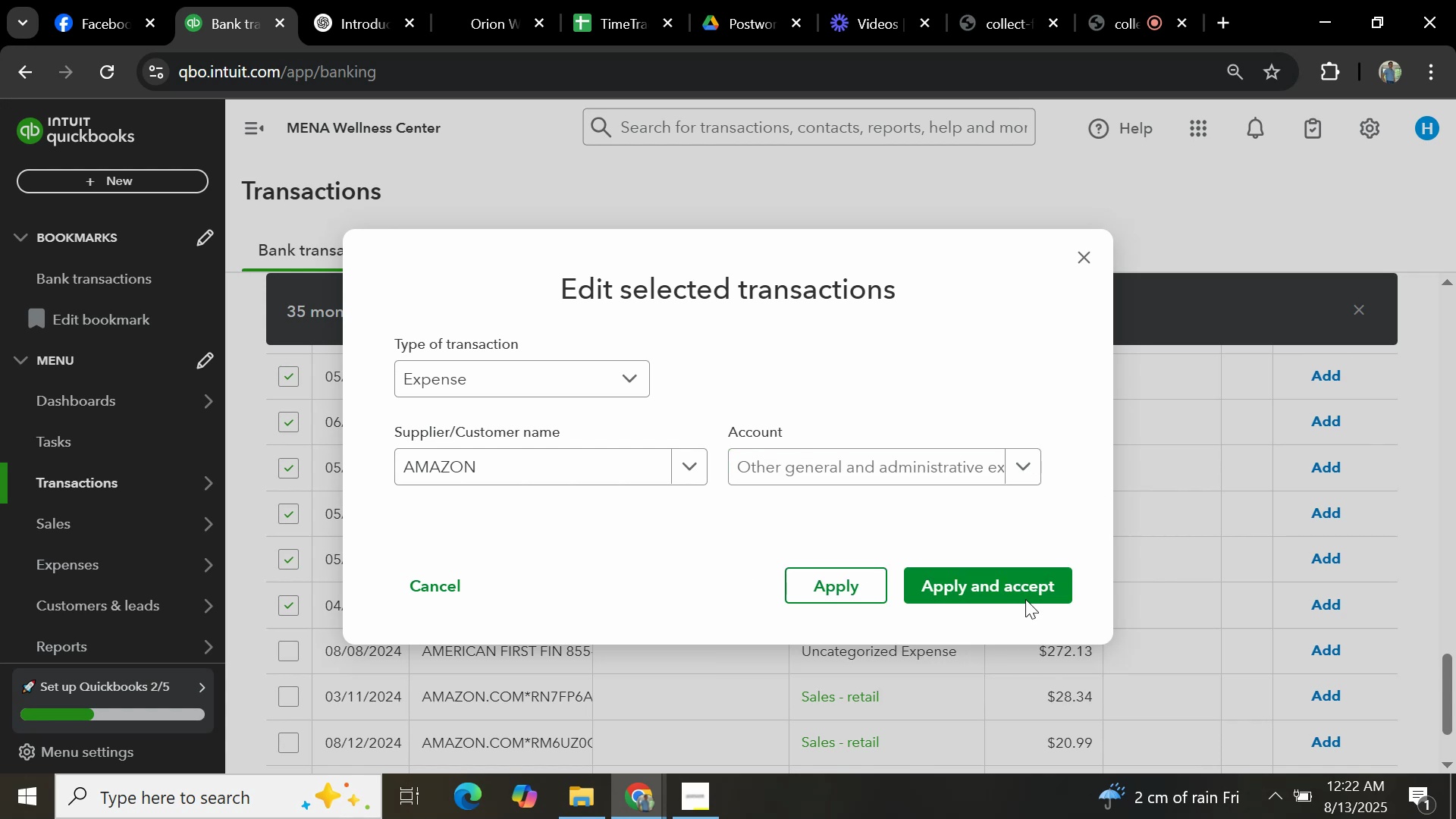 
left_click([1038, 596])
 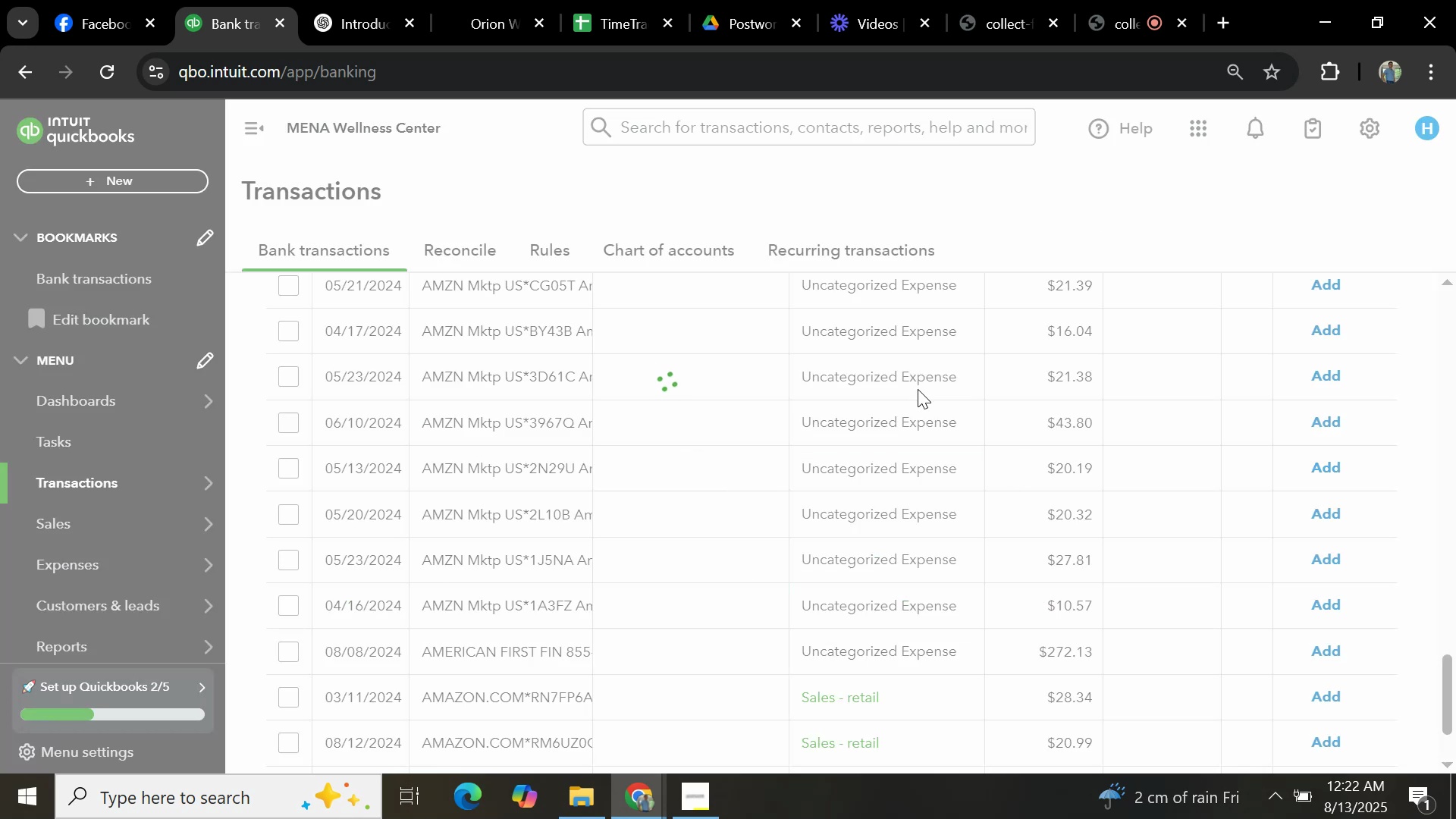 
wait(11.29)
 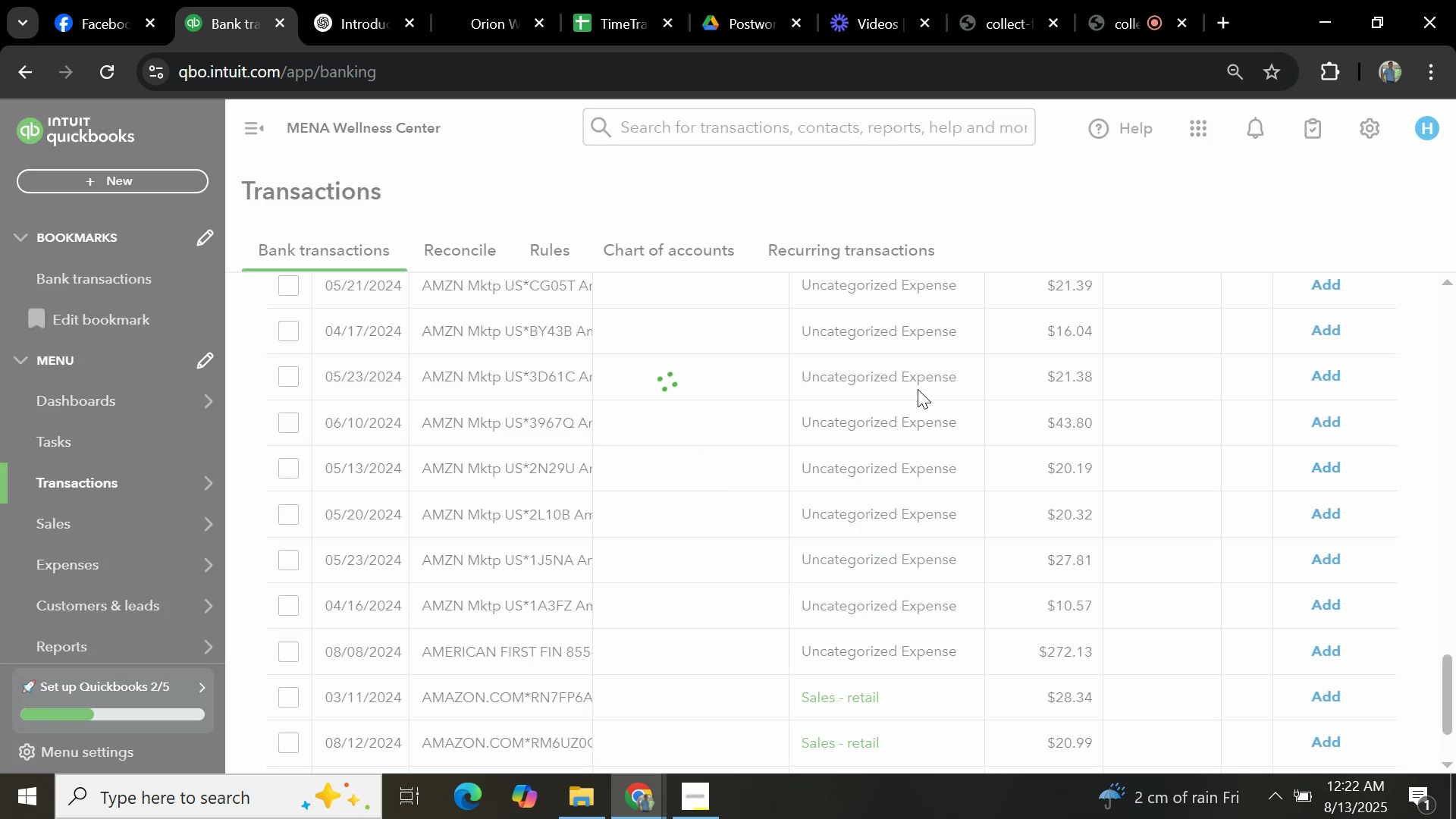 
scroll: coordinate [648, 472], scroll_direction: up, amount: 14.0
 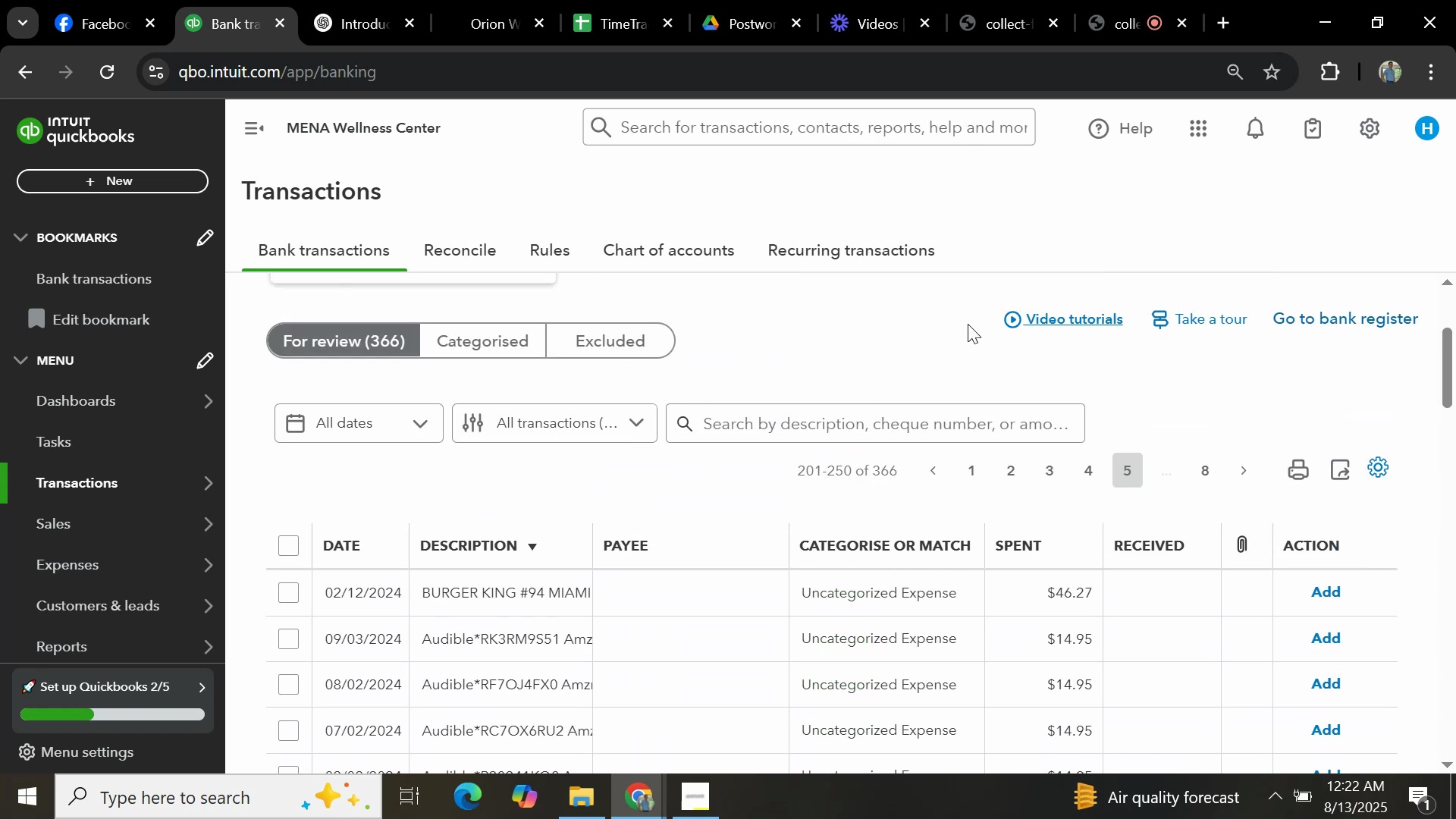 
left_click([889, 427])
 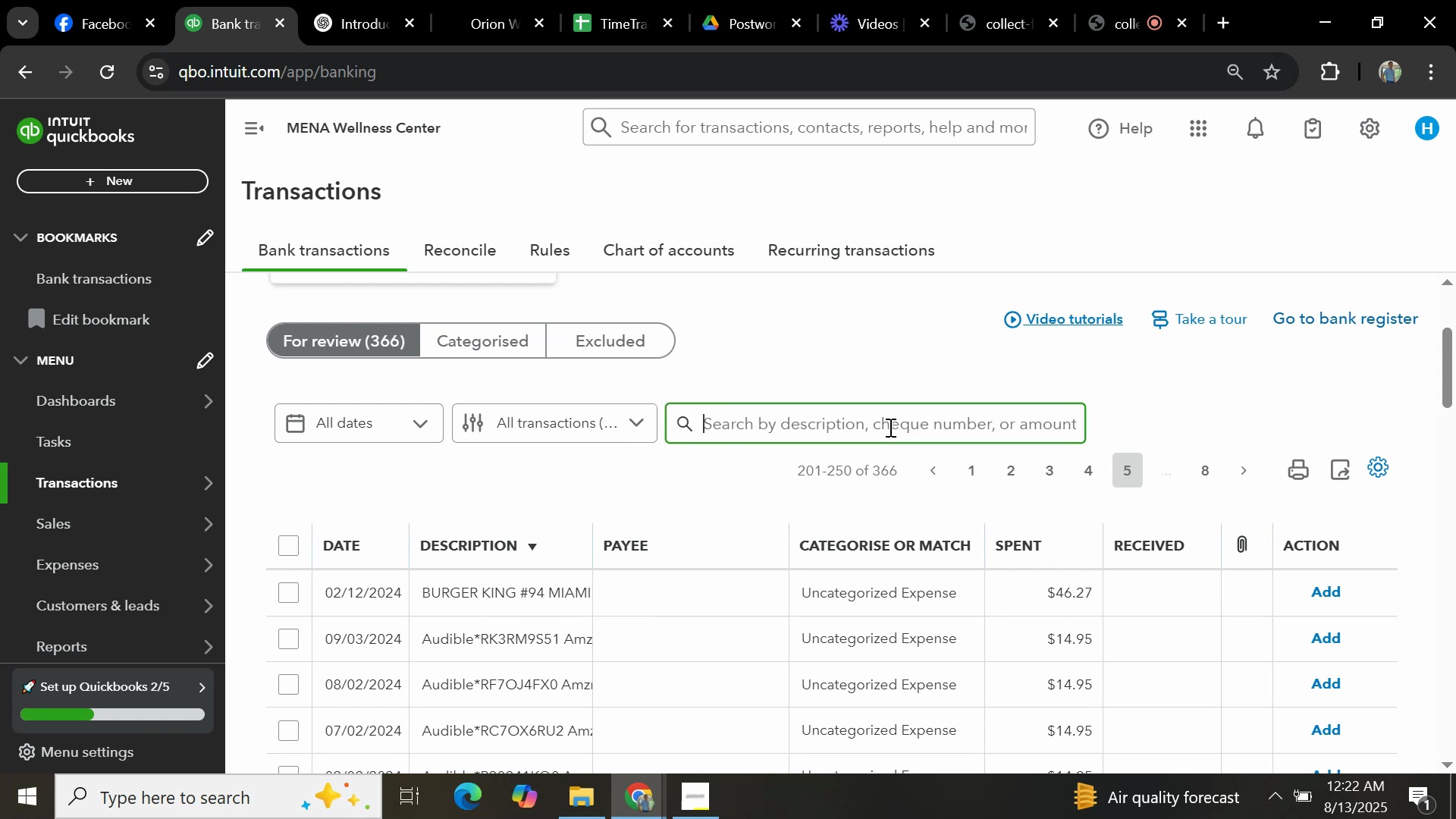 
type(AMAZON)
 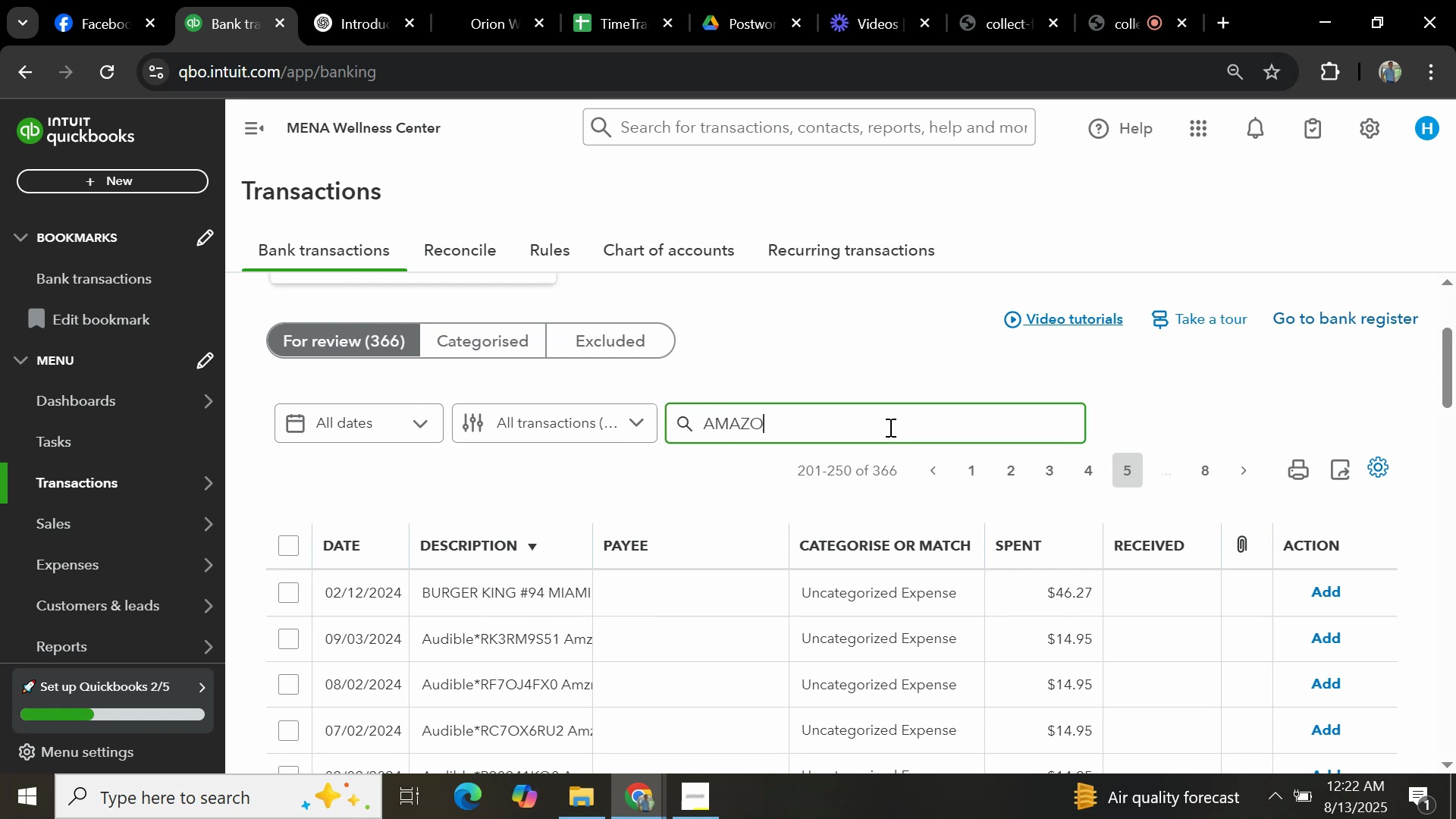 
key(Enter)
 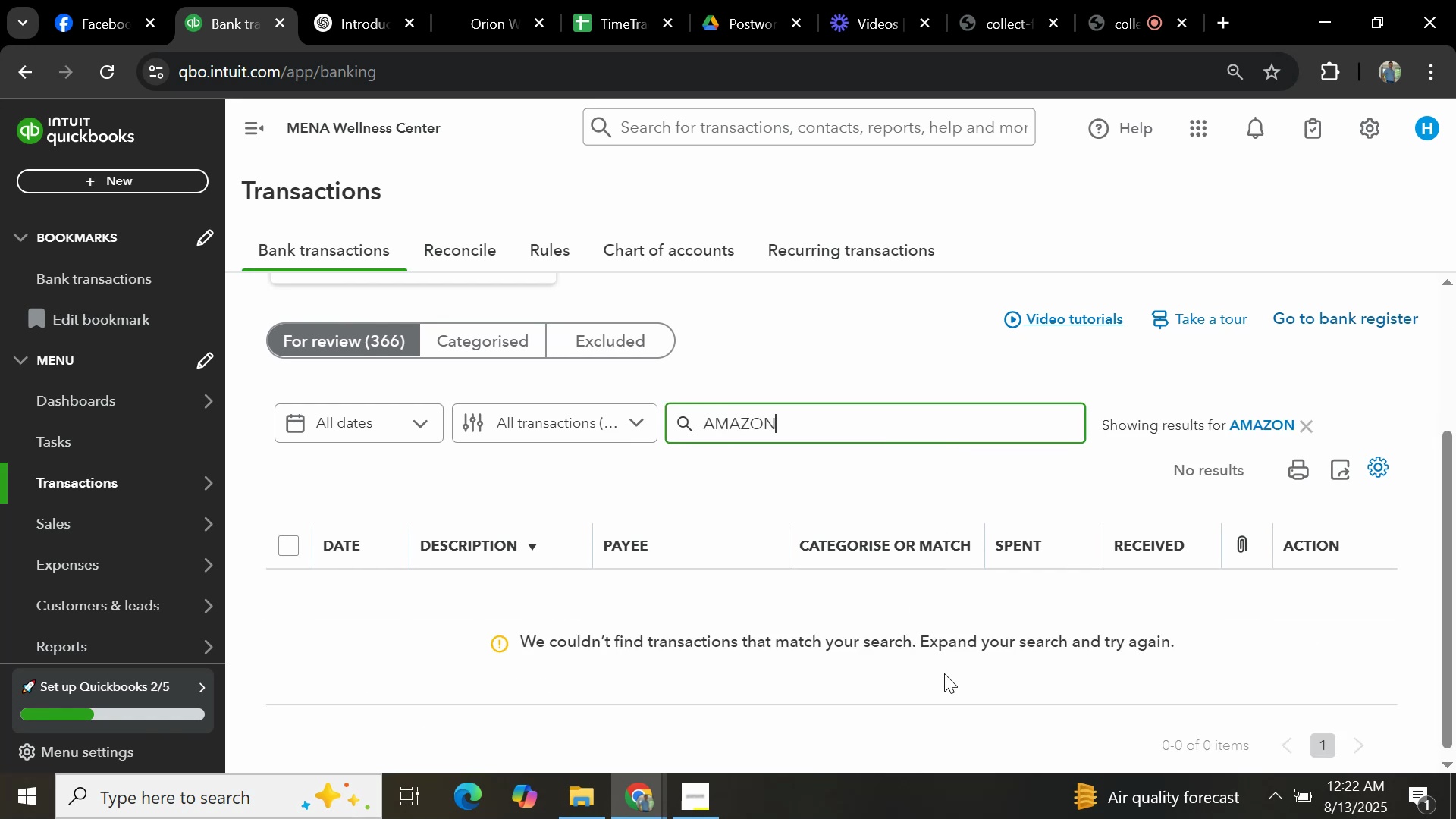 
left_click([970, 342])
 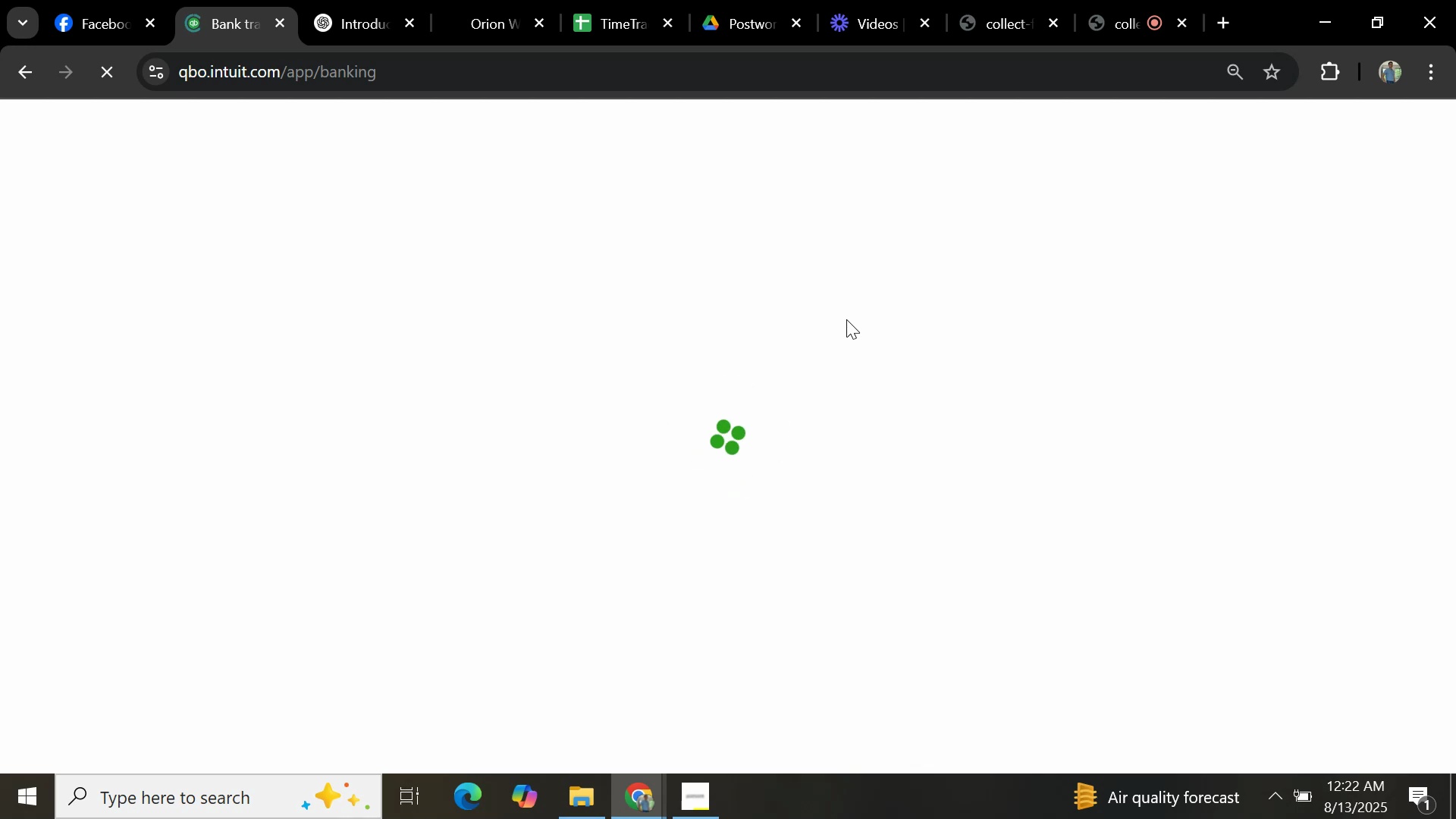 
wait(19.32)
 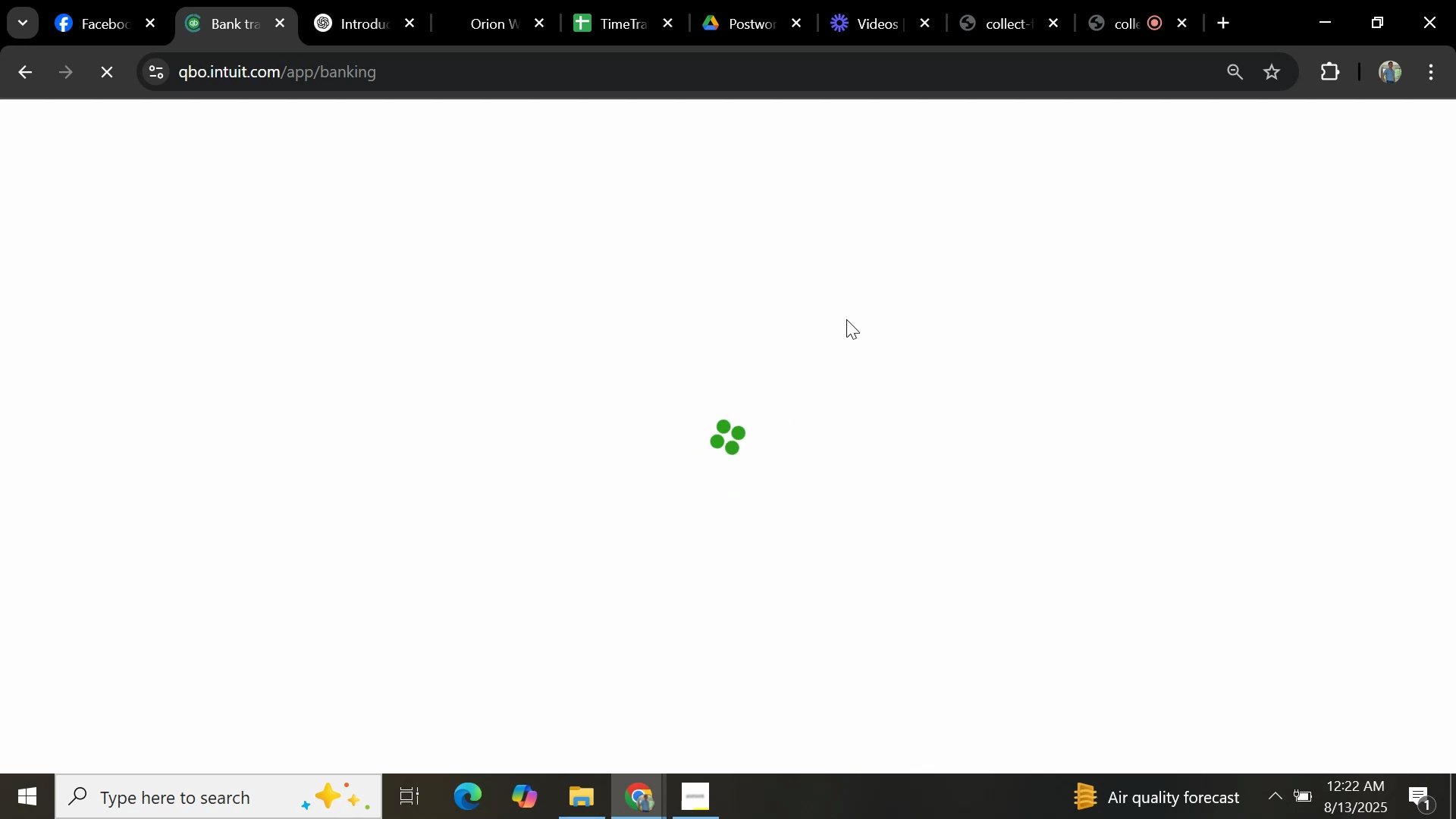 
left_click([782, 642])
 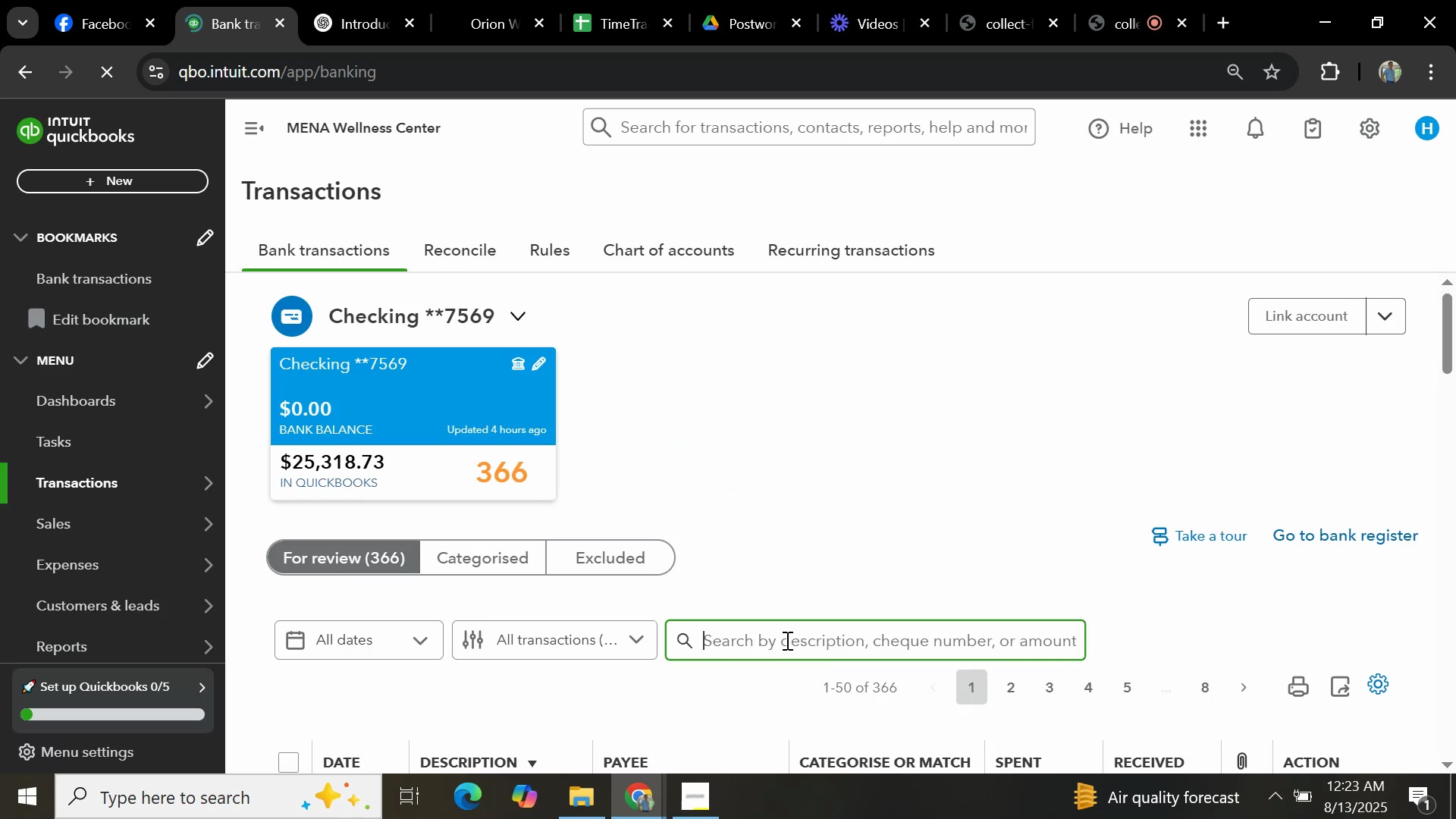 
type(AMAZON)
 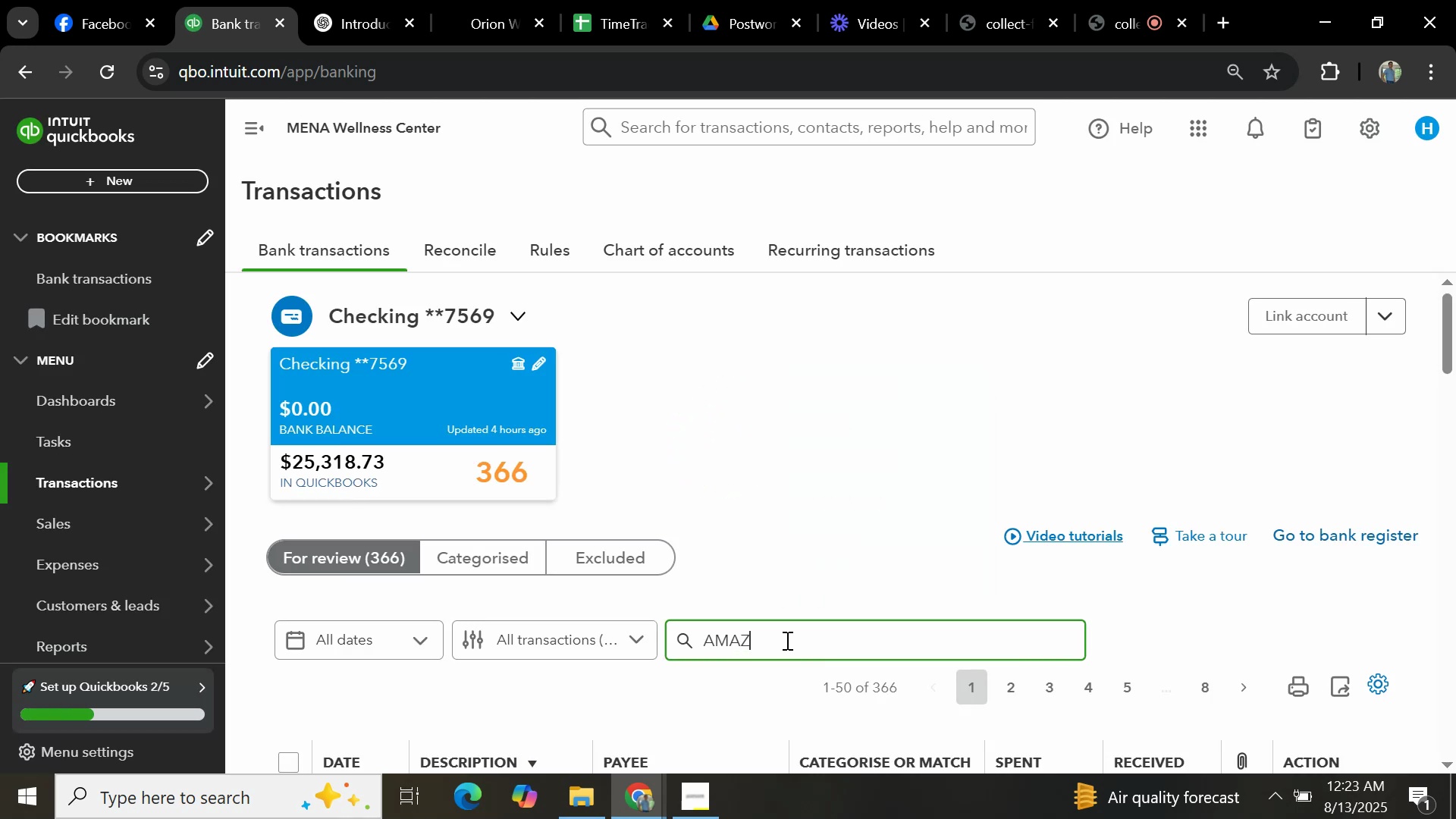 
key(Enter)
 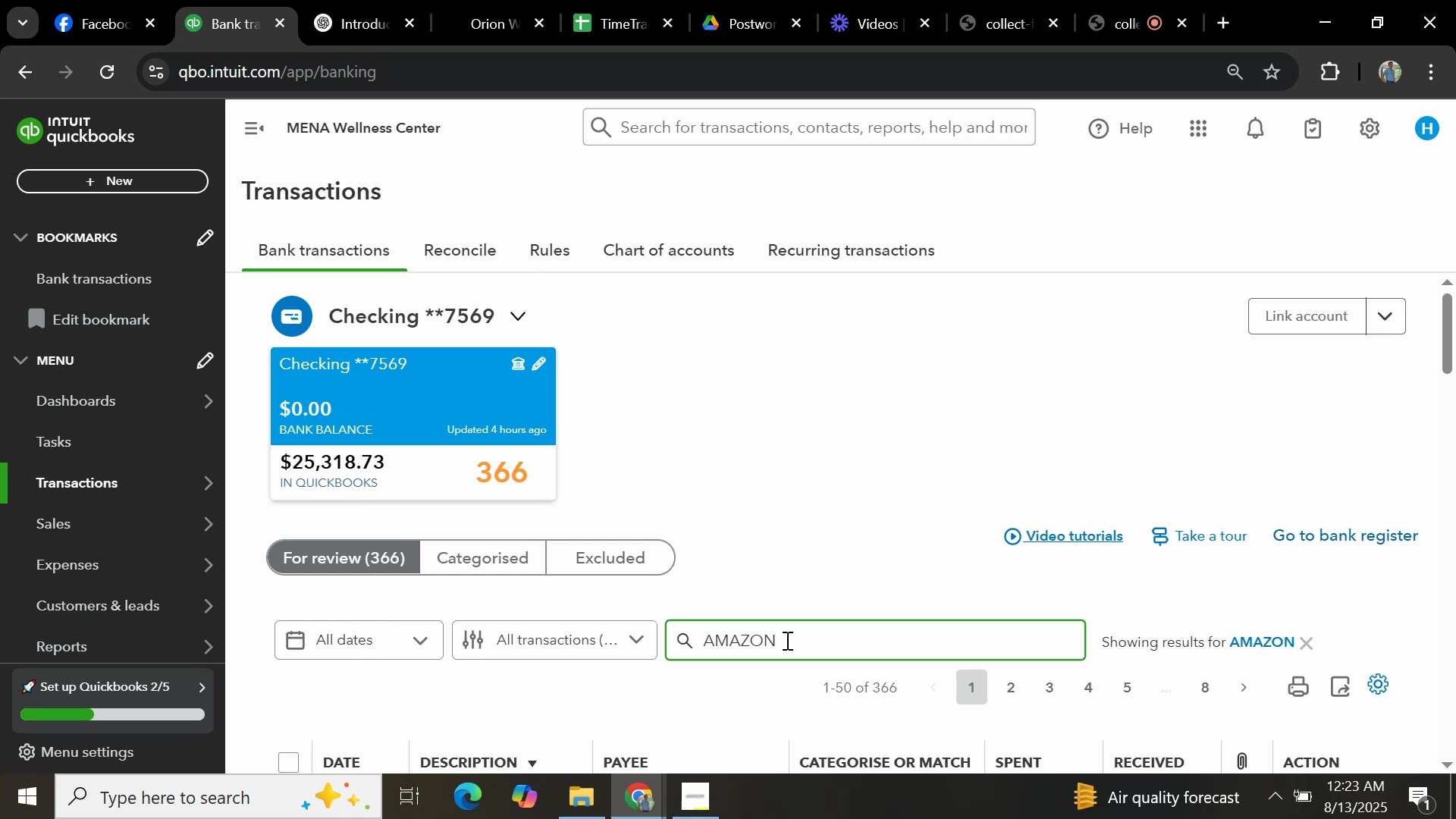 
scroll: coordinate [770, 607], scroll_direction: down, amount: 2.0
 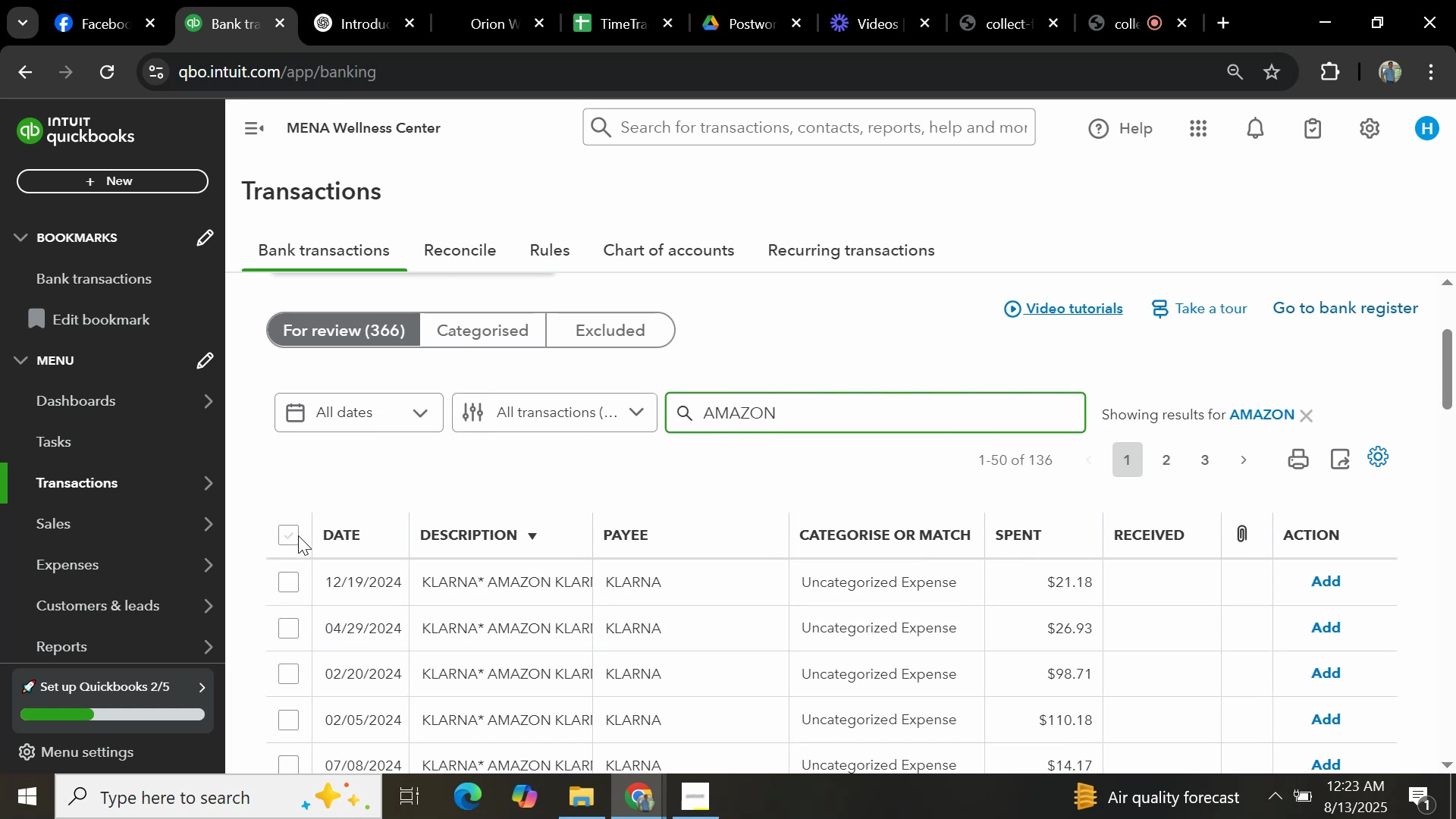 
wait(5.76)
 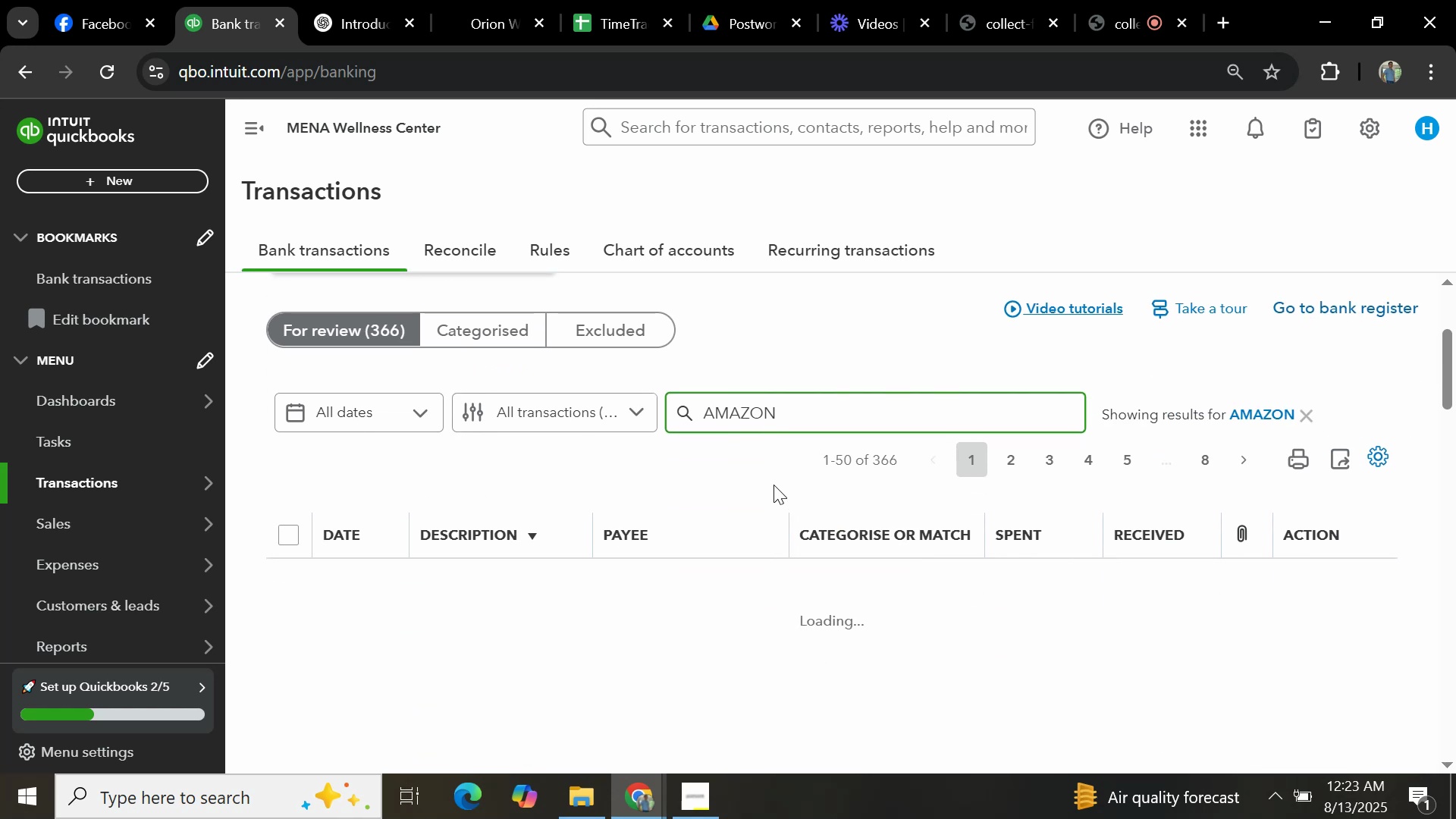 
key(Backspace)
key(Backspace)
key(Backspace)
key(Backspace)
key(Backspace)
key(Backspace)
key(Backspace)
type(KLARNA)
 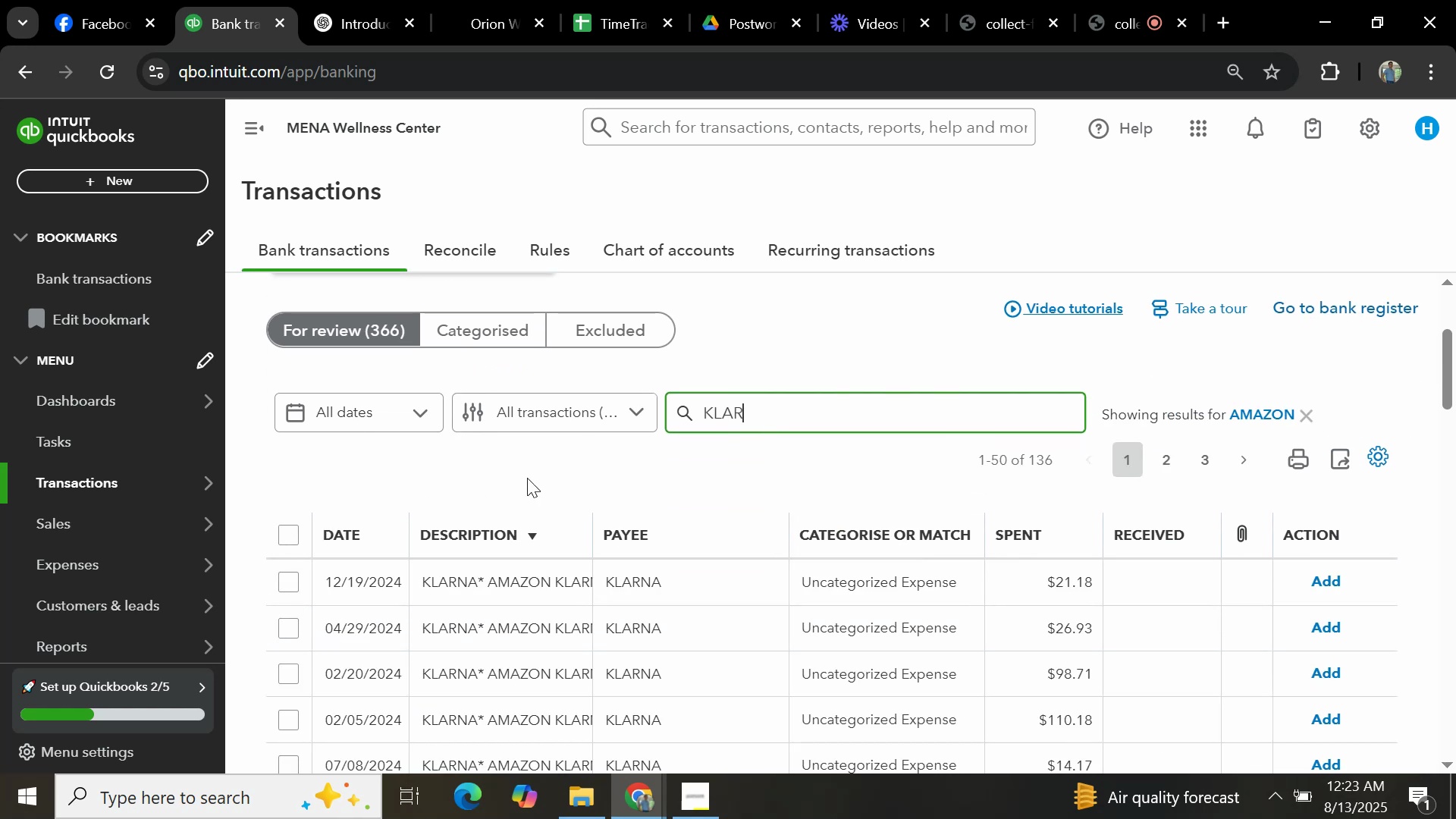 
key(Enter)
 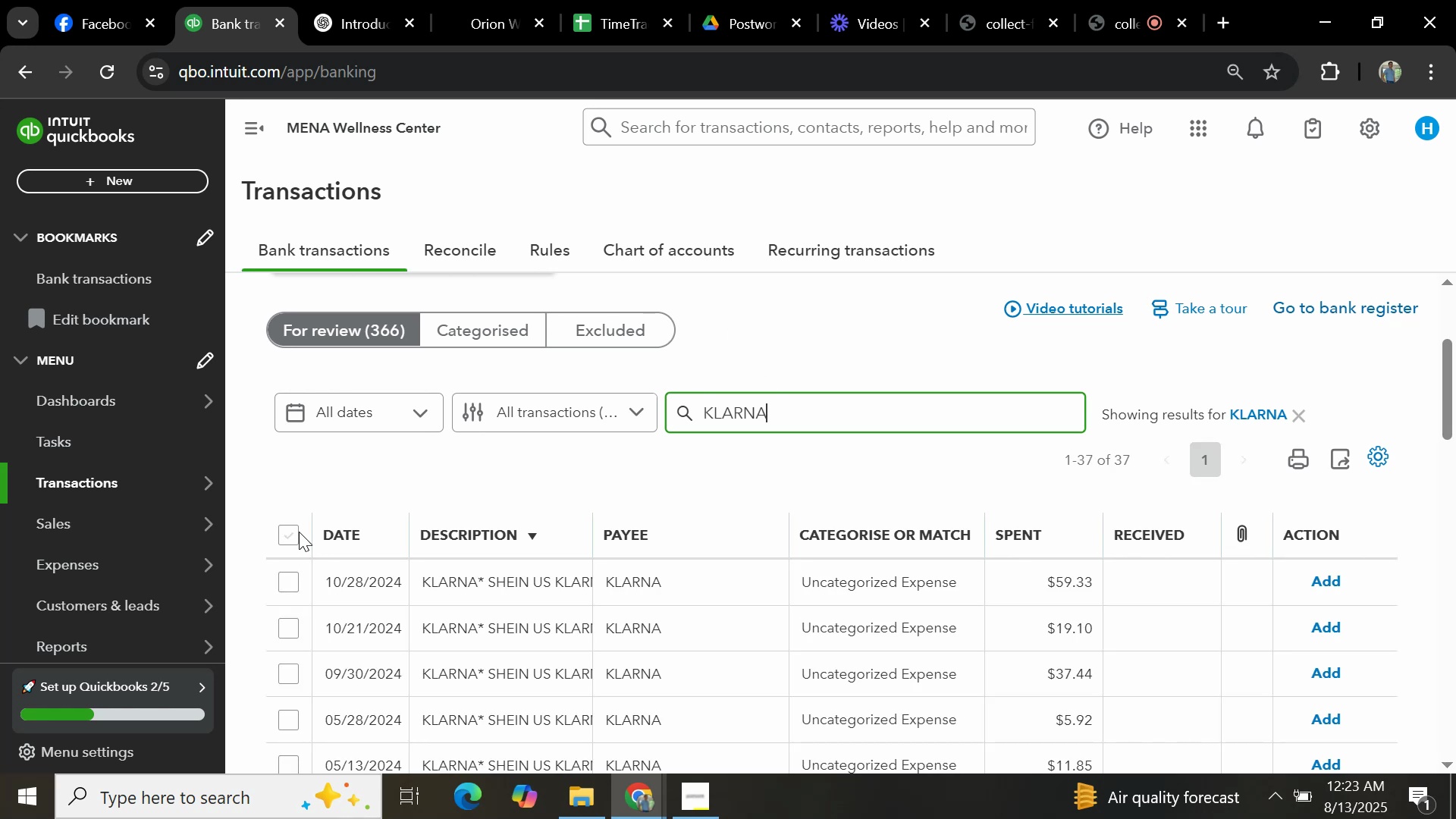 
left_click([299, 532])
 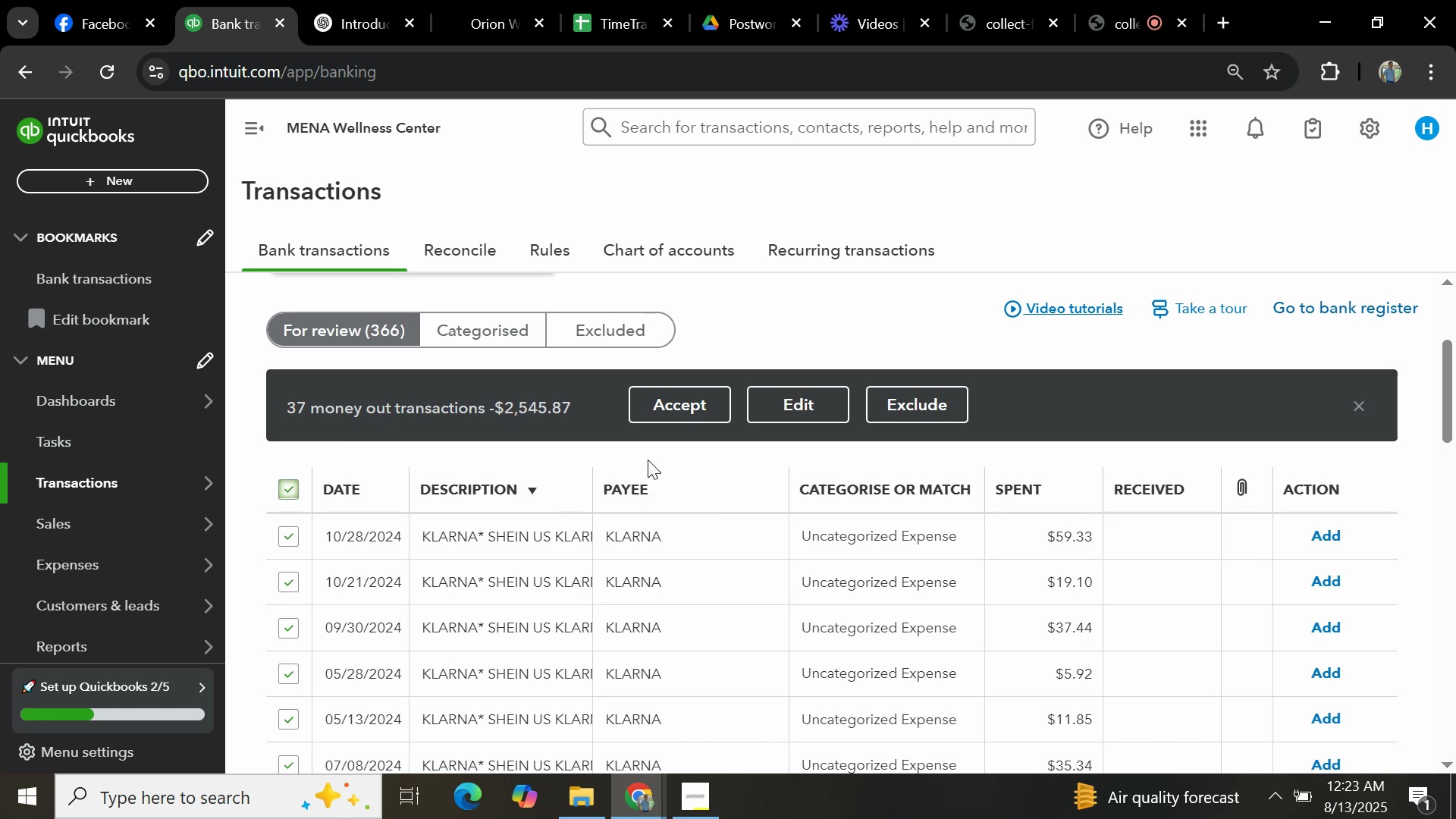 
left_click([794, 403])
 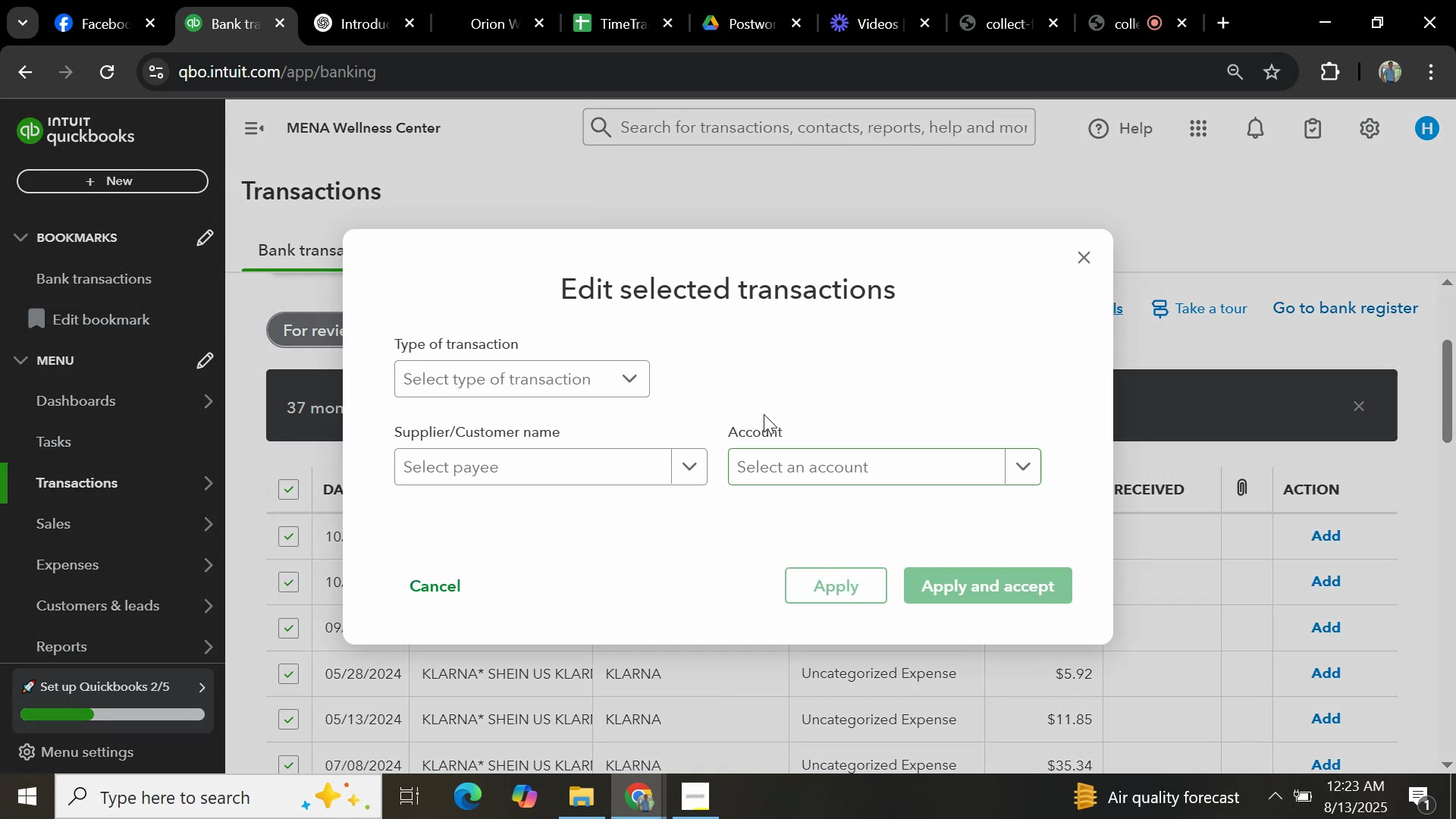 
left_click([573, 381])
 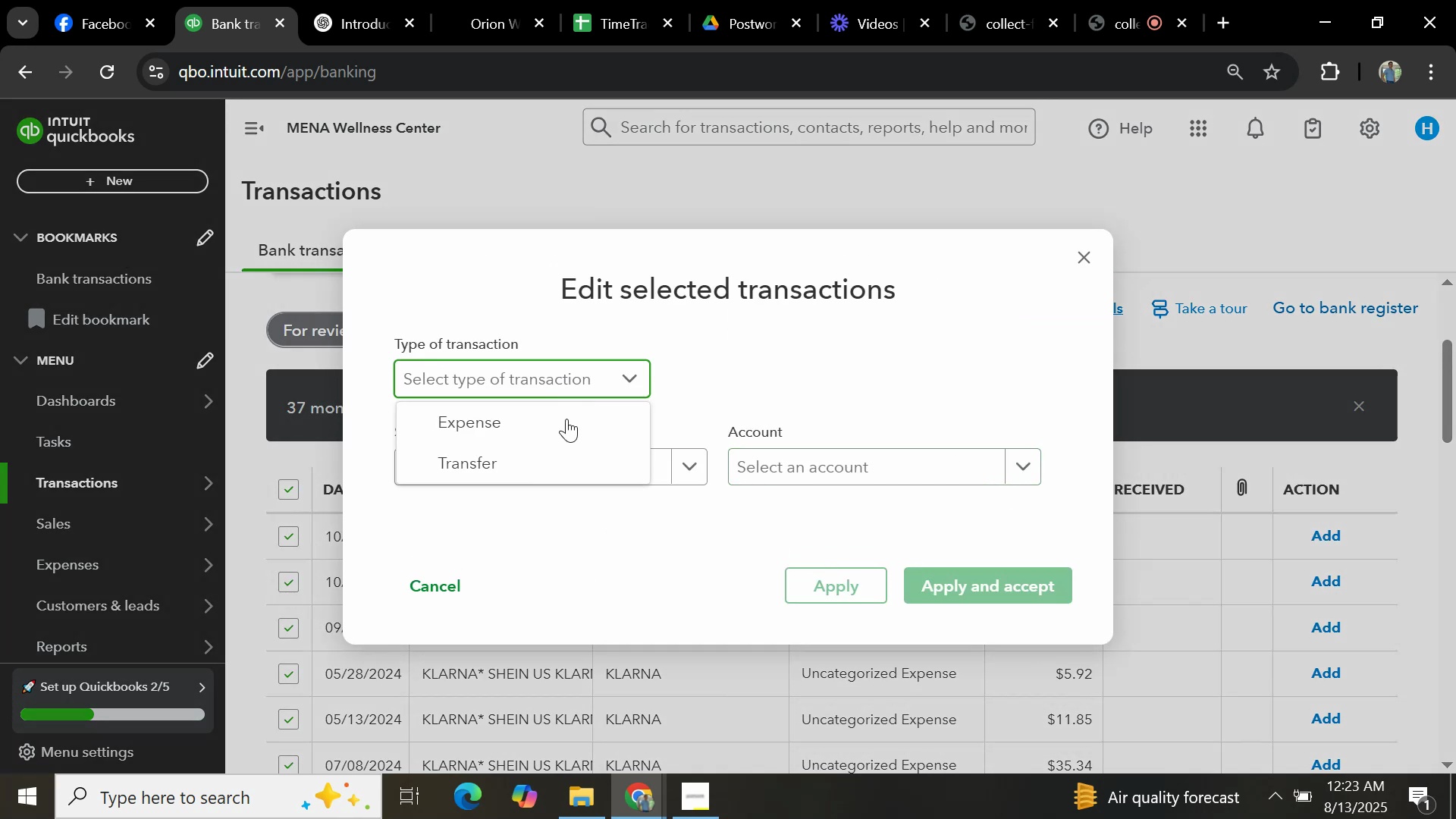 
left_click([564, 425])
 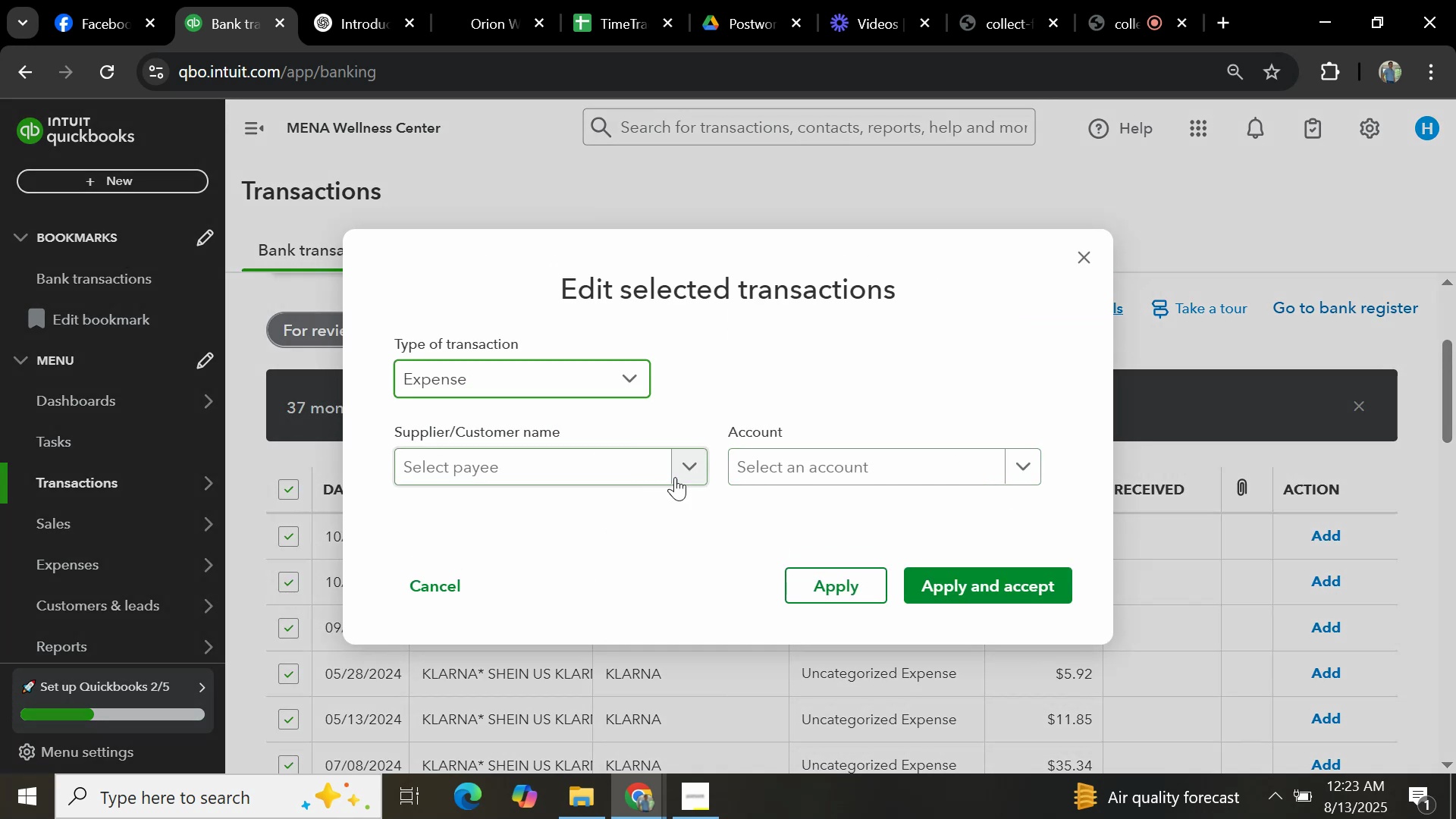 
left_click([687, 472])
 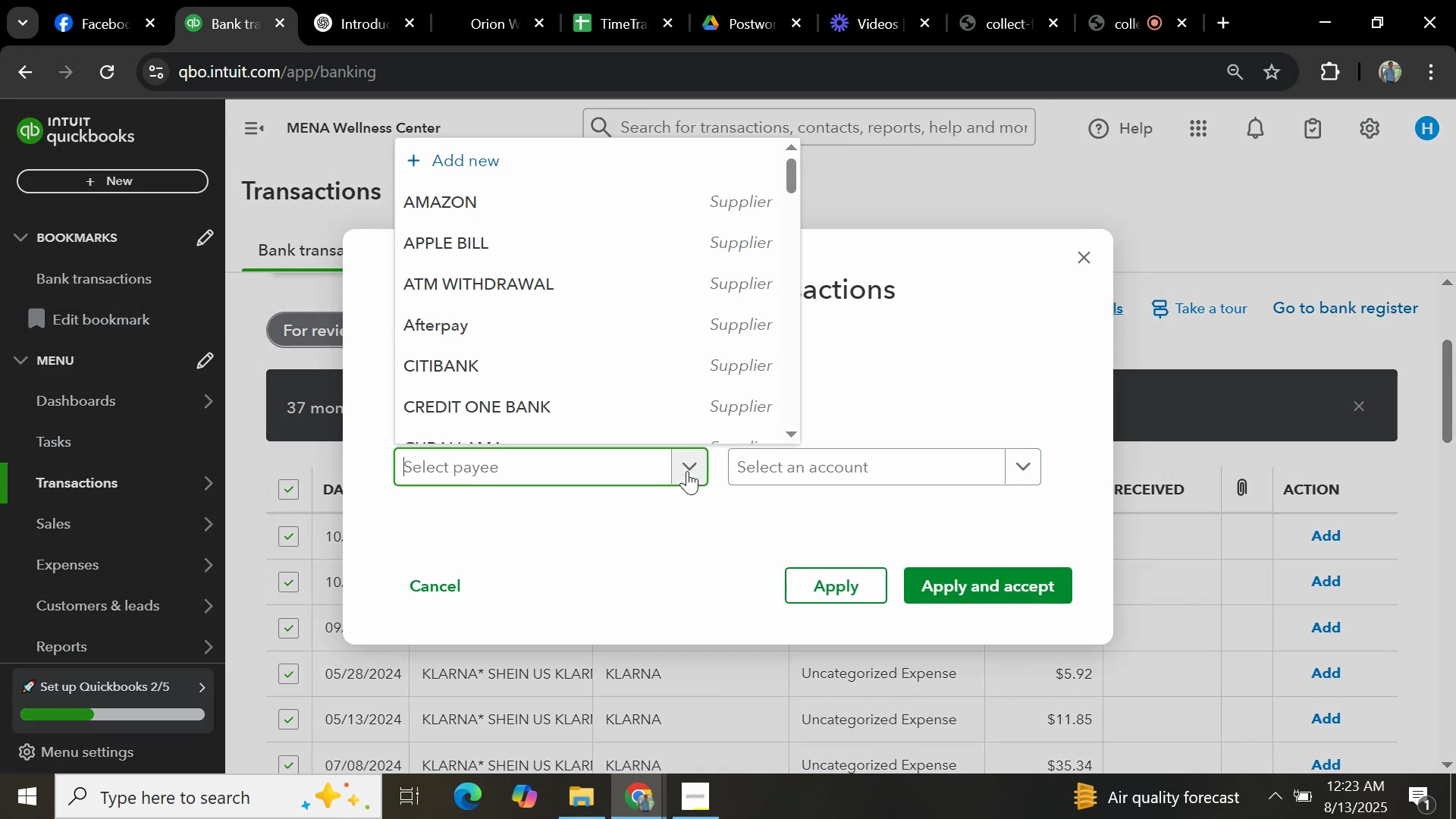 
type(KLA)
 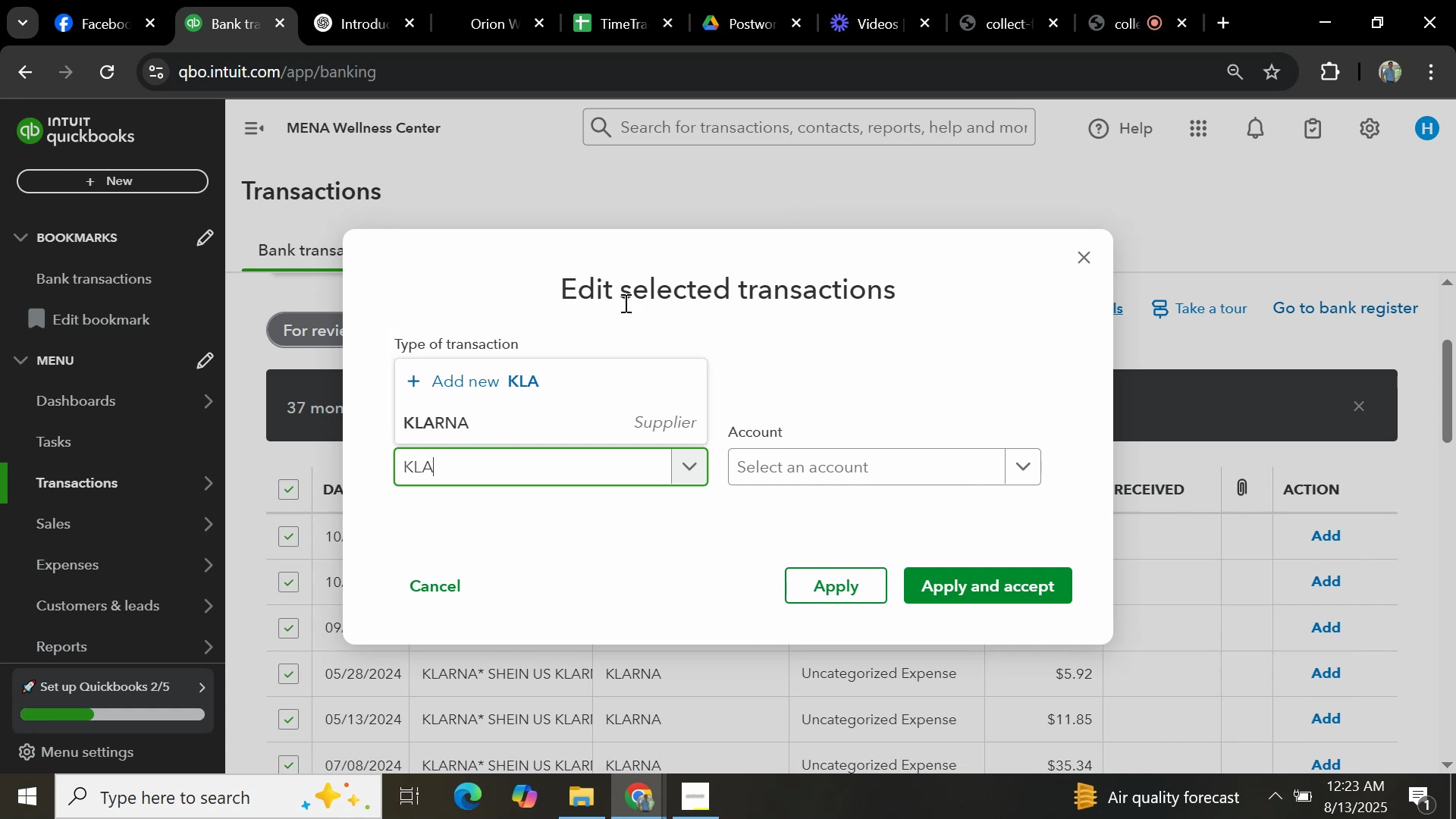 
left_click([541, 422])
 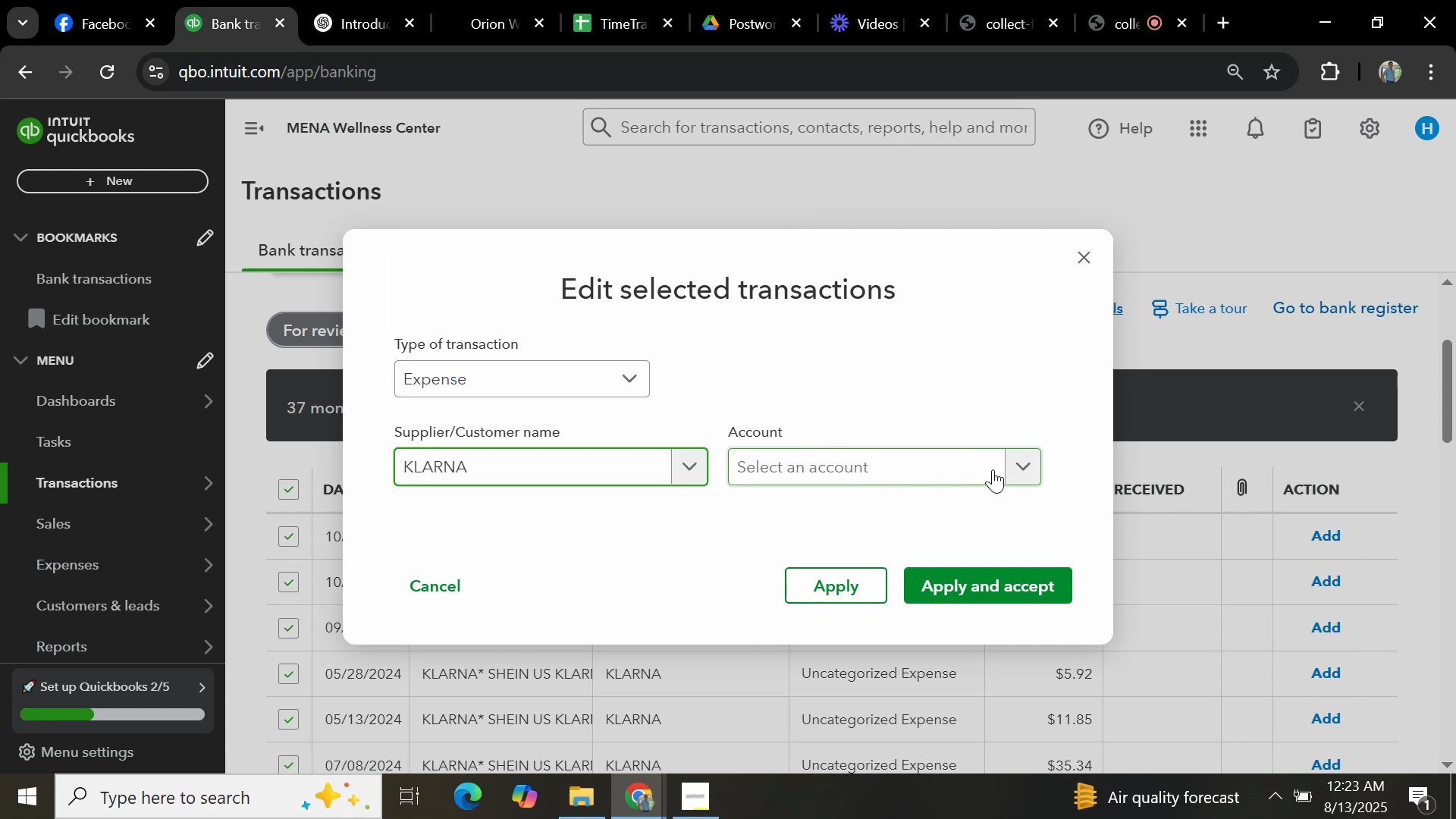 
left_click([1015, 468])
 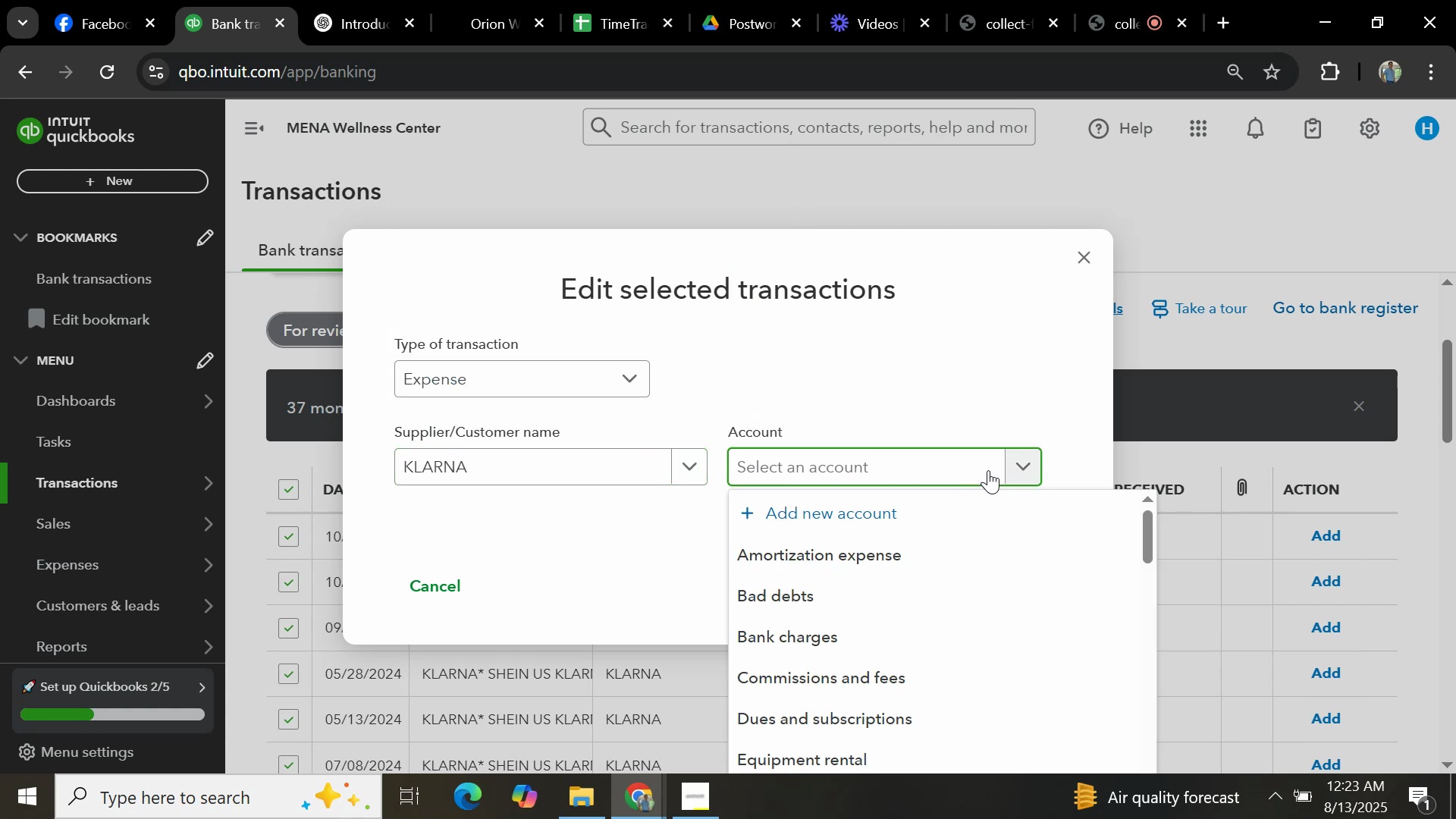 
type(GENERAL)
 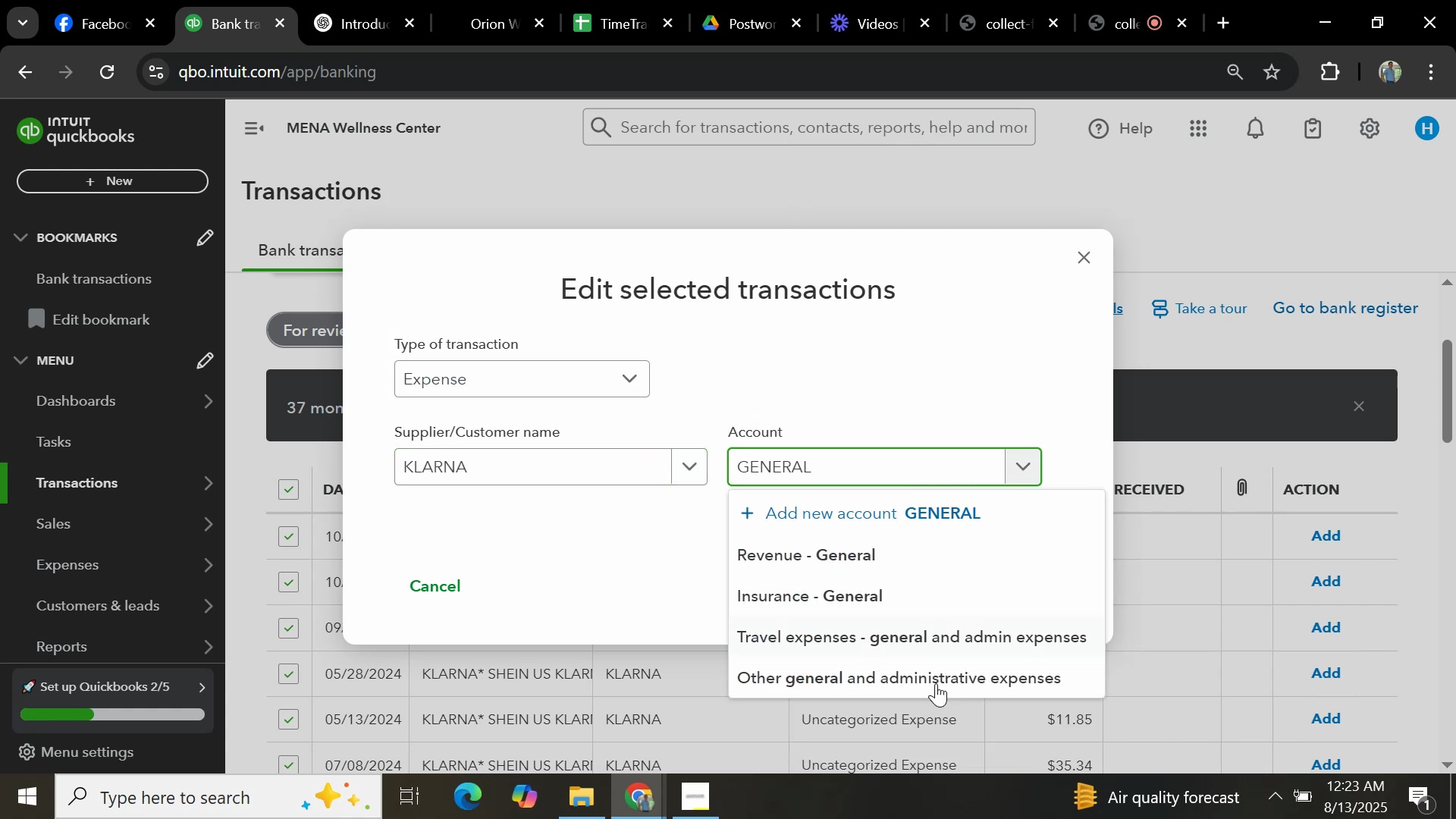 
left_click([925, 685])
 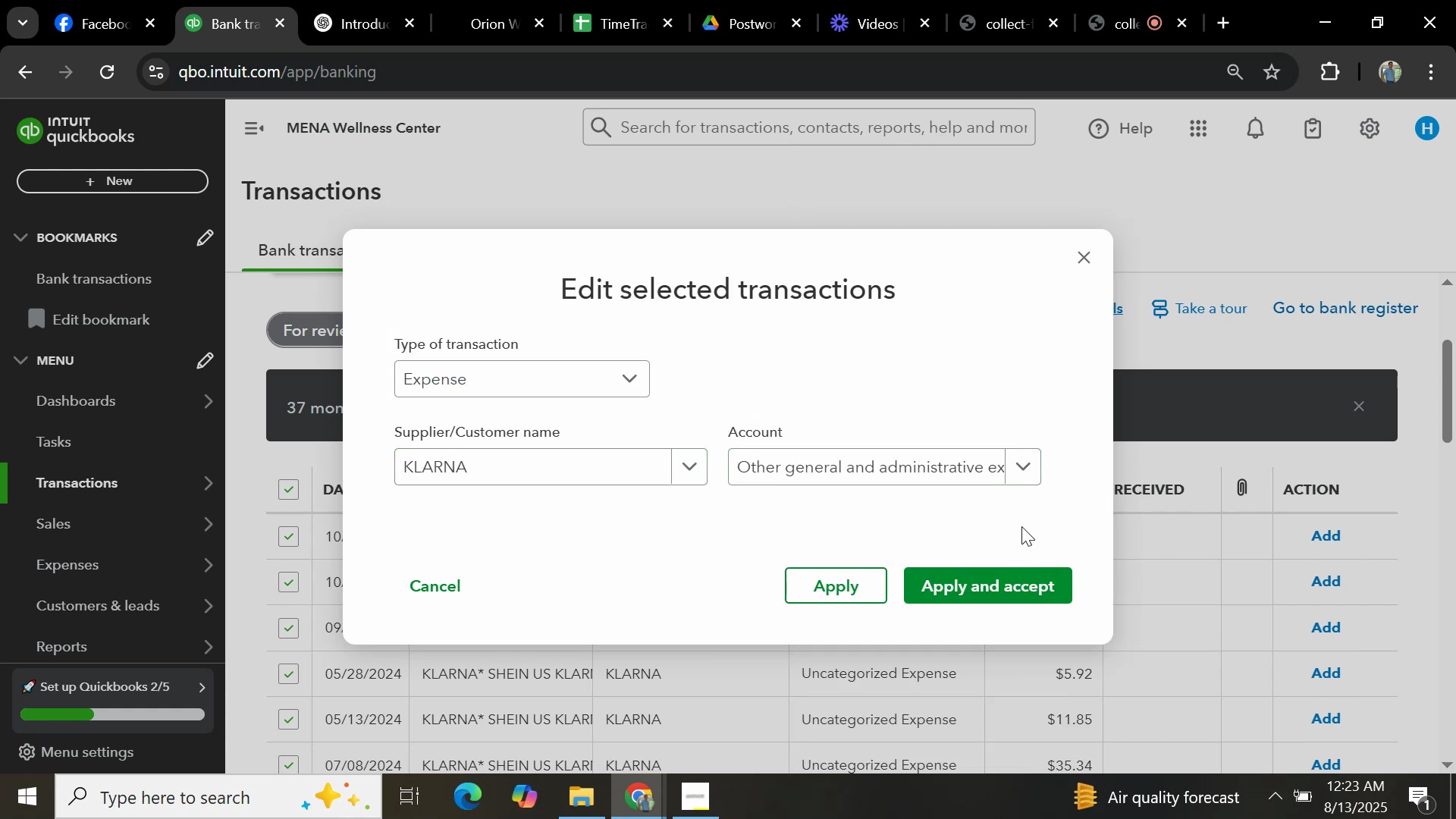 
left_click([1018, 589])
 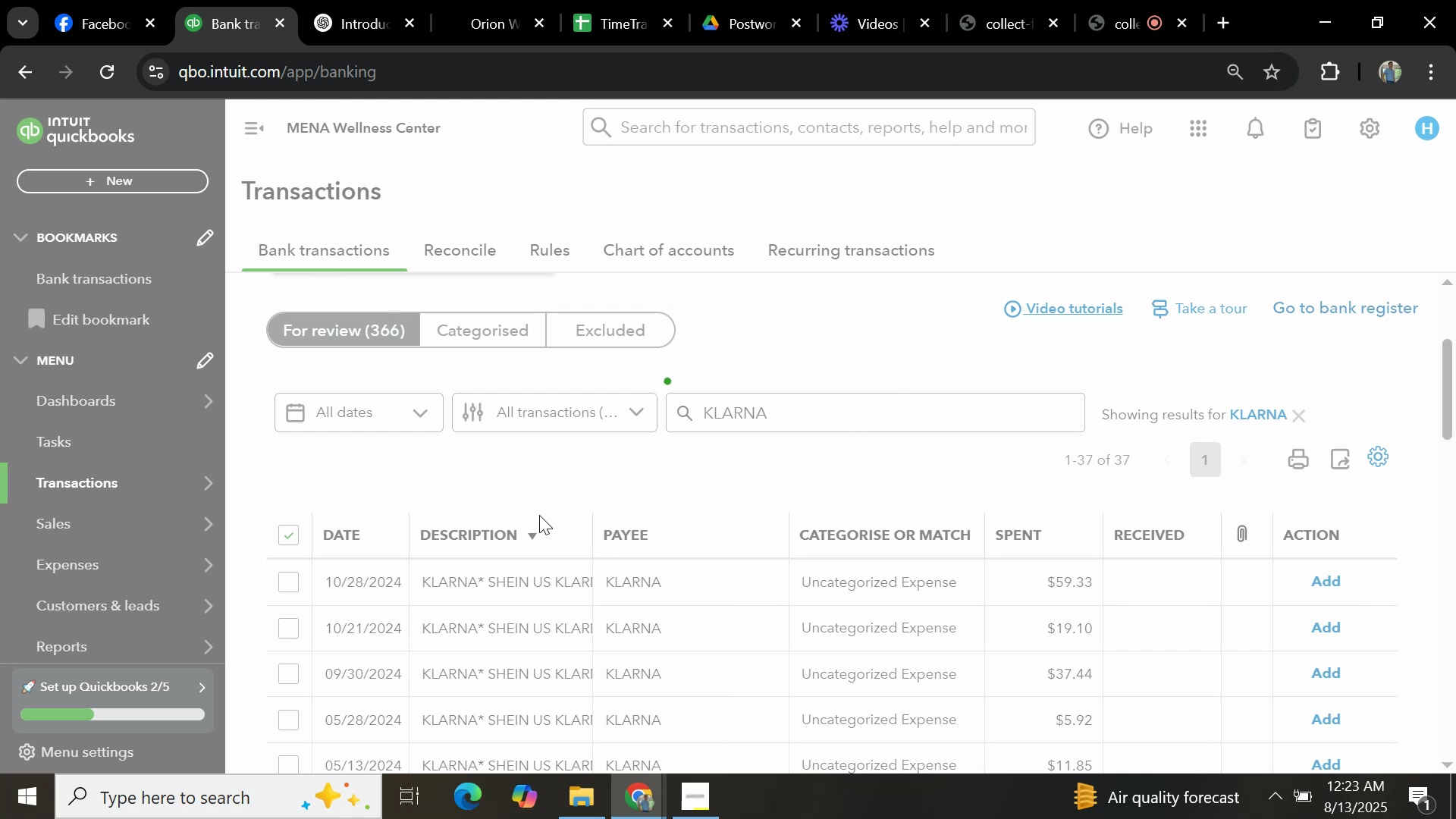 
wait(7.77)
 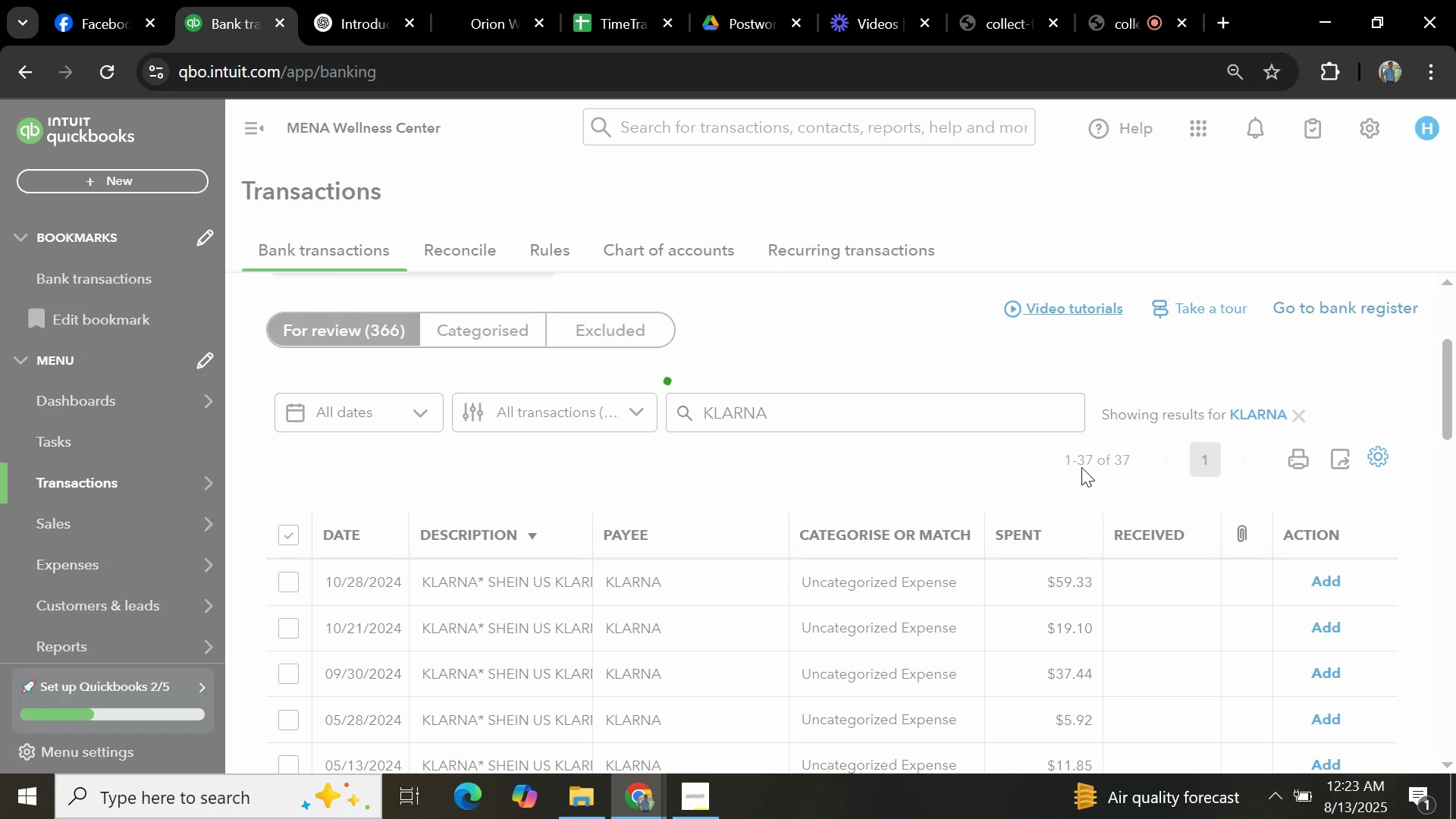 
left_click_drag(start_coordinate=[812, 418], to_coordinate=[364, 377])
 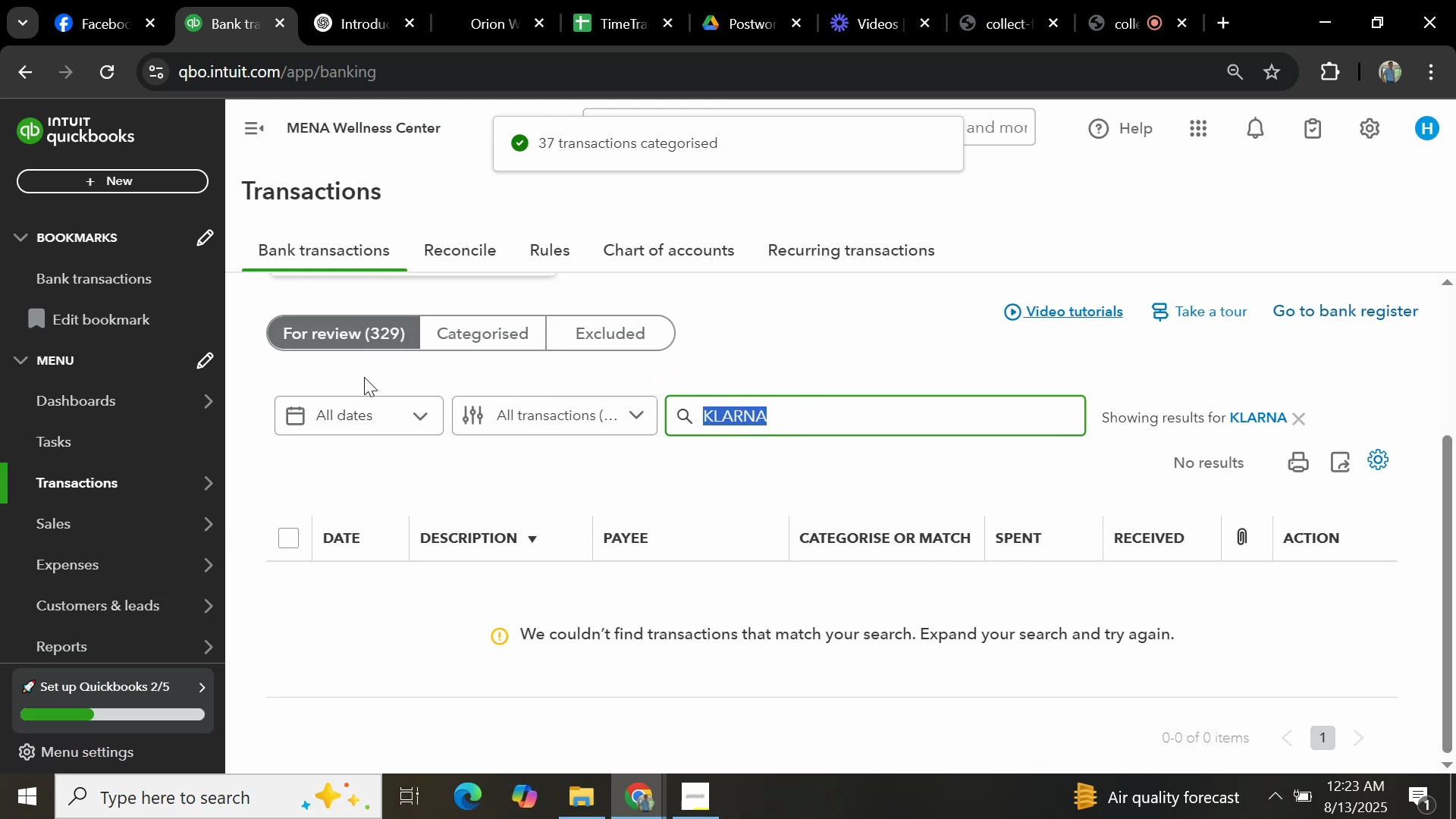 
type(AMAZON)
 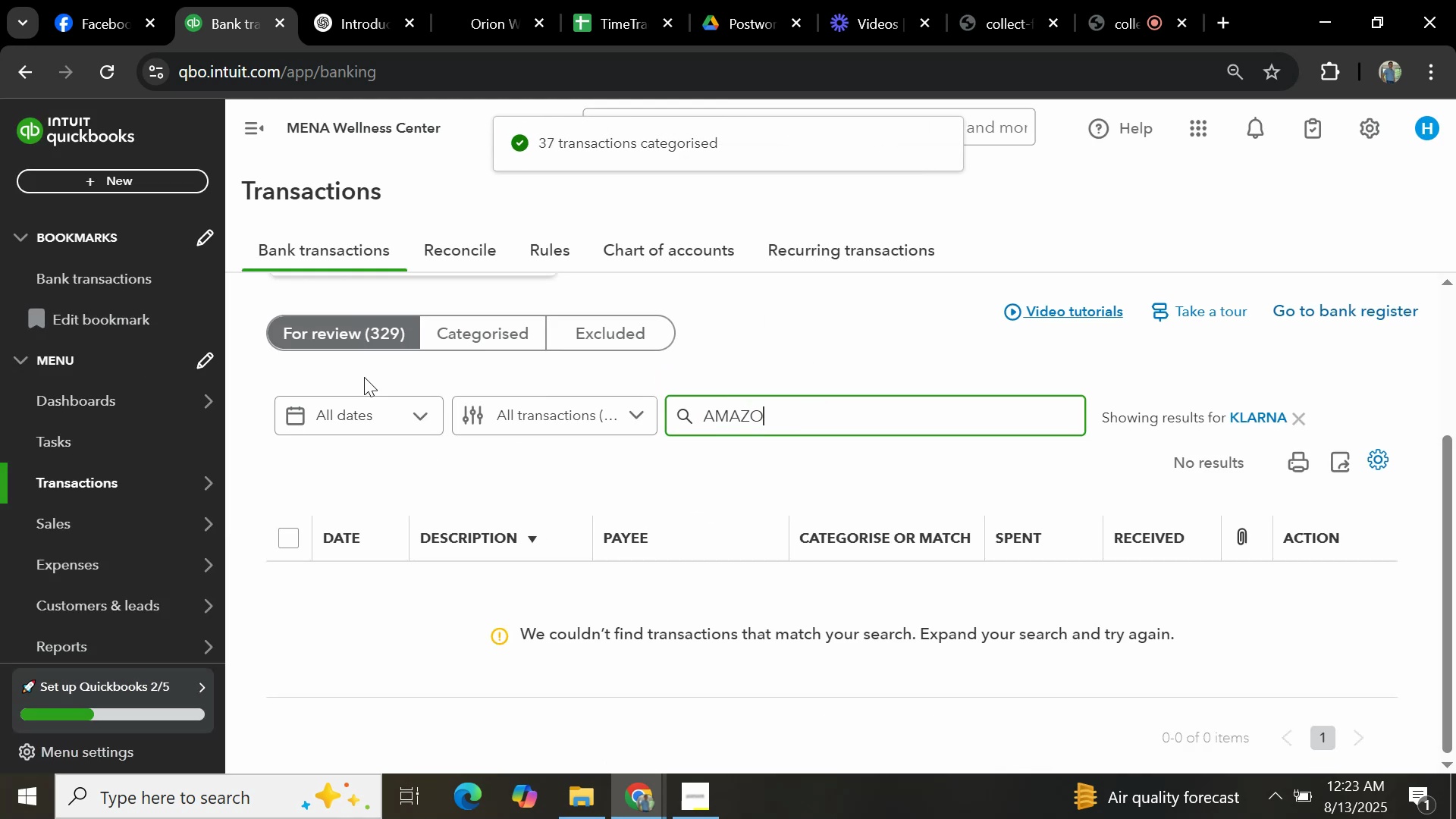 
key(Enter)
 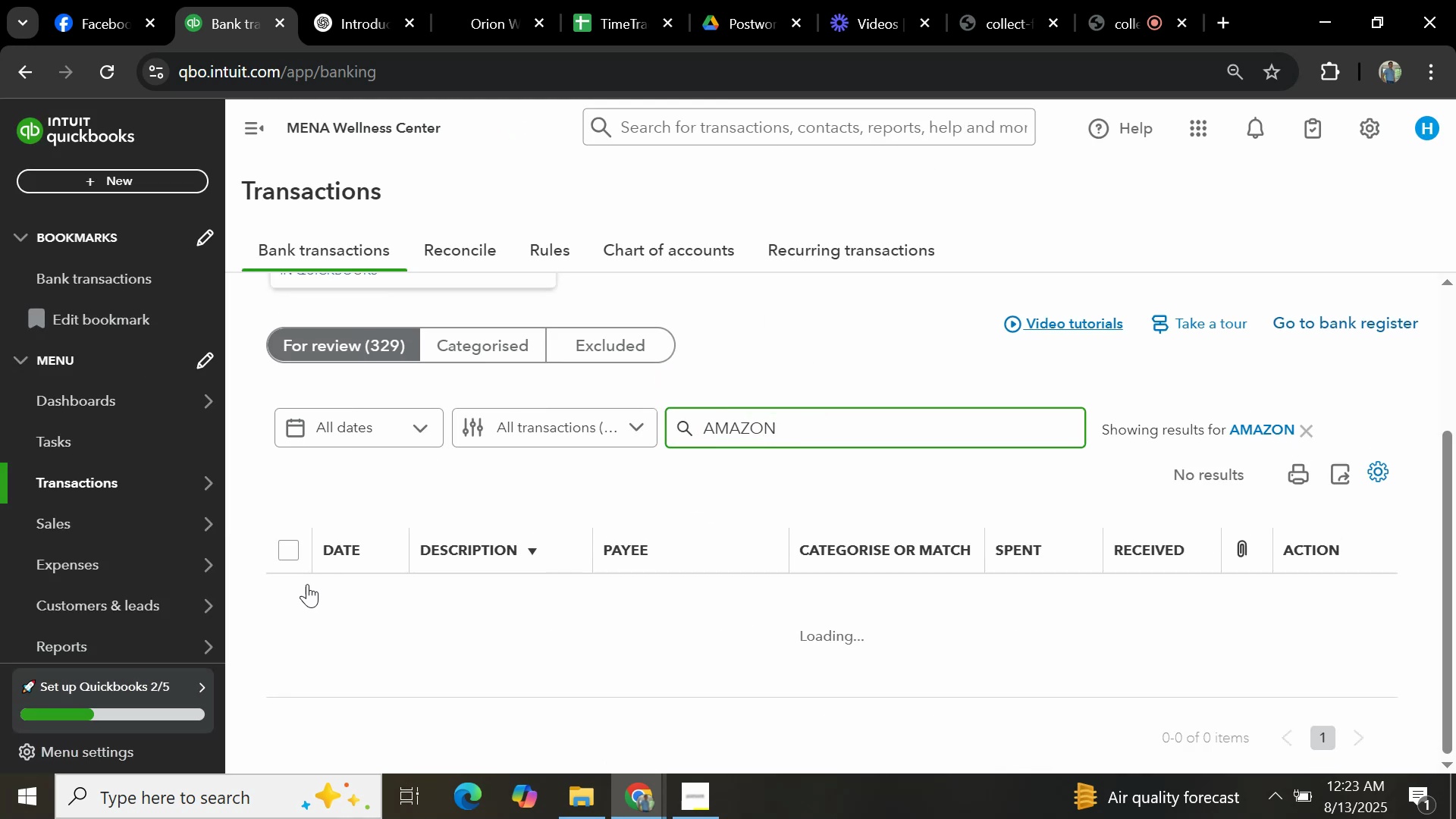 
scroll: coordinate [484, 549], scroll_direction: down, amount: 7.0
 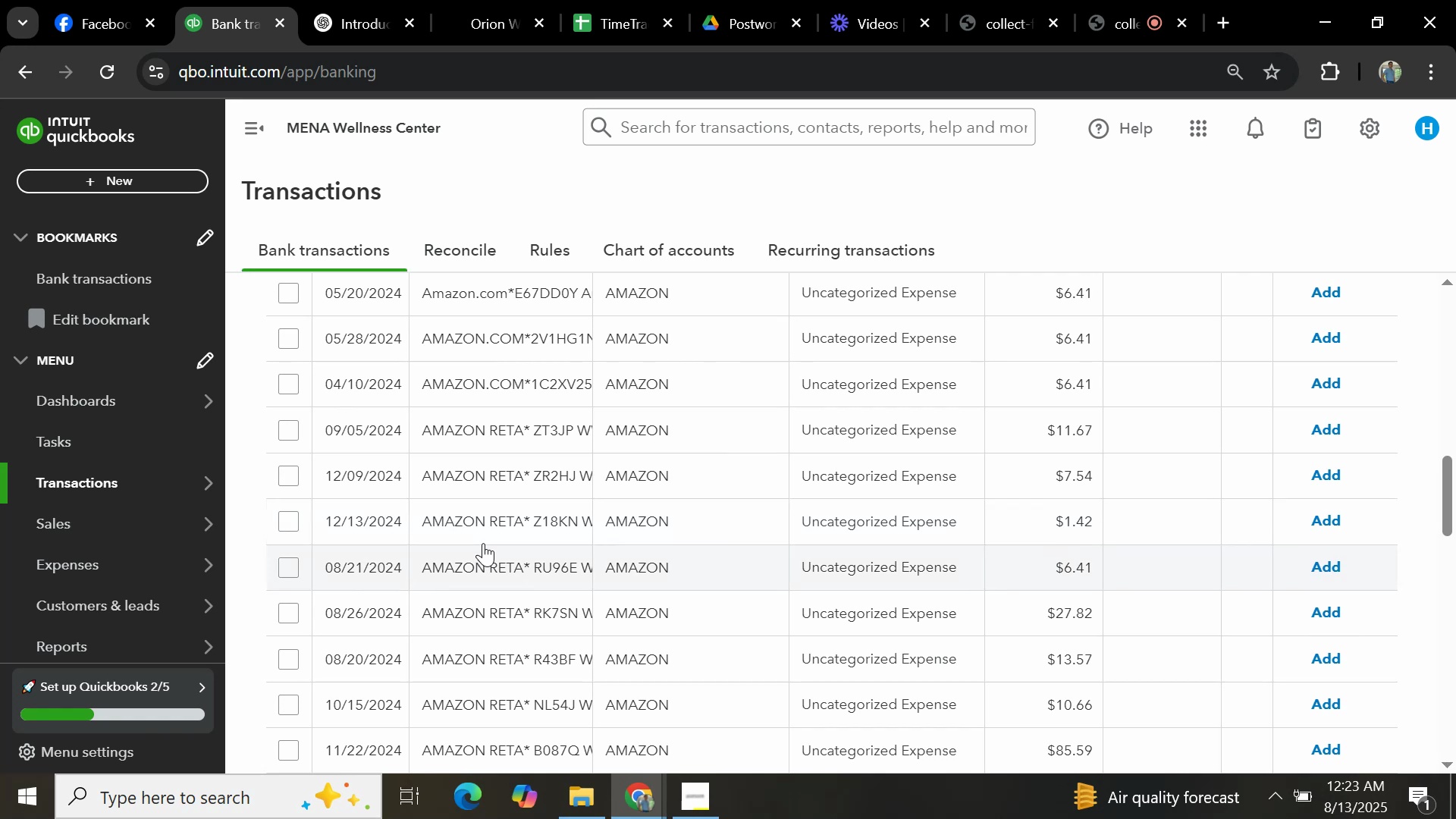 
scroll: coordinate [472, 491], scroll_direction: up, amount: 4.0
 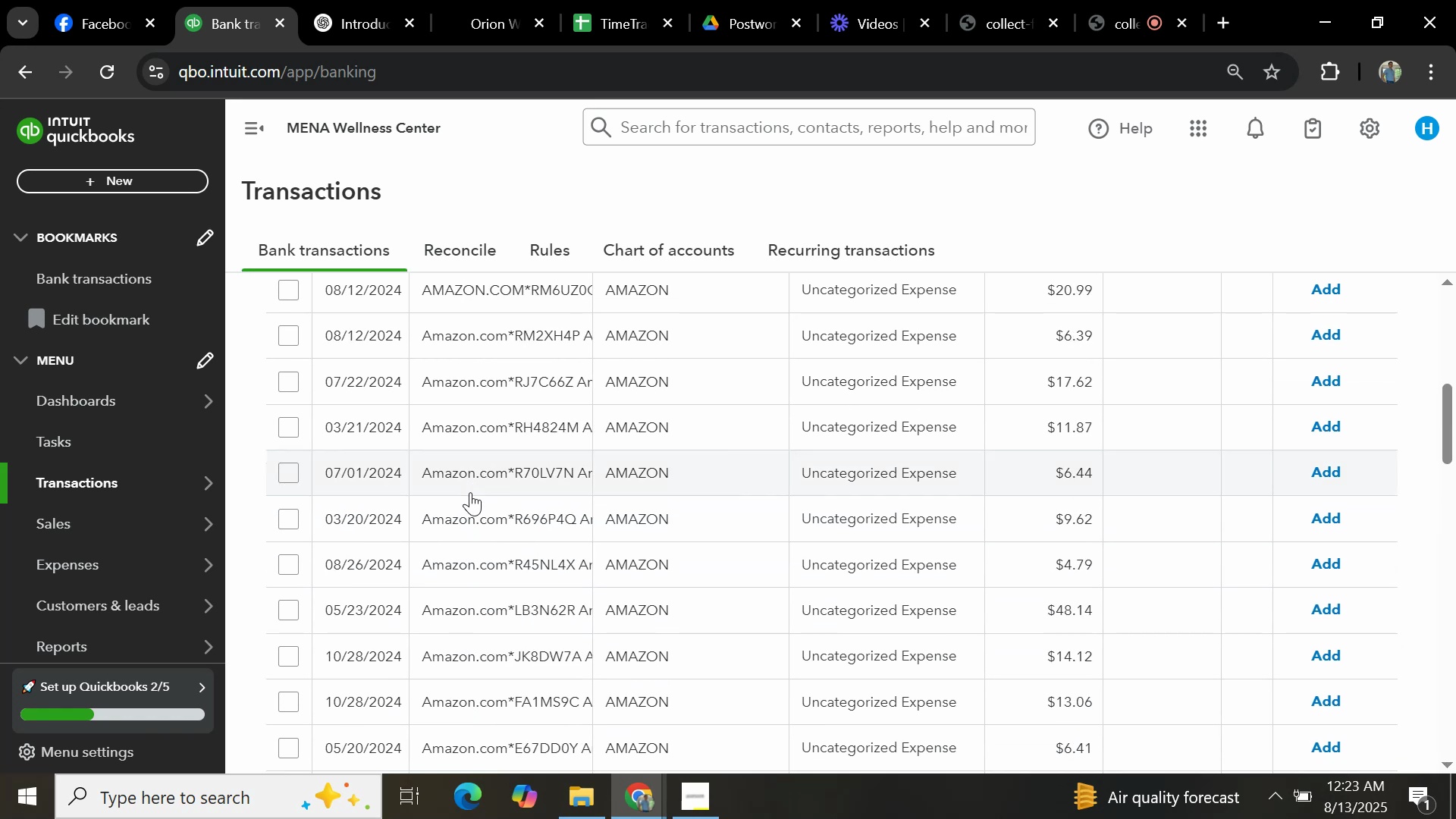 
scroll: coordinate [406, 535], scroll_direction: down, amount: 22.0
 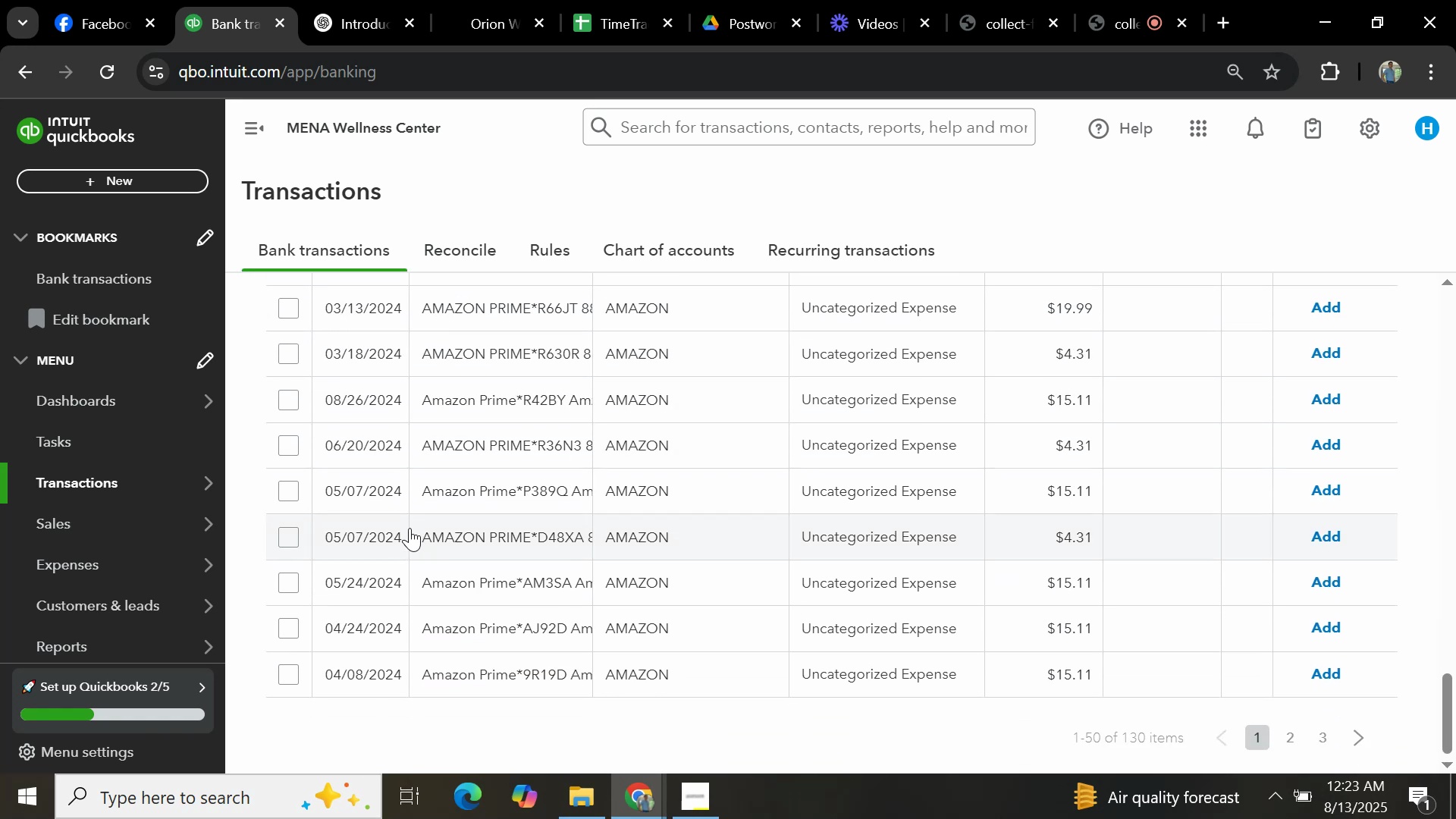 
scroll: coordinate [407, 502], scroll_direction: up, amount: 19.0
 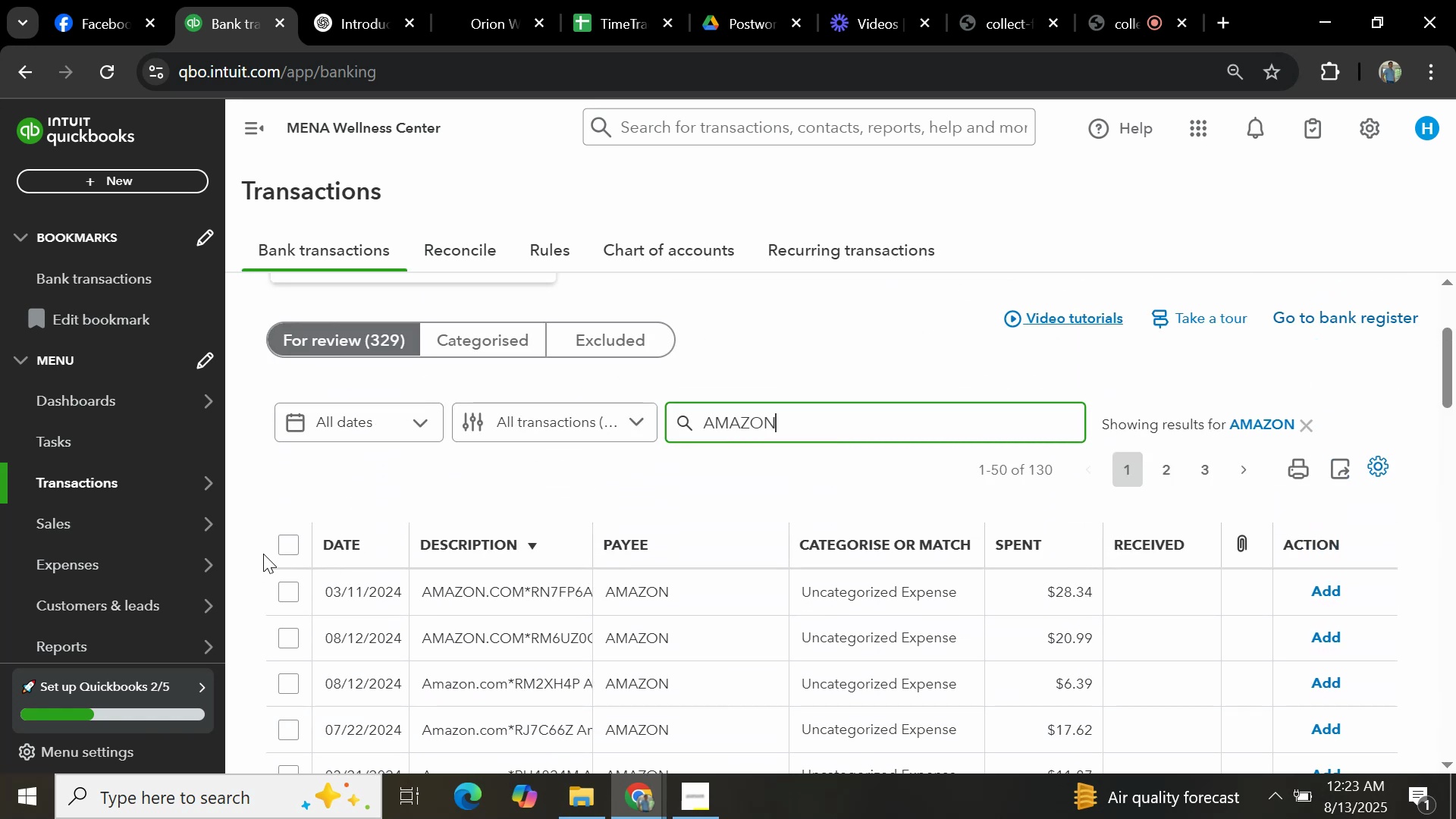 
left_click([289, 547])
 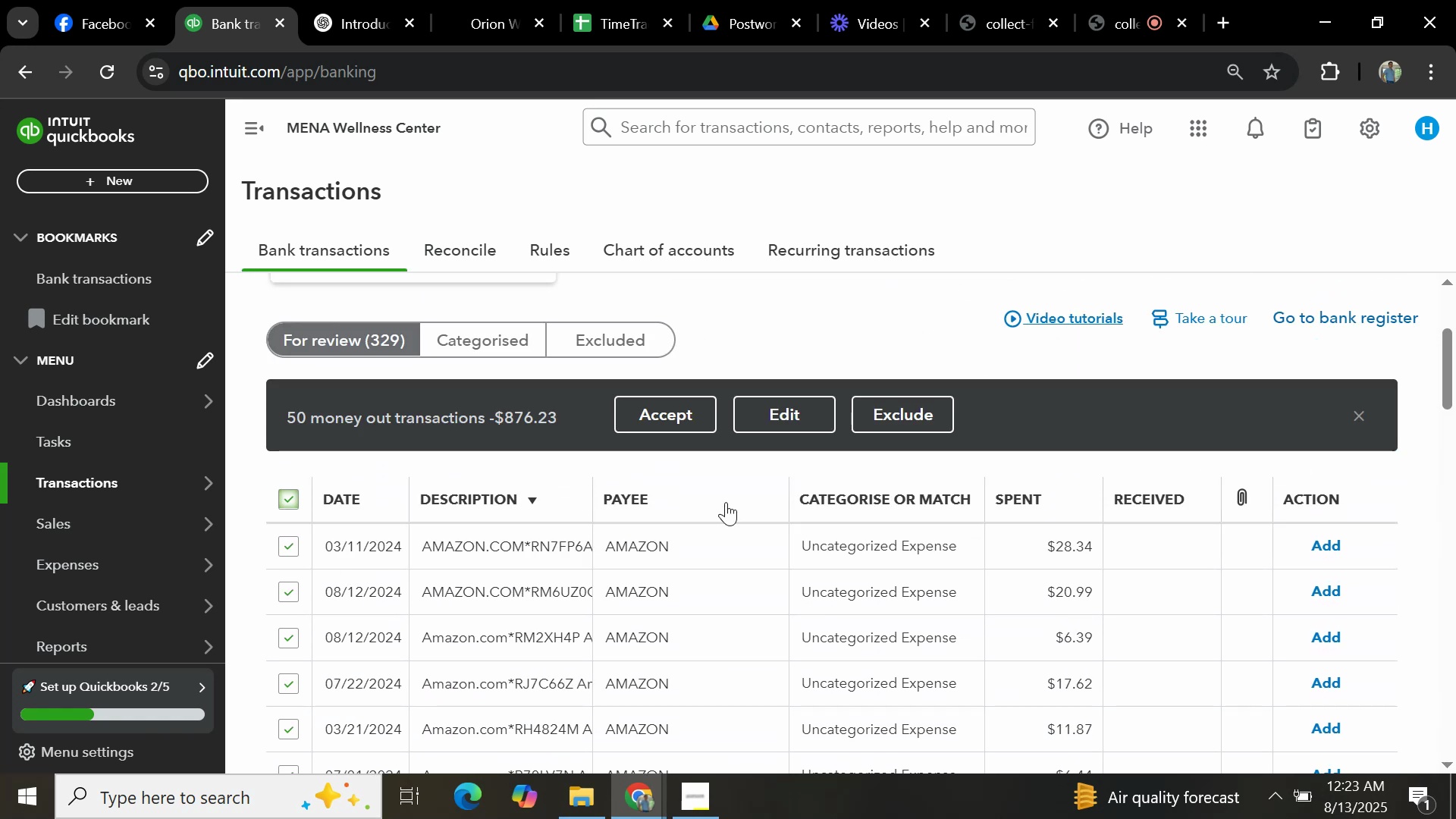 
left_click([800, 413])
 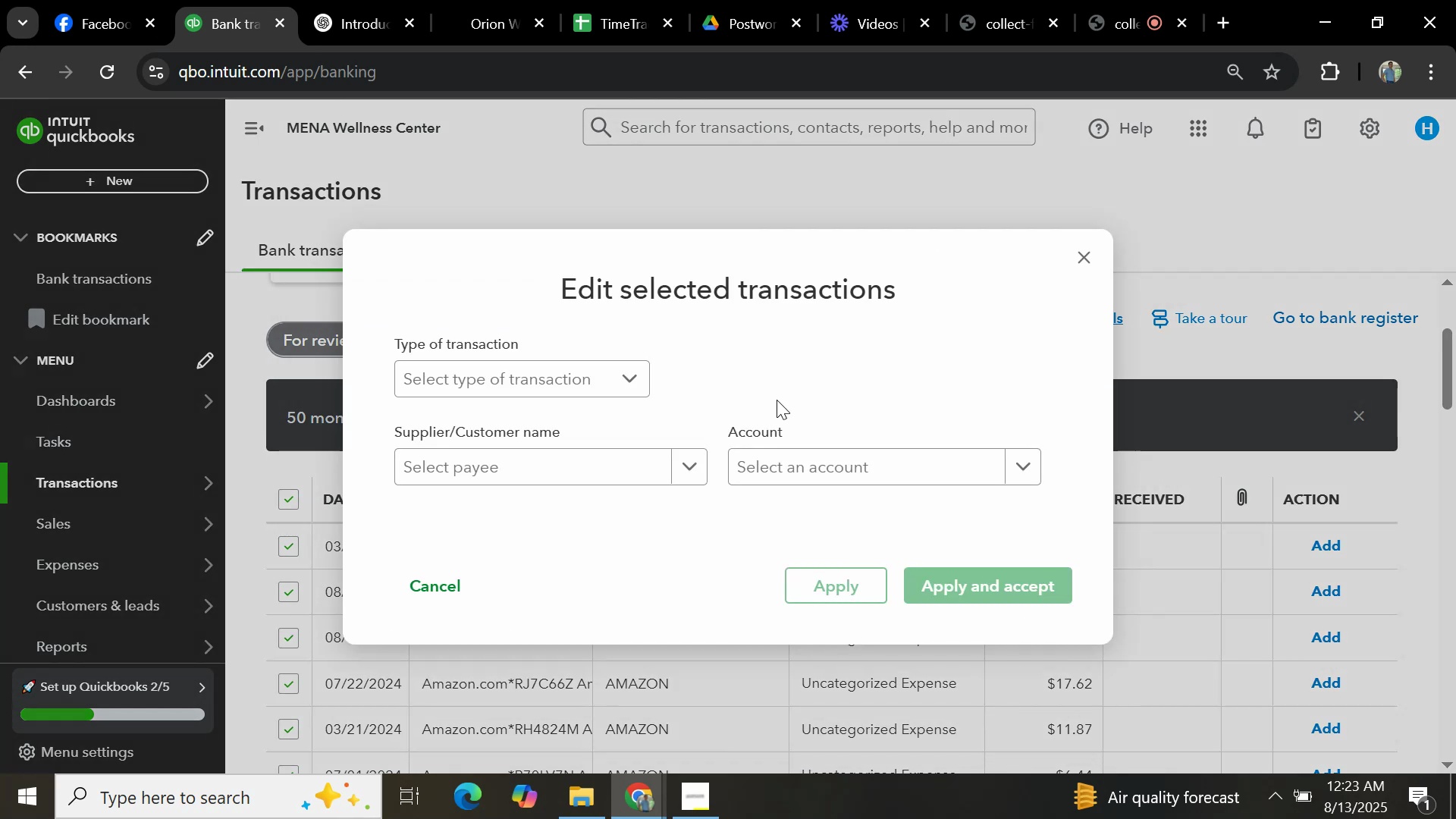 
left_click([541, 389])
 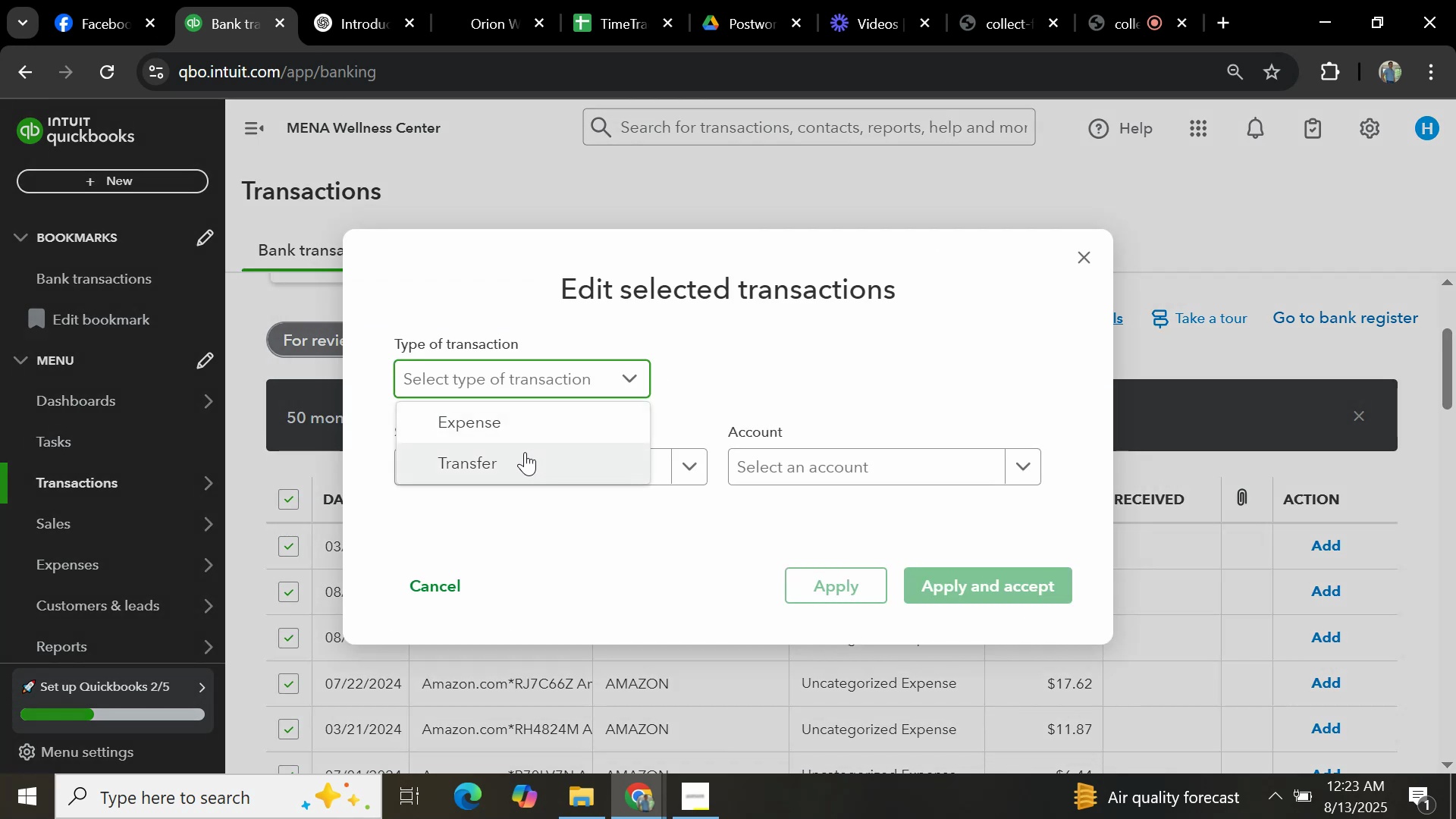 
left_click([535, 407])
 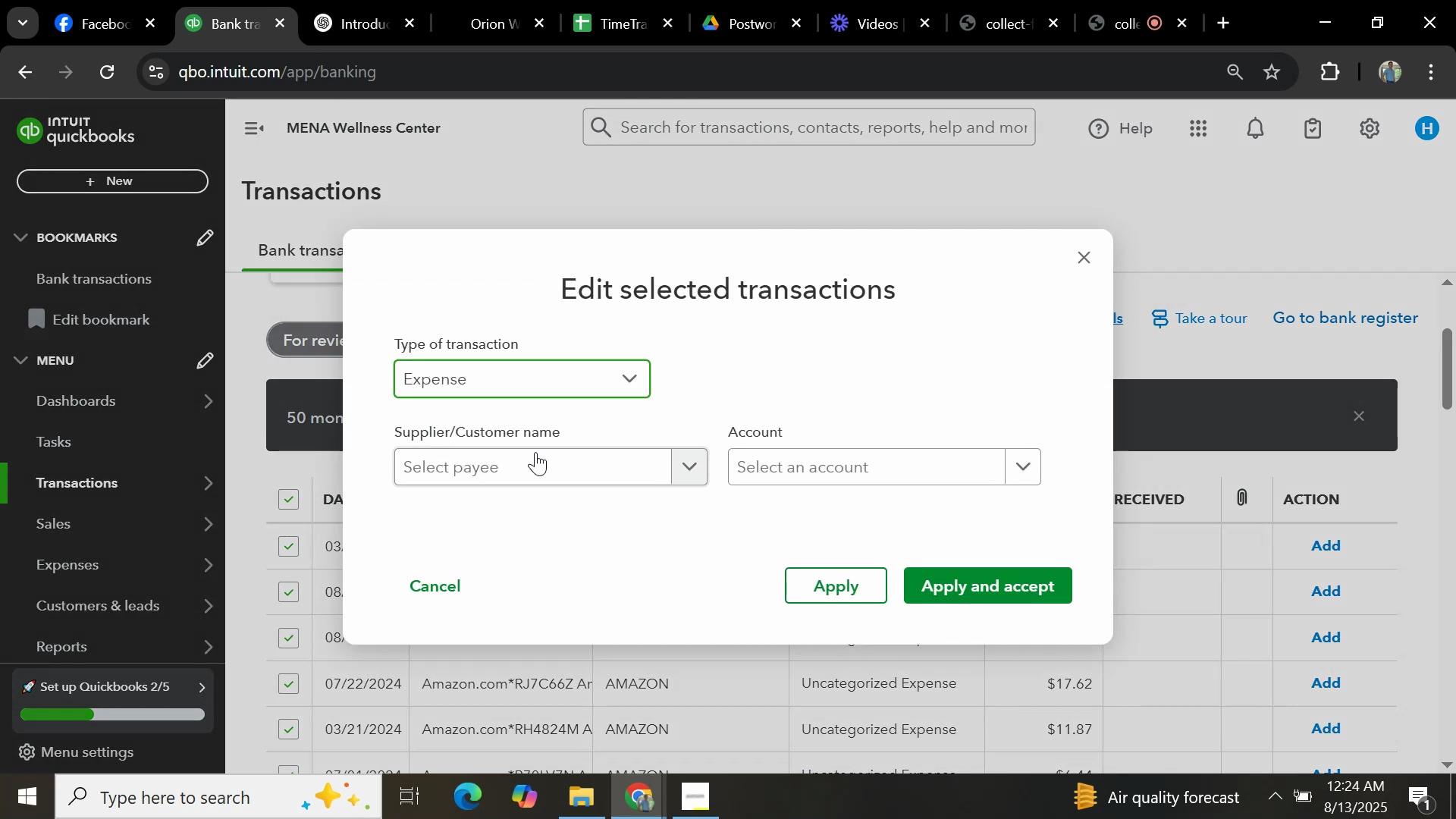 
left_click([535, 461])
 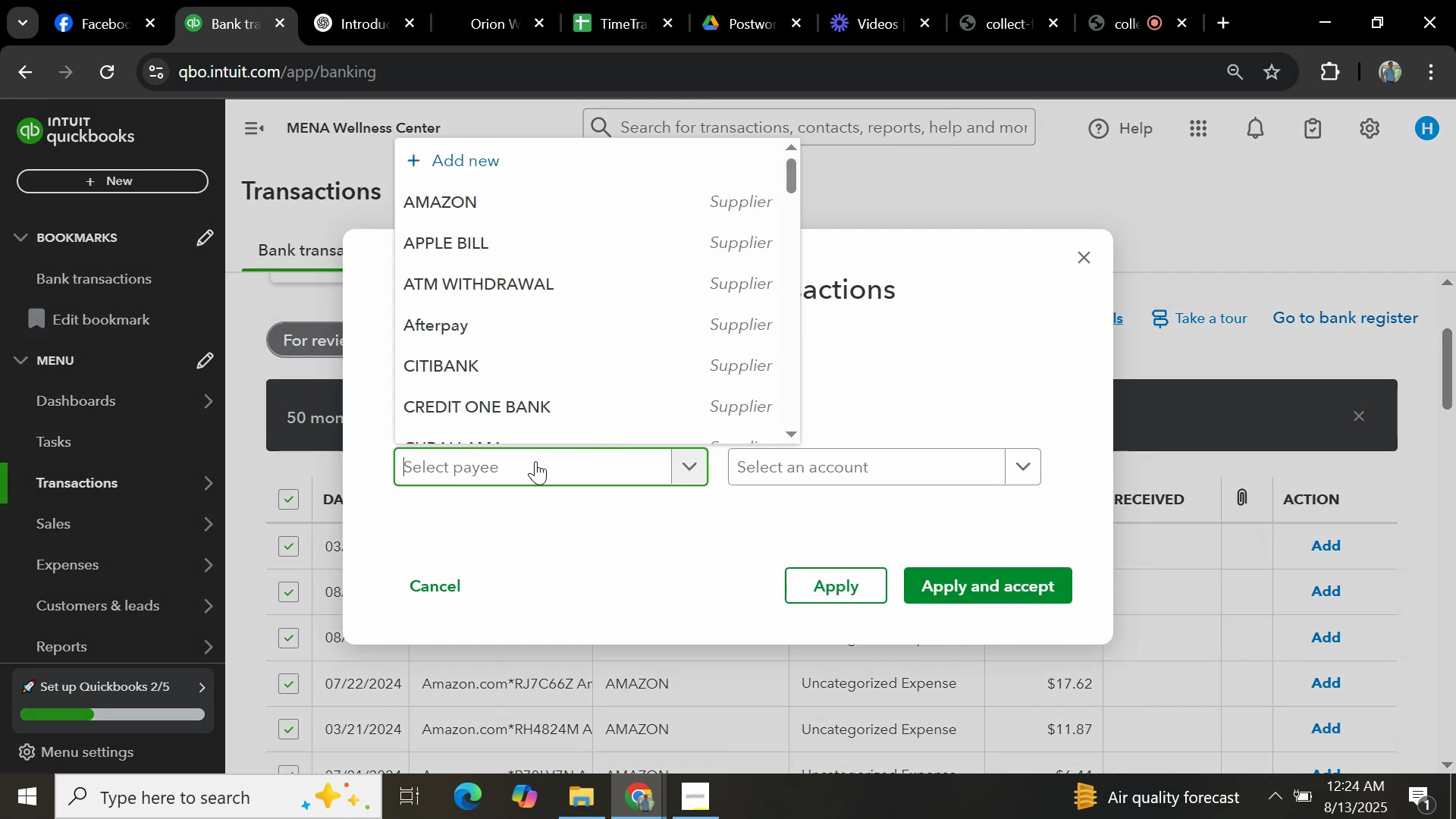 
type(AMAZON)
 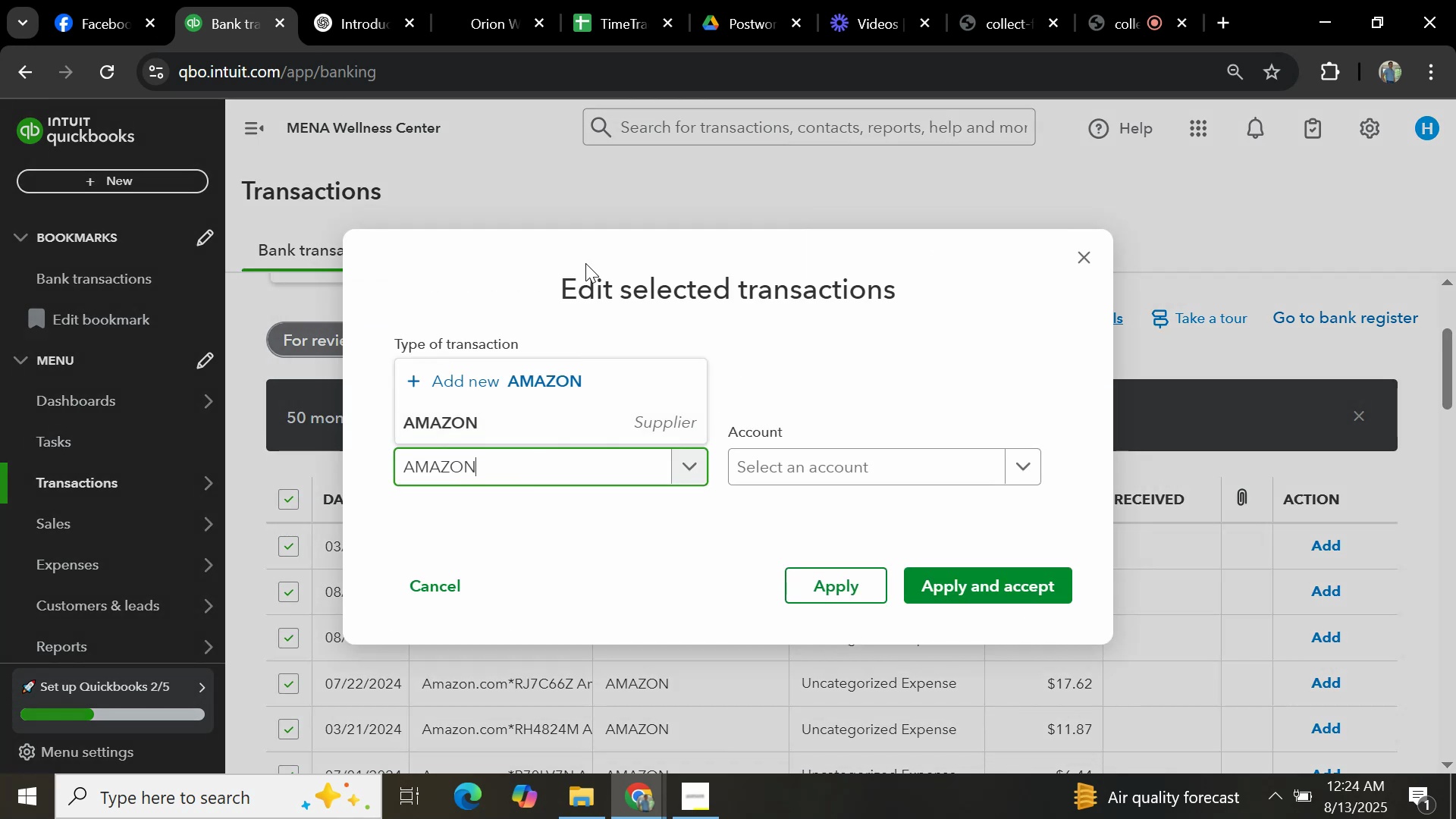 
left_click([529, 426])
 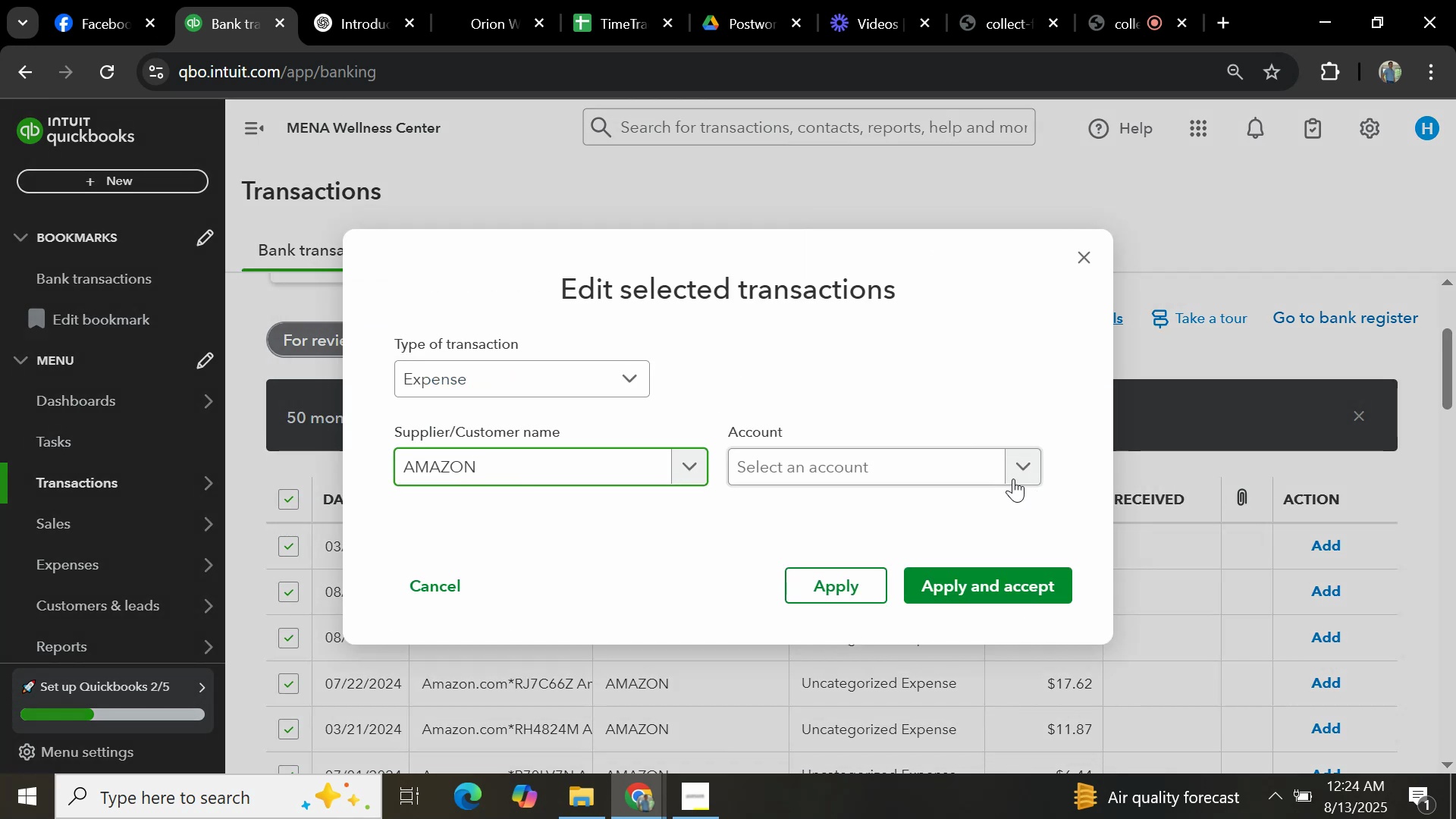 
left_click([1024, 472])
 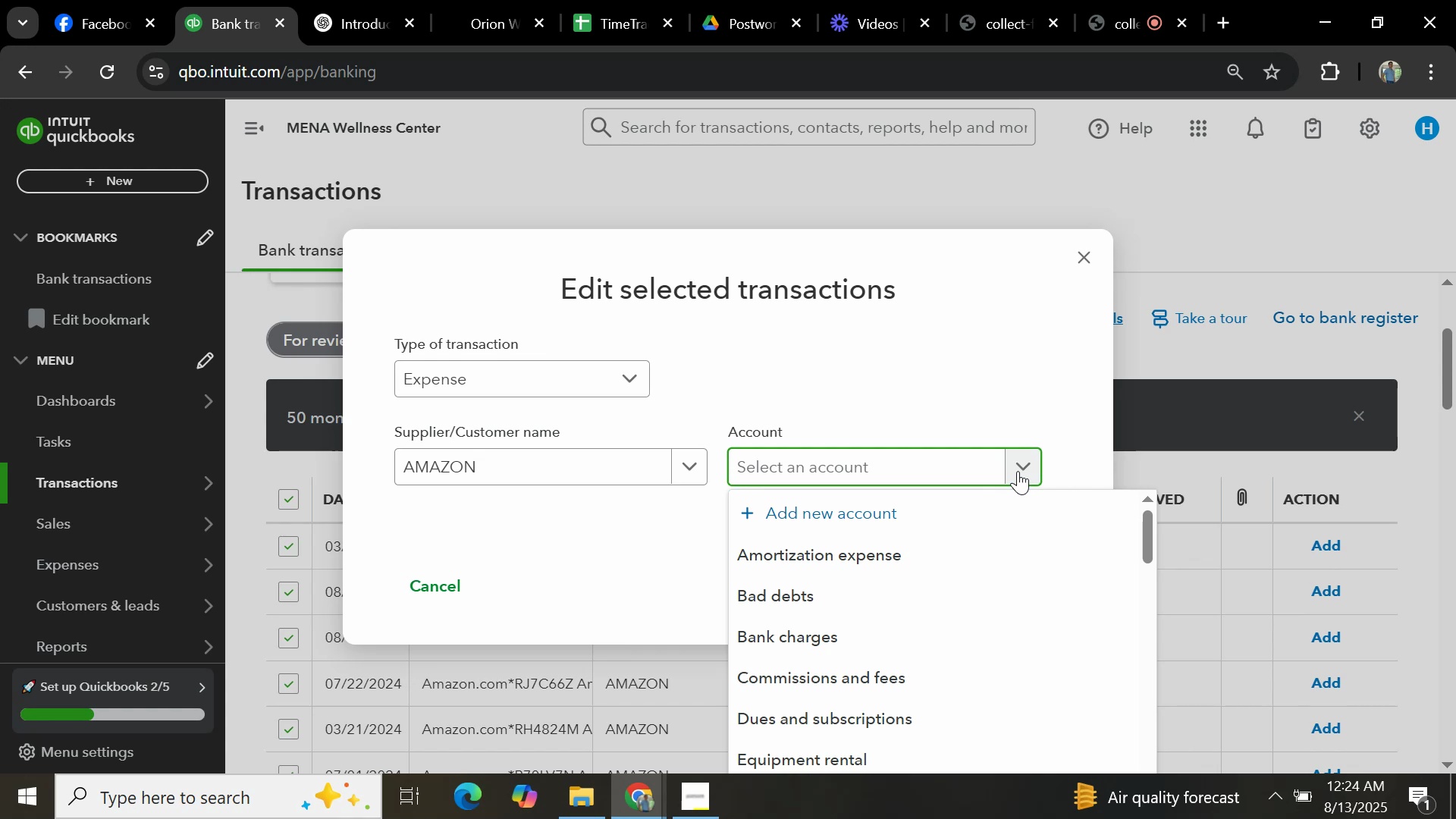 
type(GENERAL)
 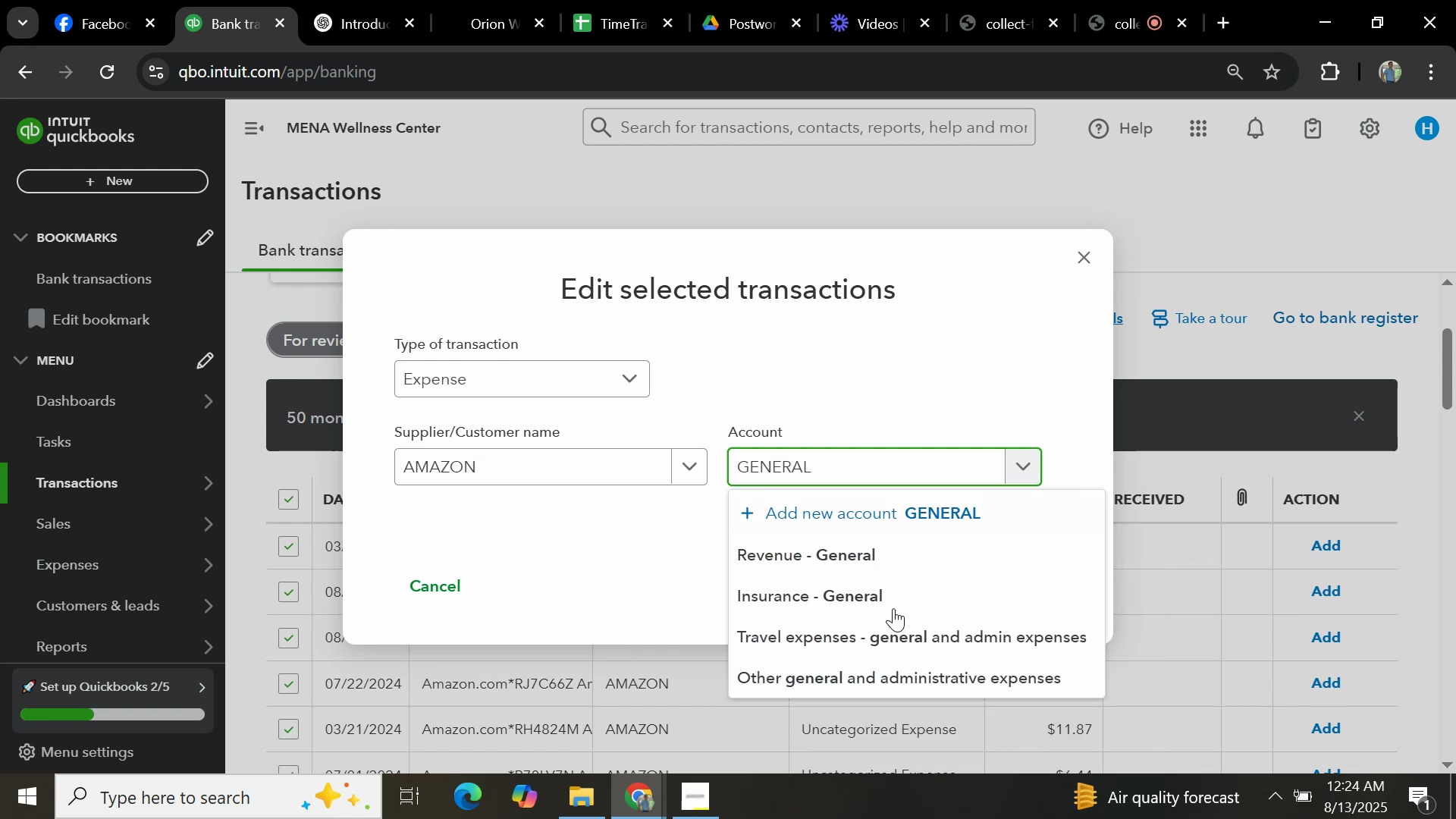 
left_click([861, 689])
 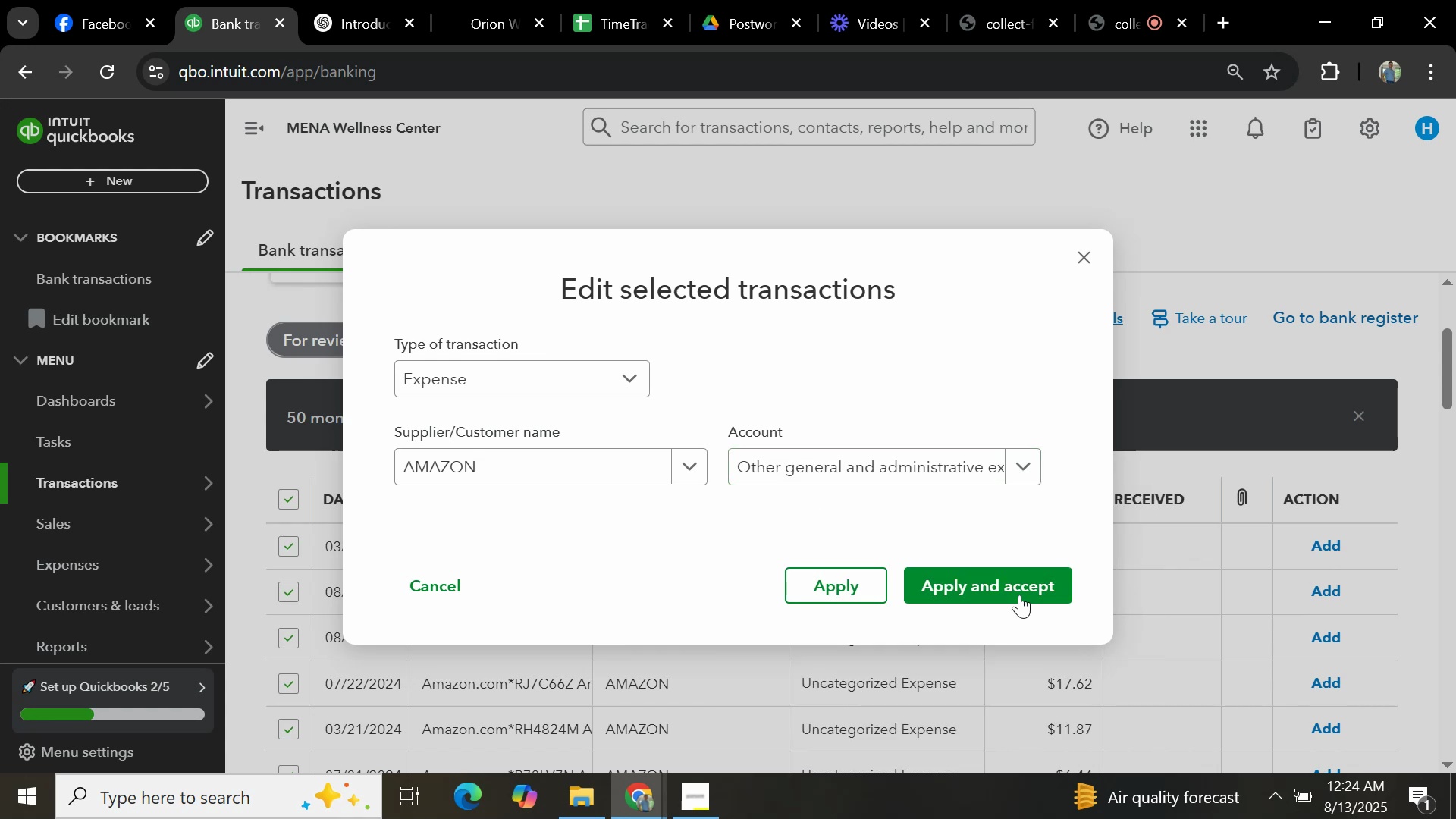 
left_click([1037, 576])
 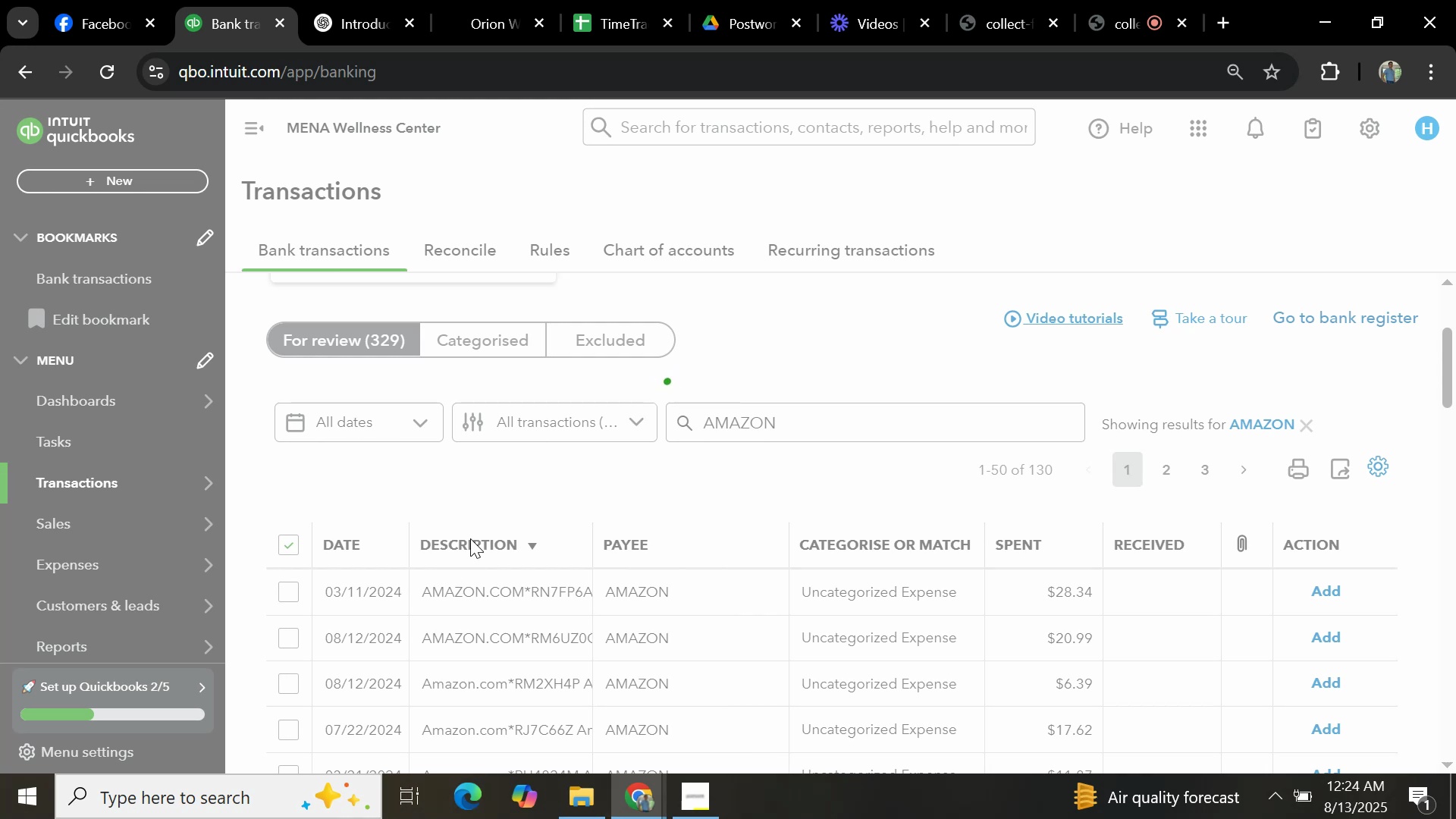 
wait(12.68)
 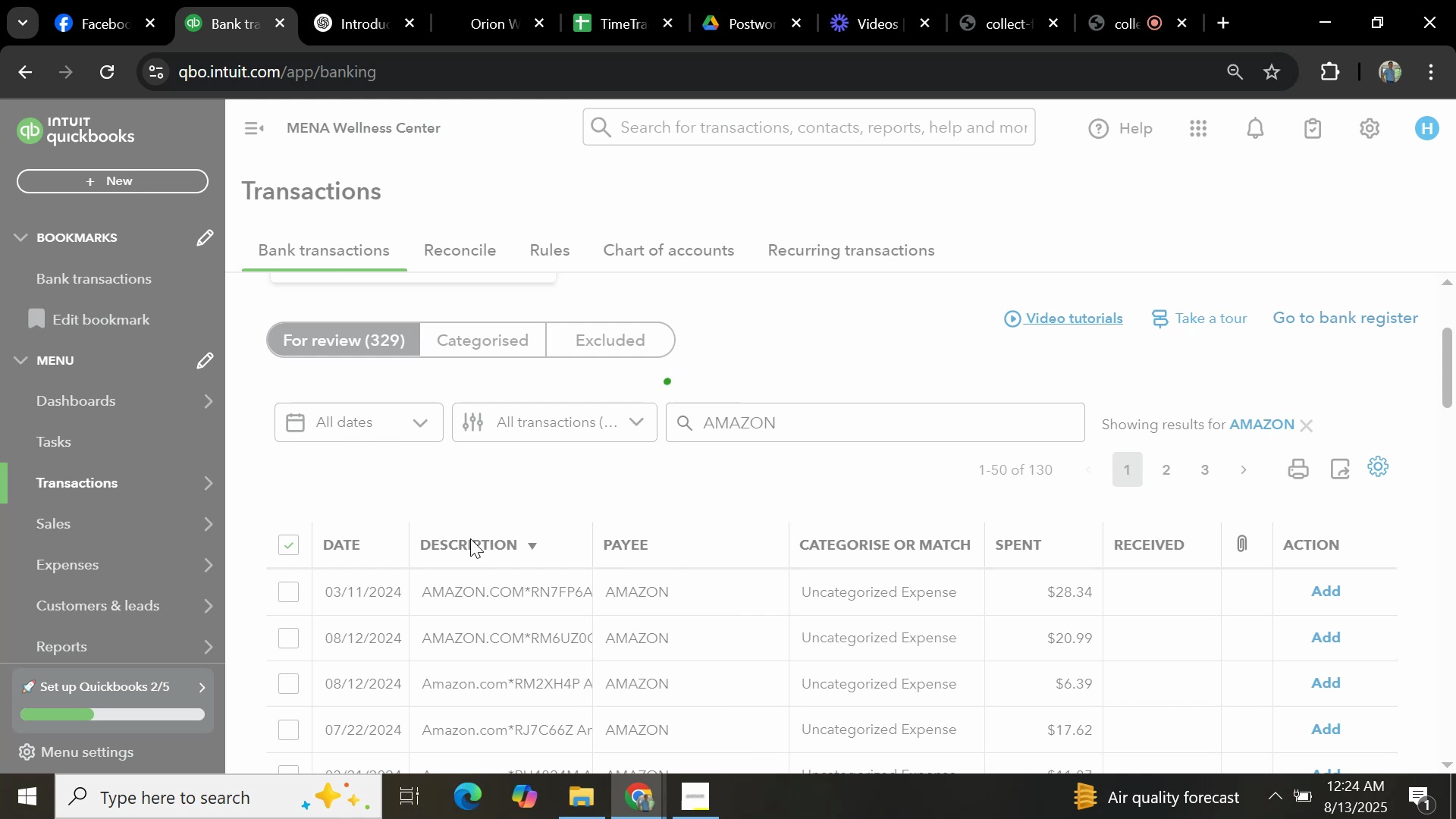 
scroll: coordinate [657, 483], scroll_direction: down, amount: 1.0
 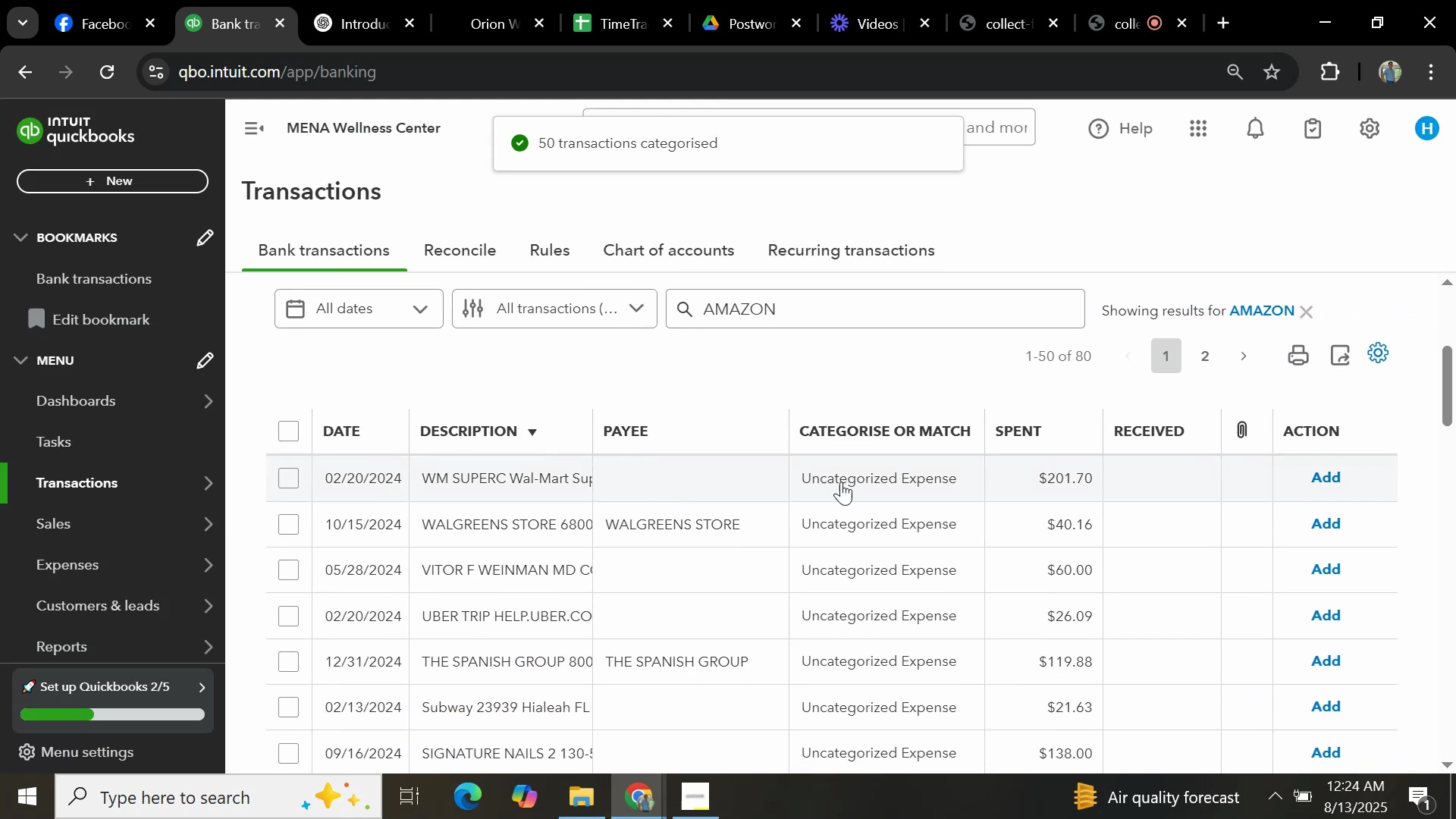 
scroll: coordinate [821, 510], scroll_direction: up, amount: 5.0
 